 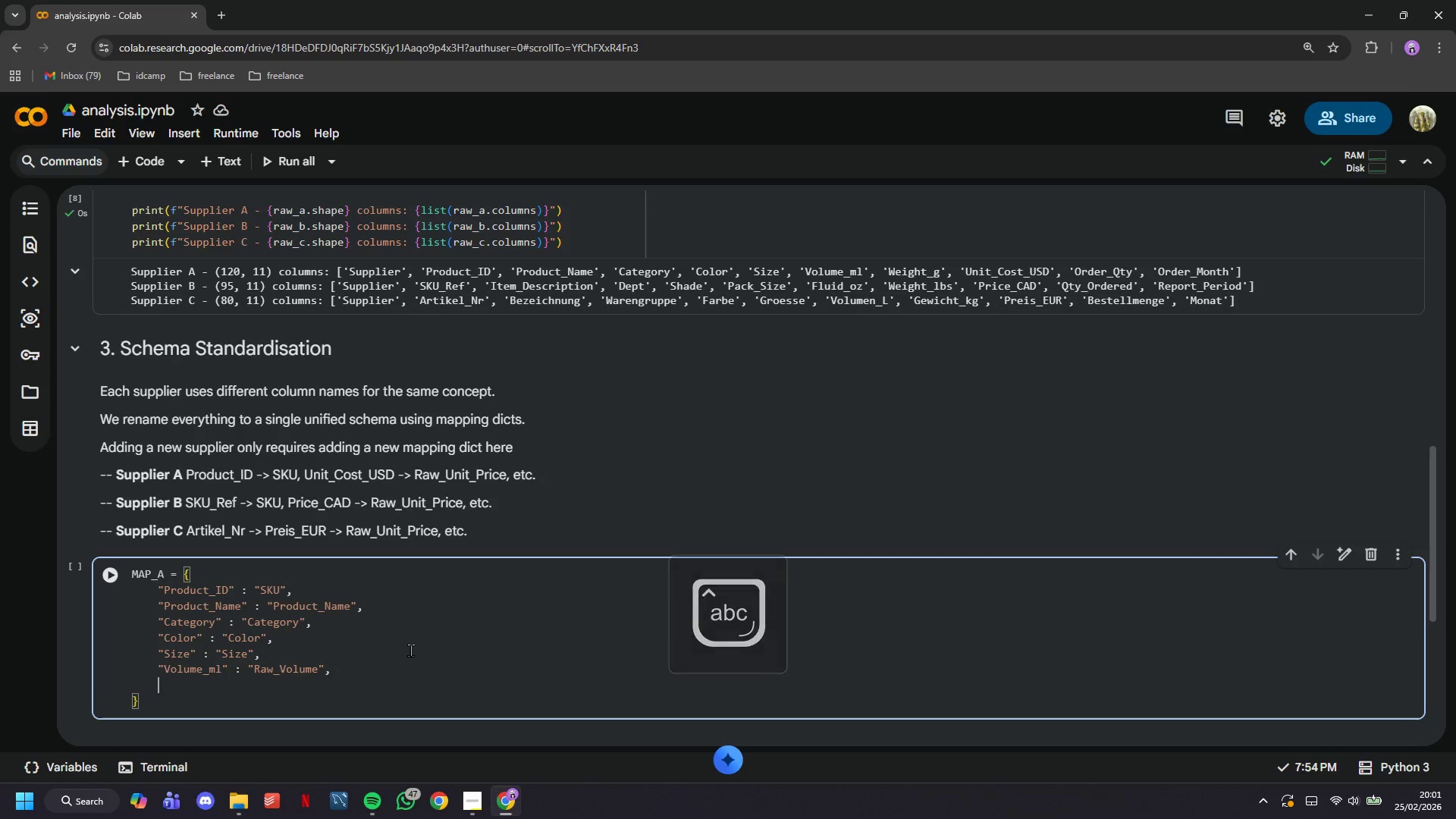 
key(Enter)
 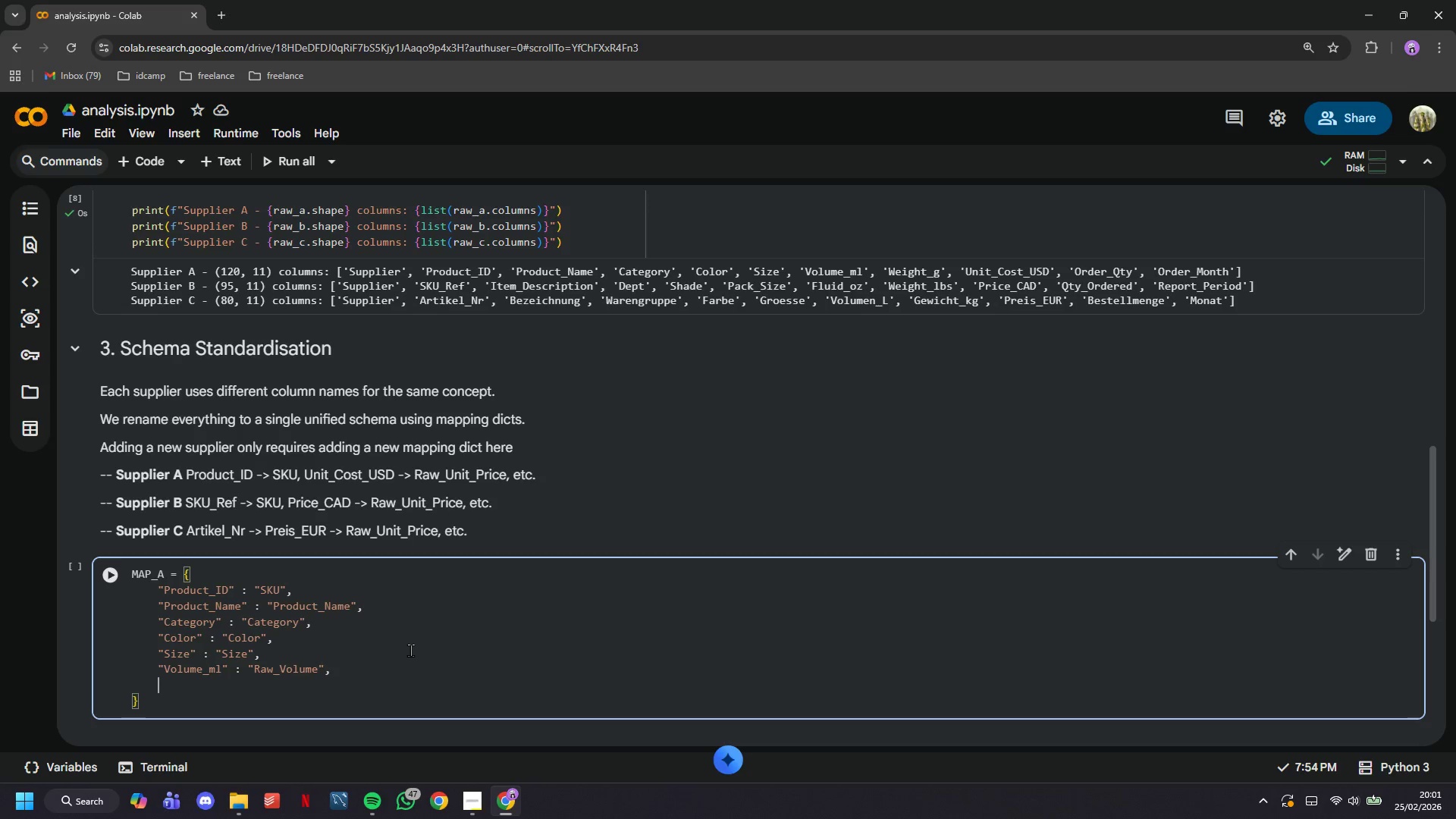 
wait(6.98)
 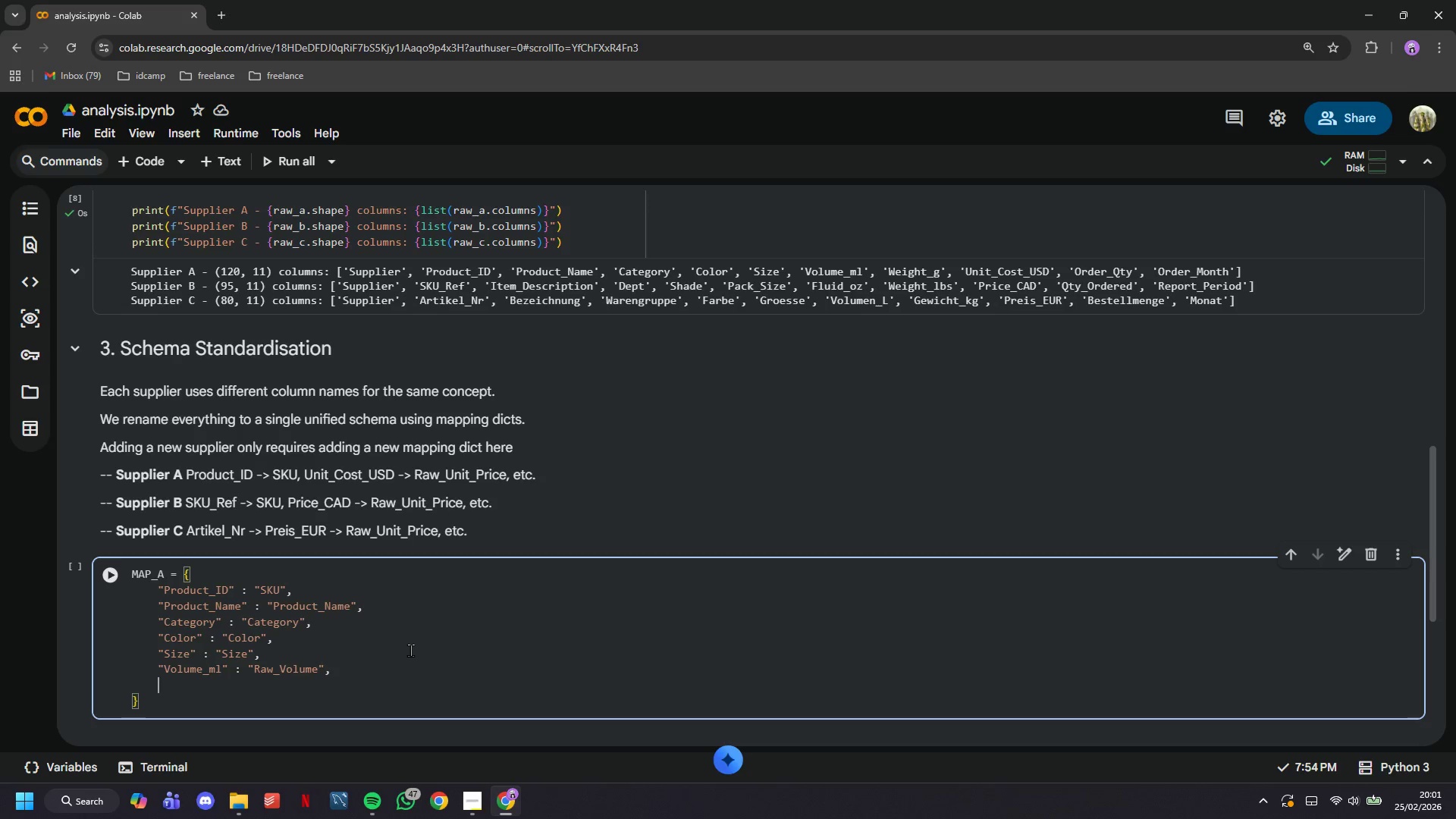 
type("Weight_g)
 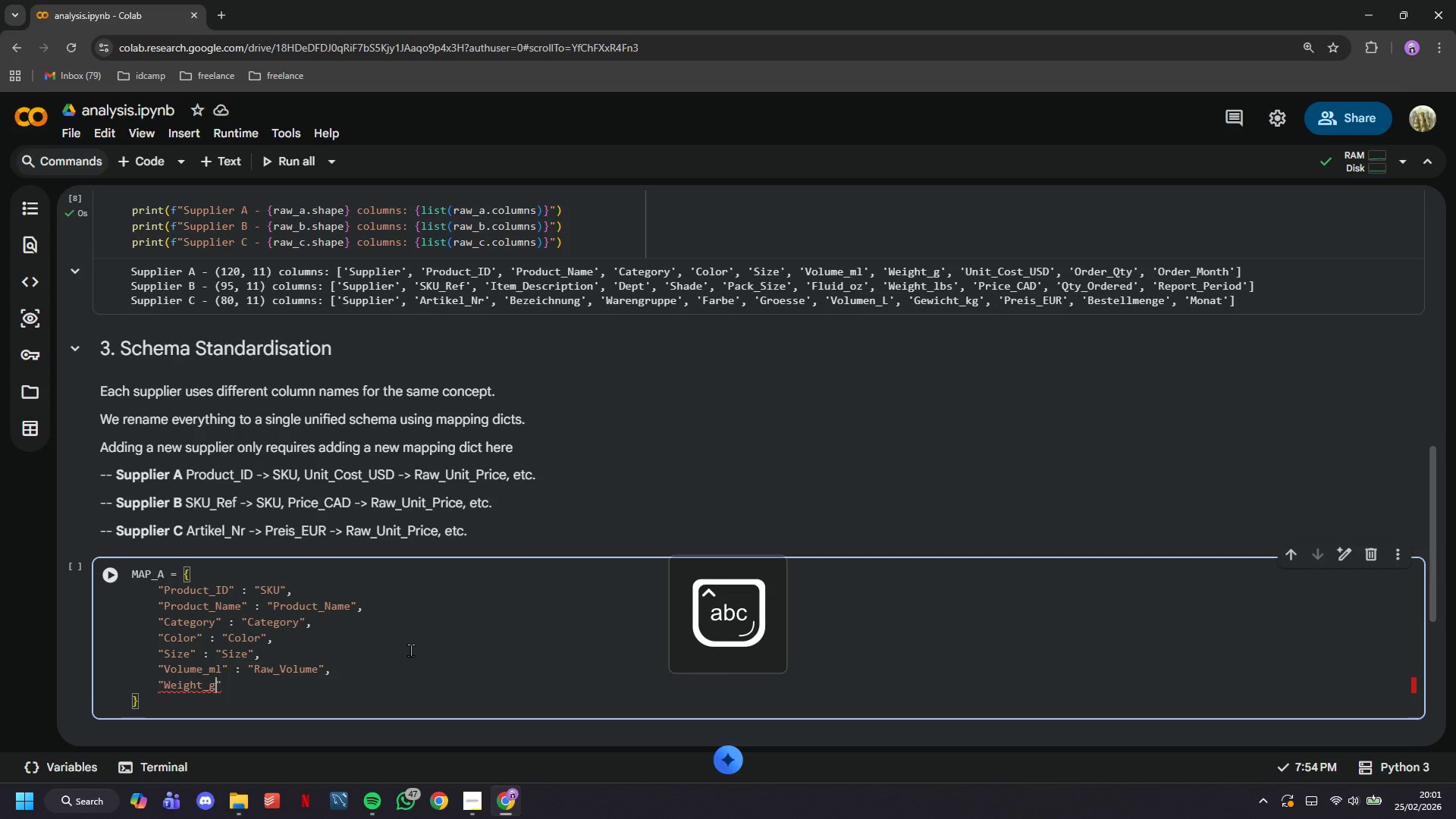 
key(ArrowRight)
 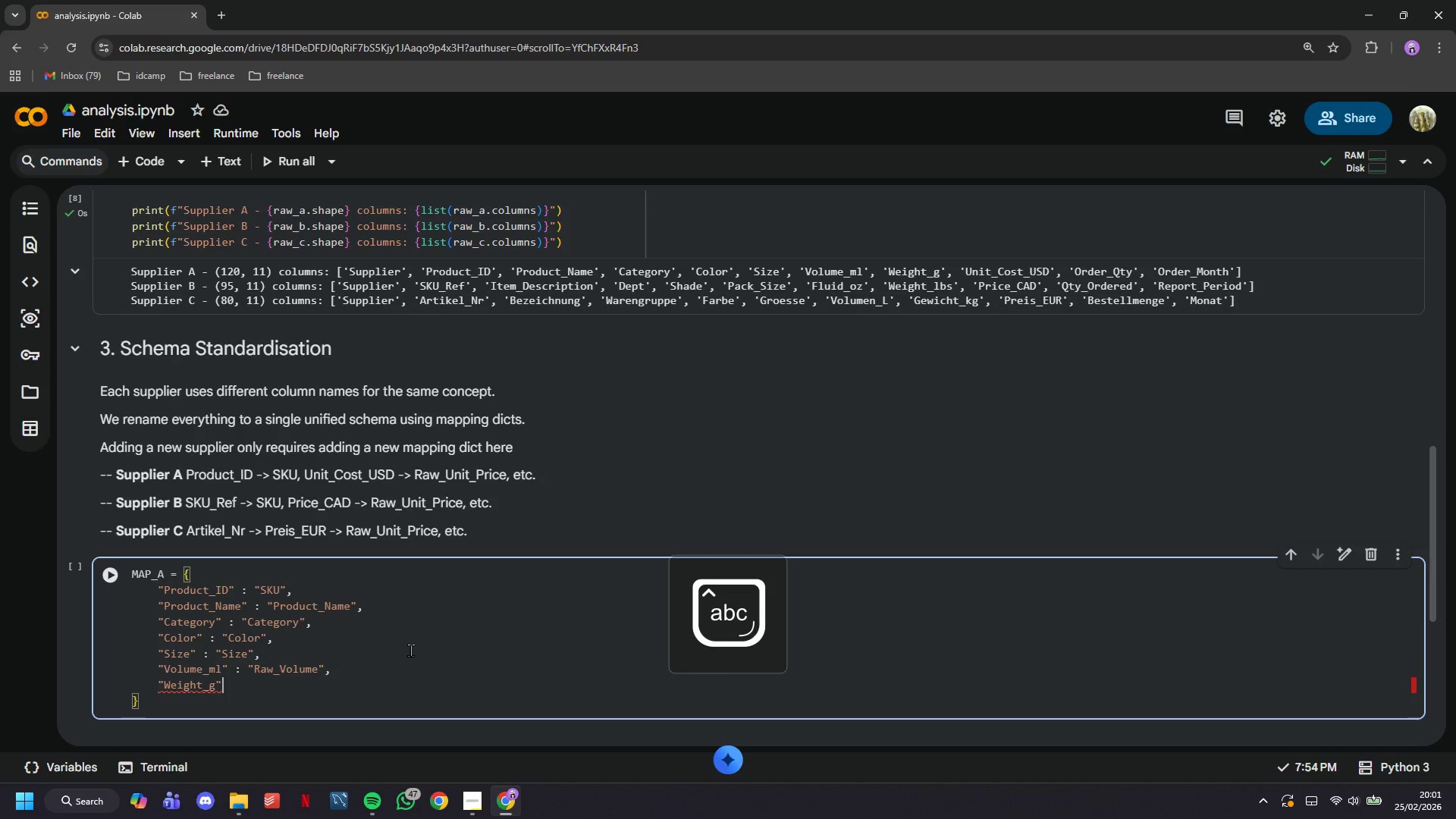 
key(Space)
 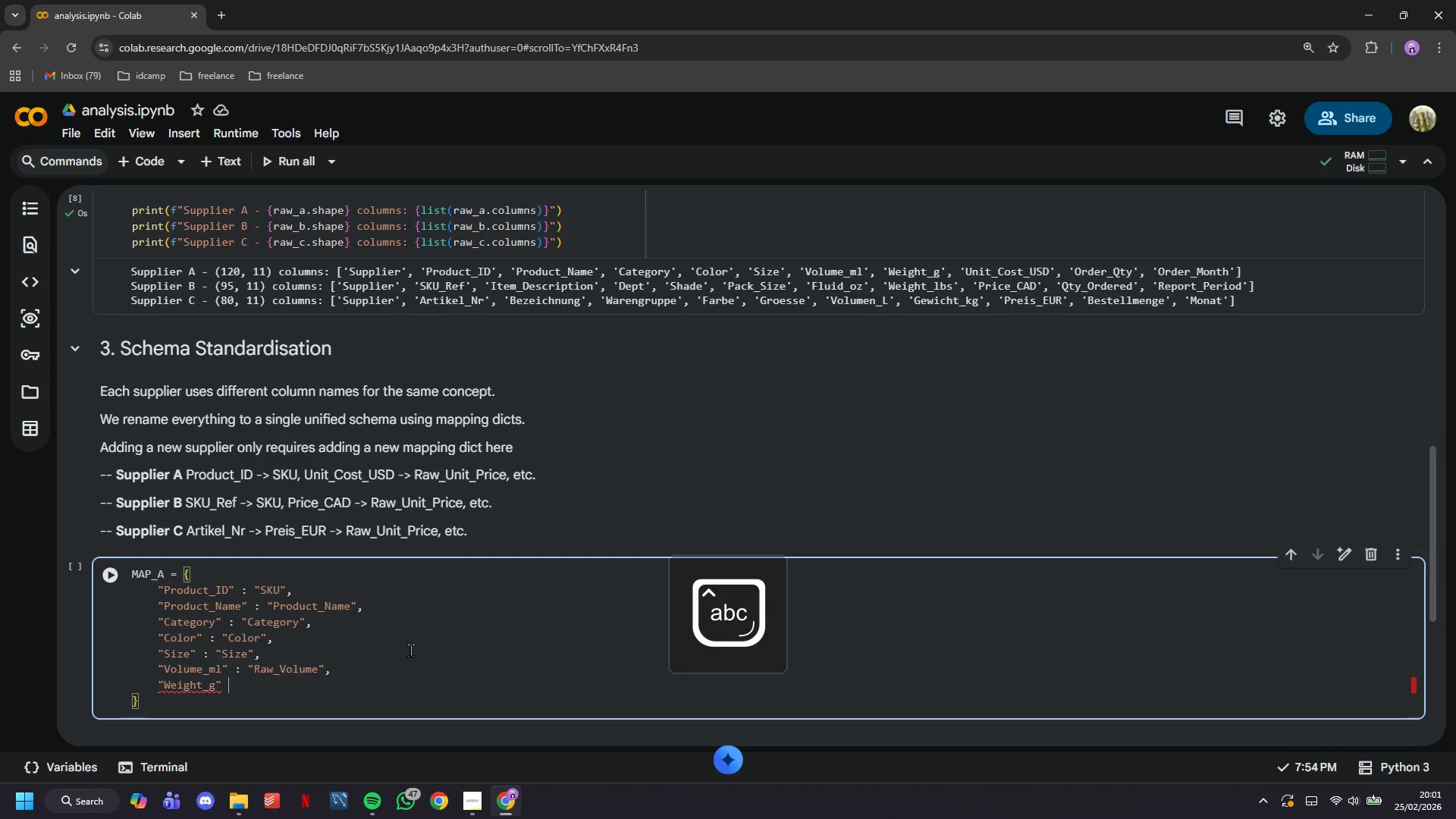 
key(Shift+Quote)
 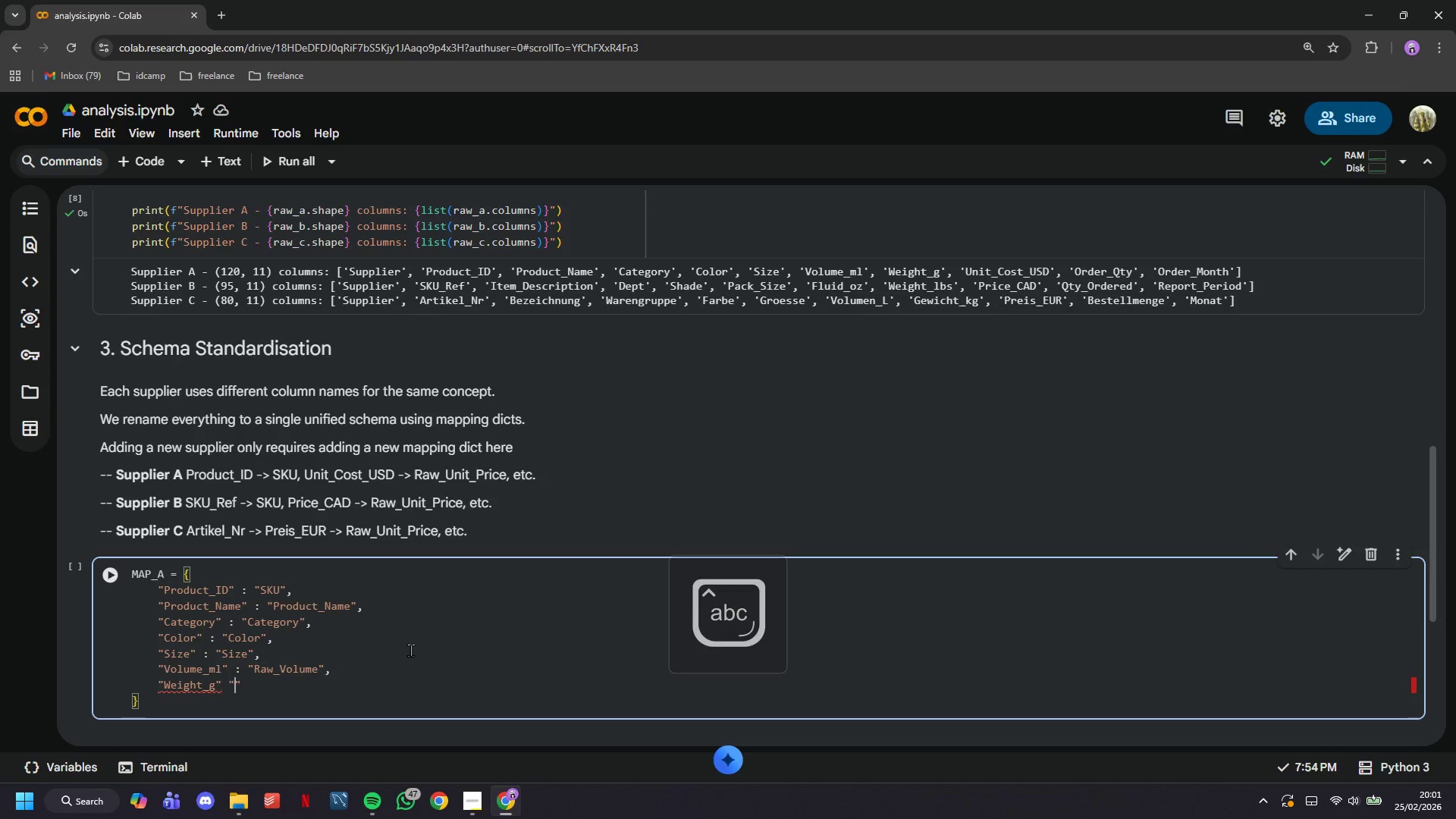 
key(Space)
 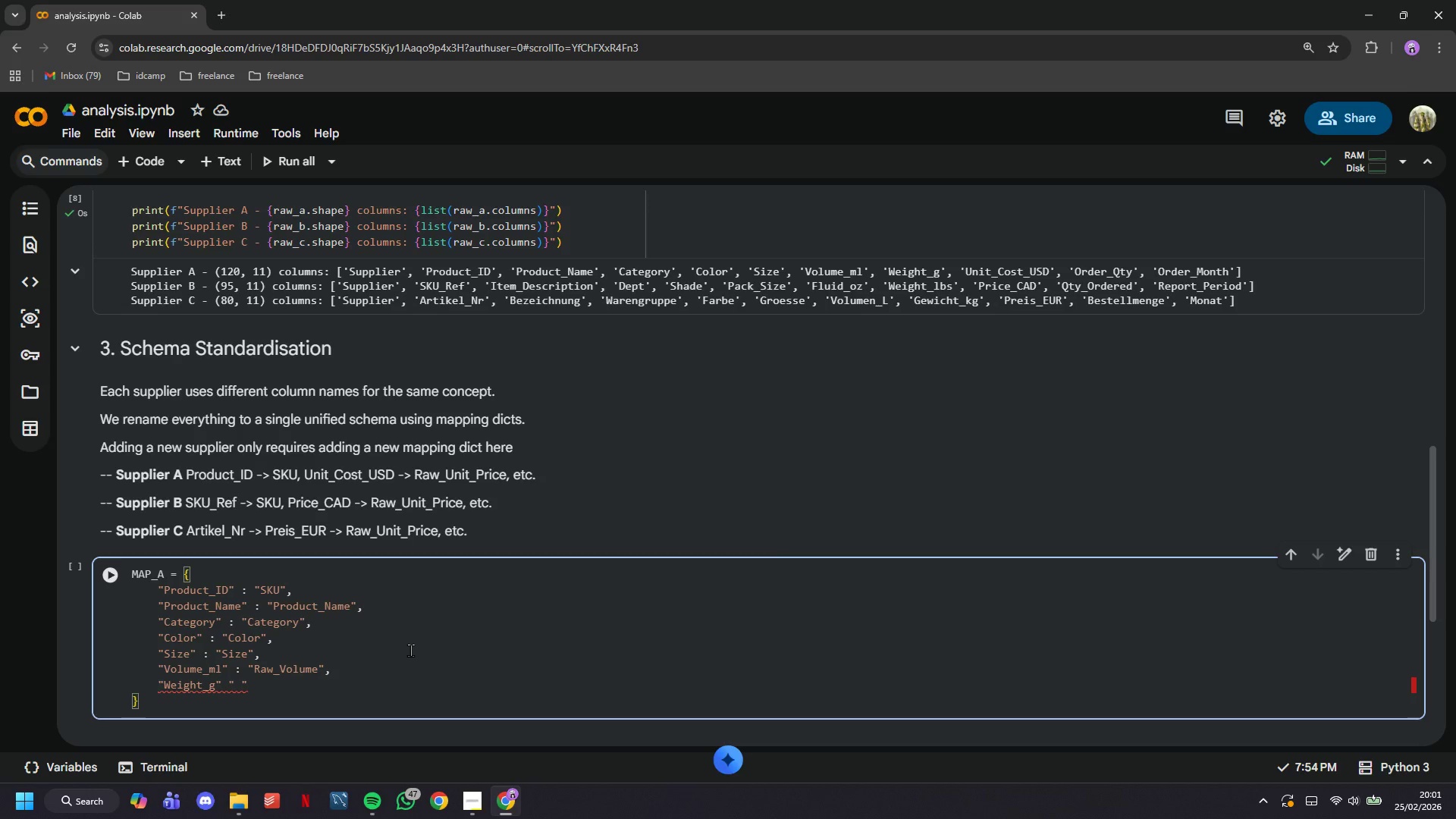 
type("E)
key(Backspace)
type(R)
key(Backspace)
key(Backspace)
key(Backspace)
key(Backspace)
type(: "Raw_Weight)
 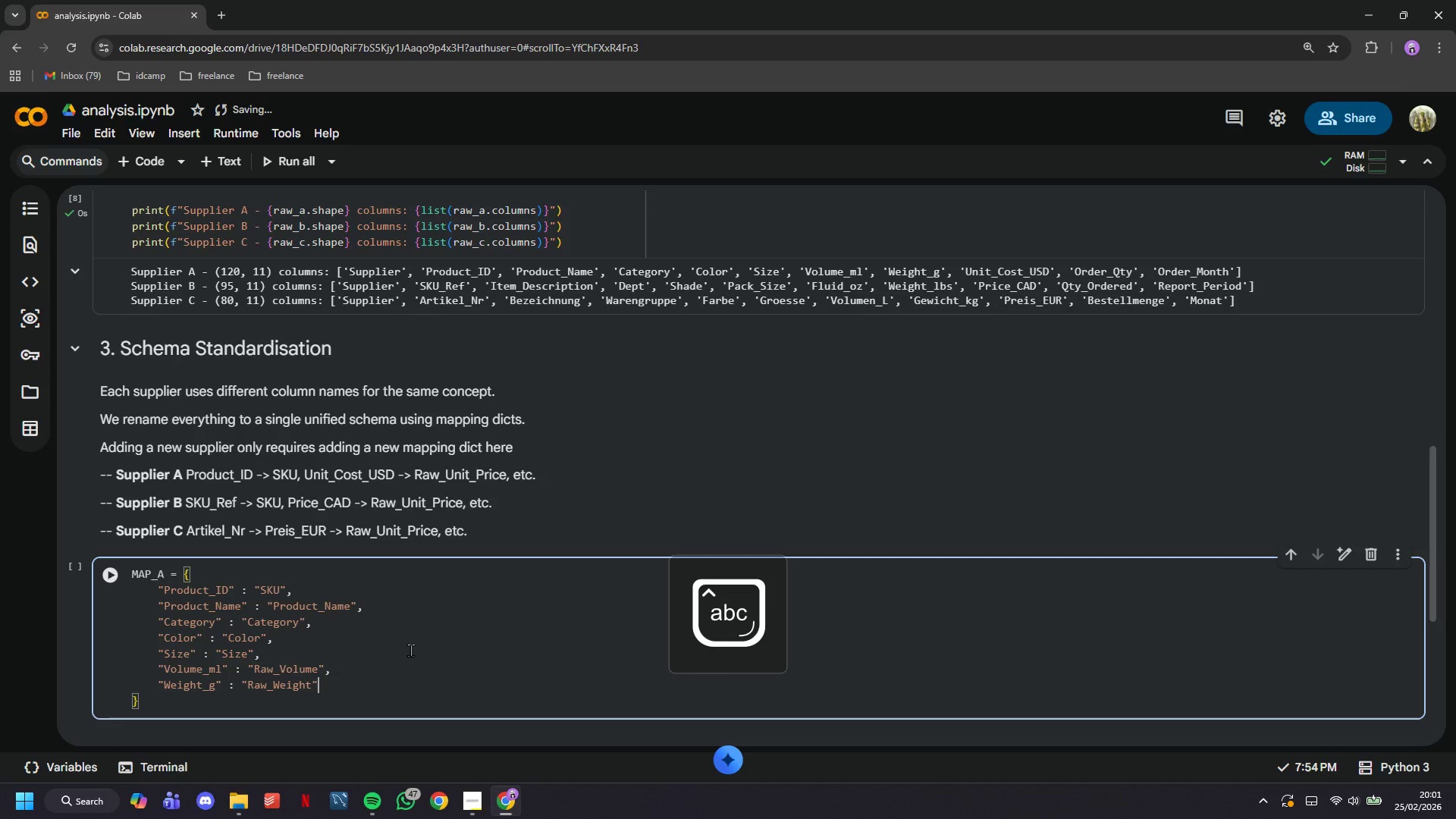 
 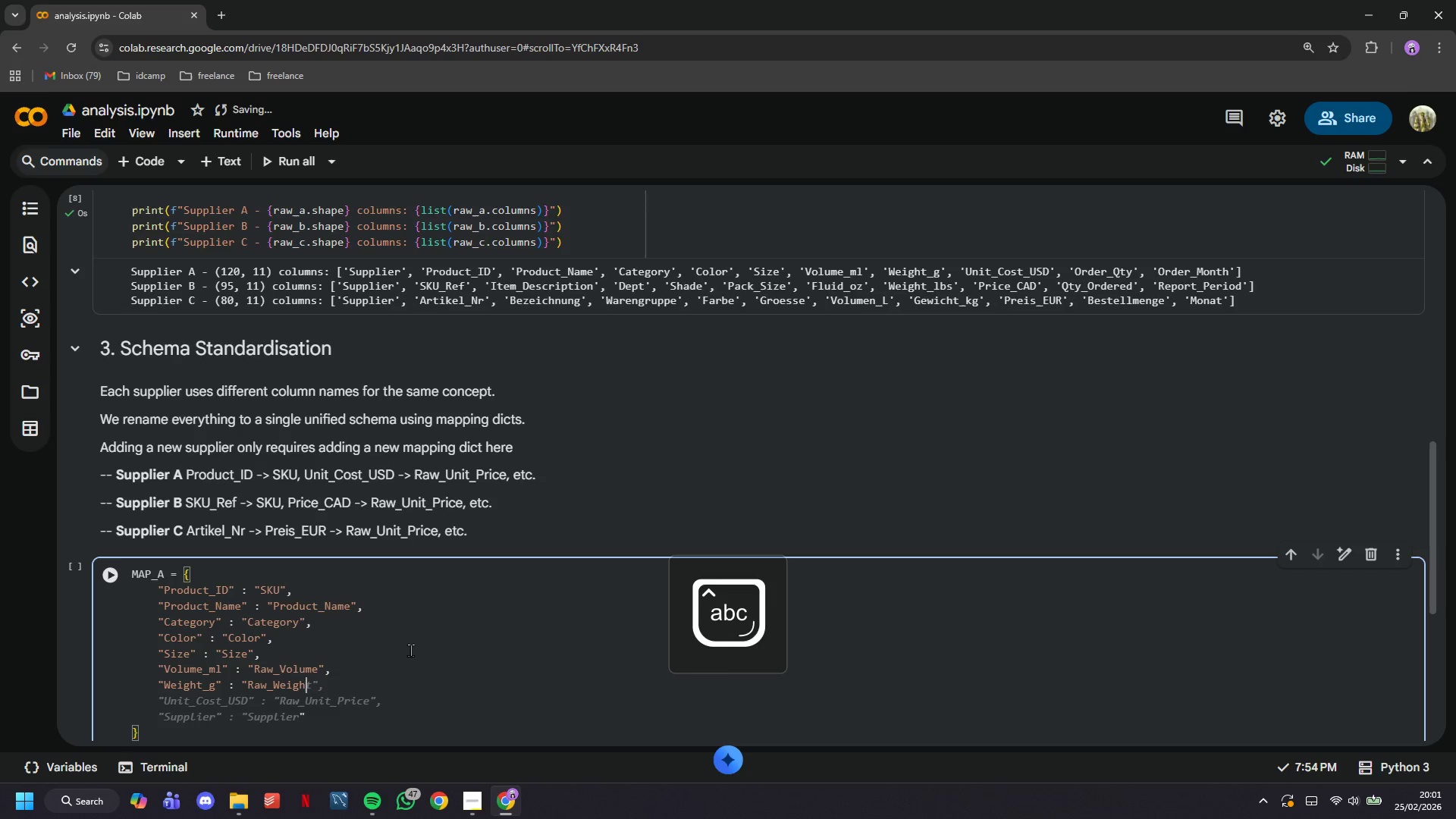 
key(ArrowRight)
 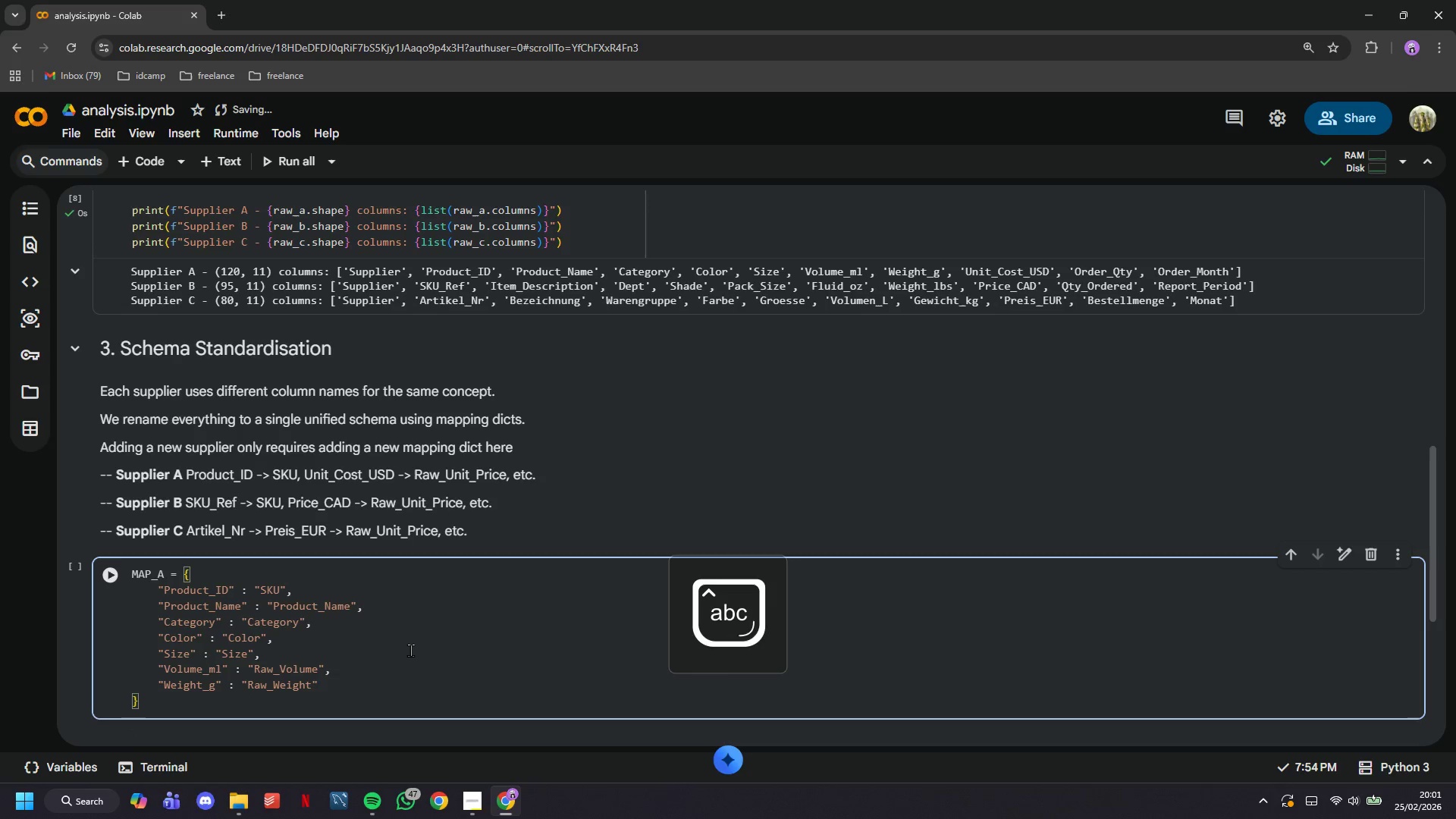 
key(Comma)
 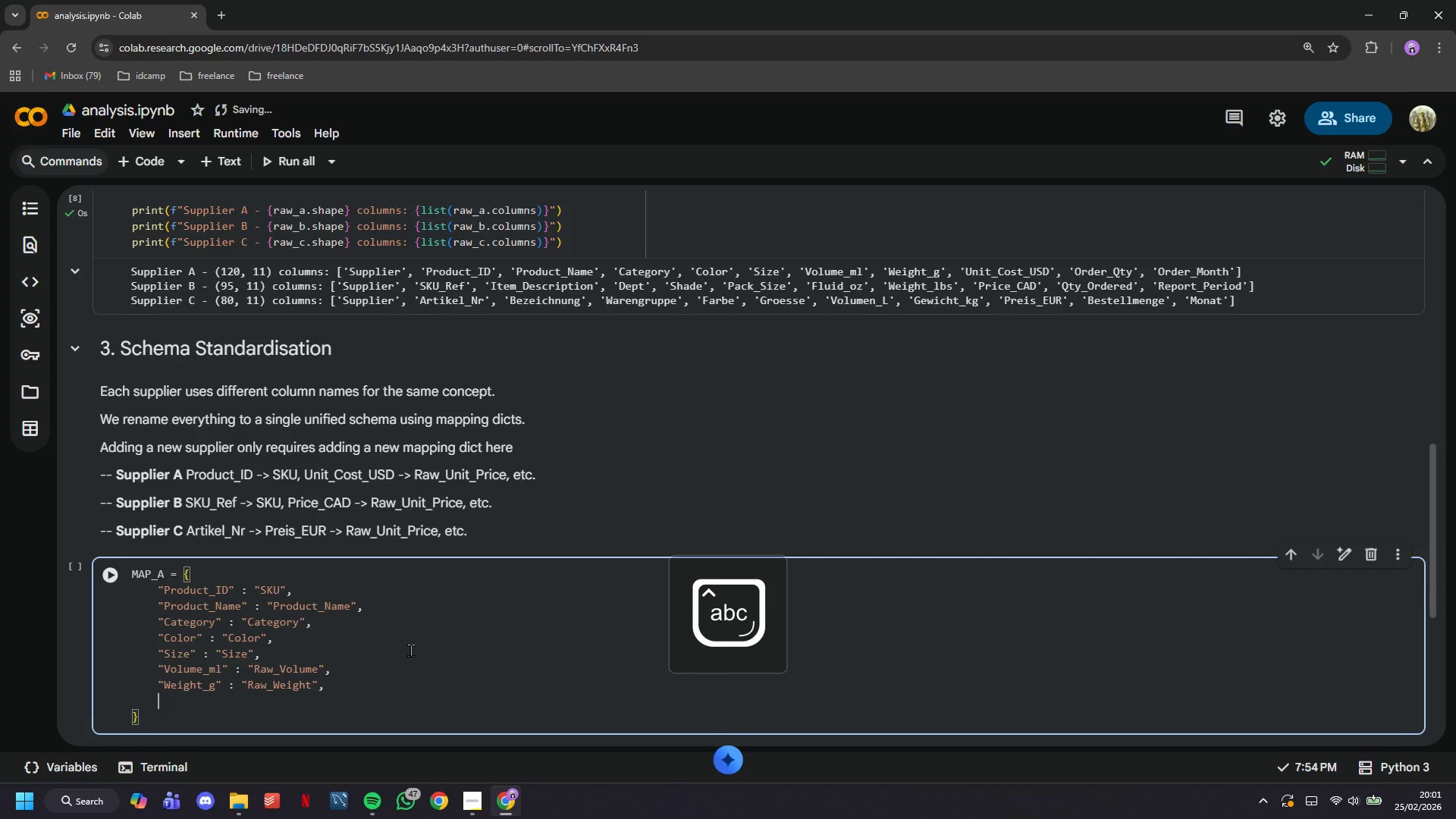 
key(Enter)
 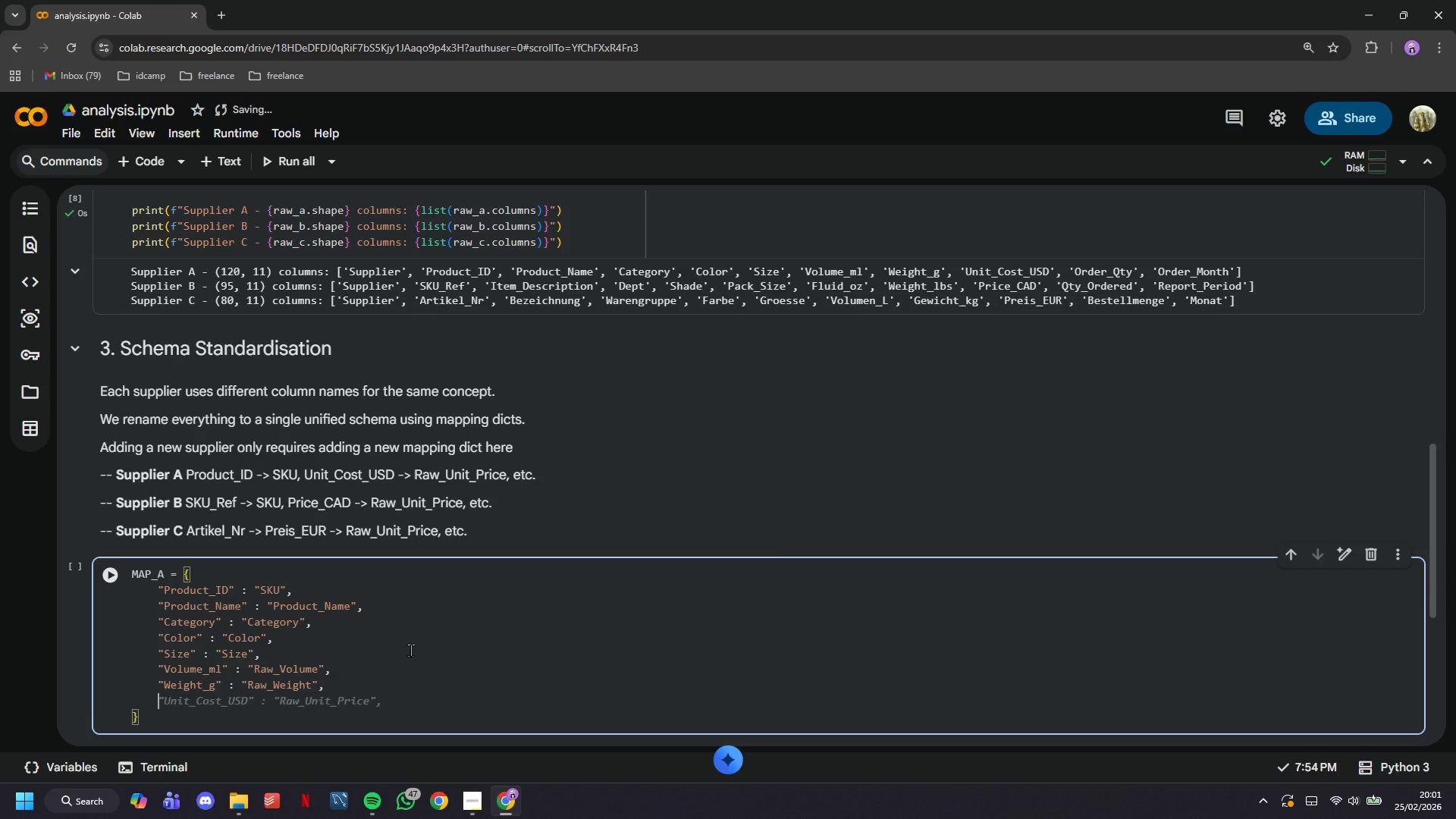 
key(Tab)
 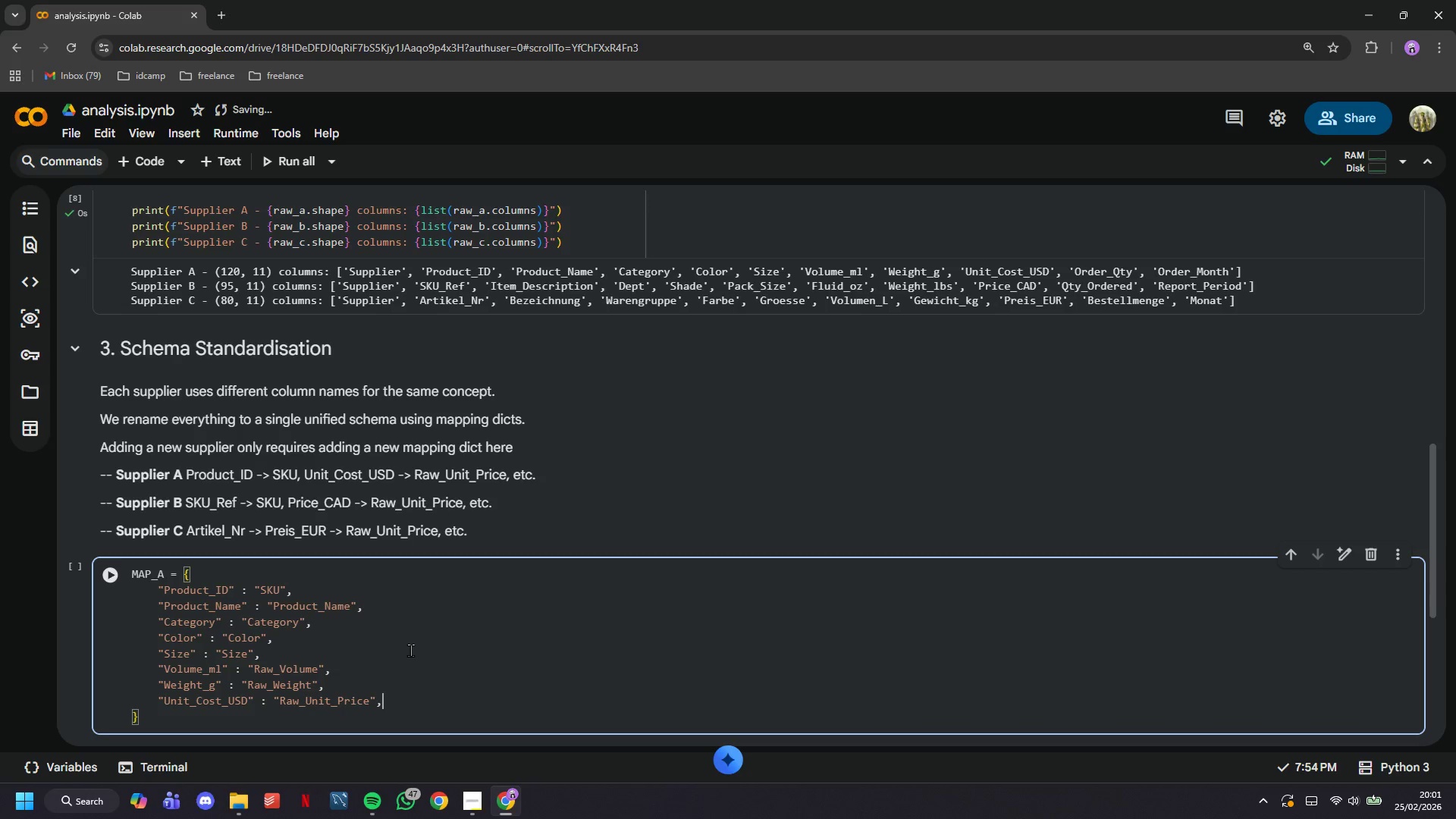 
key(Enter)
 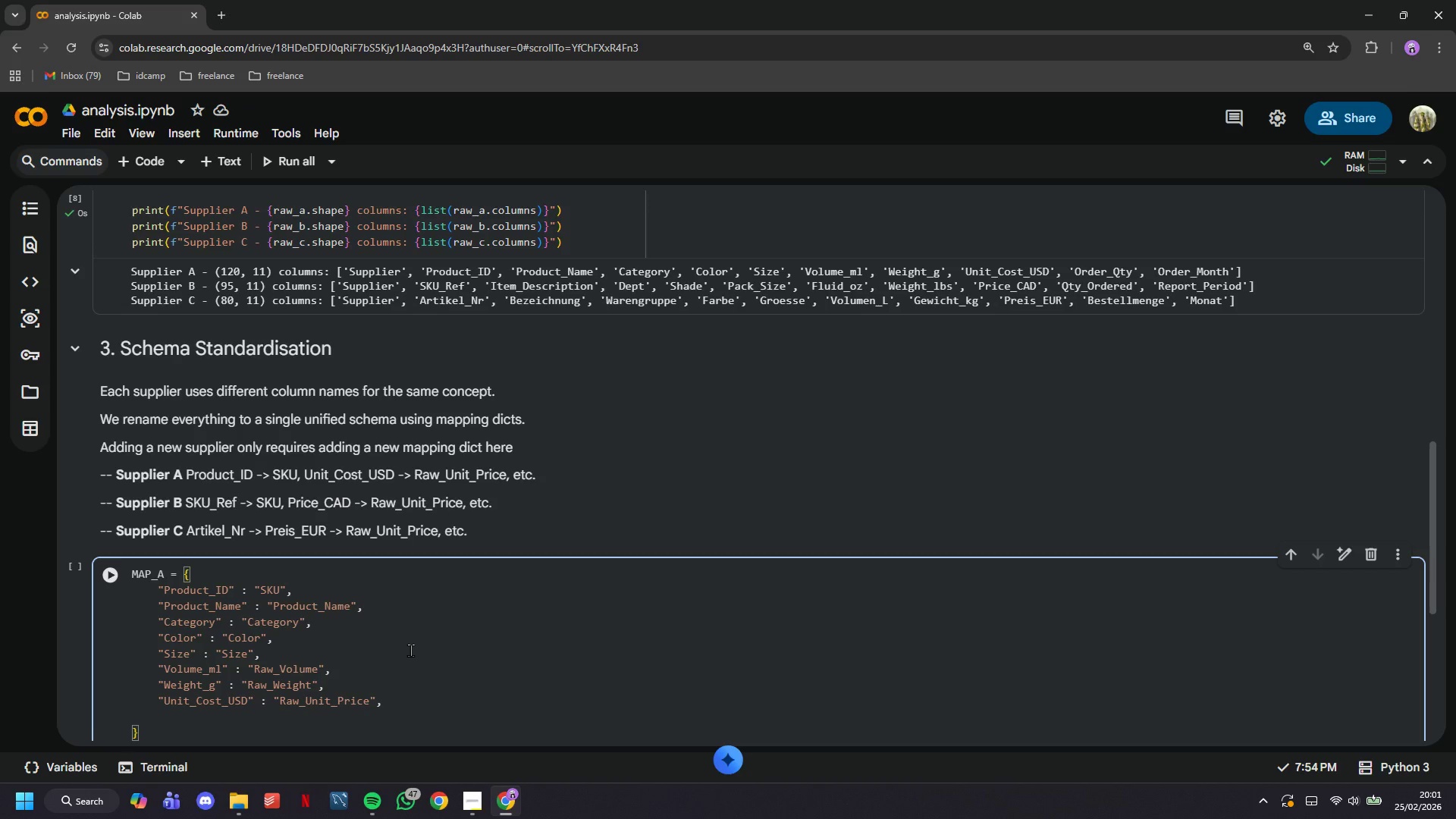 
type("Order_Qty)
 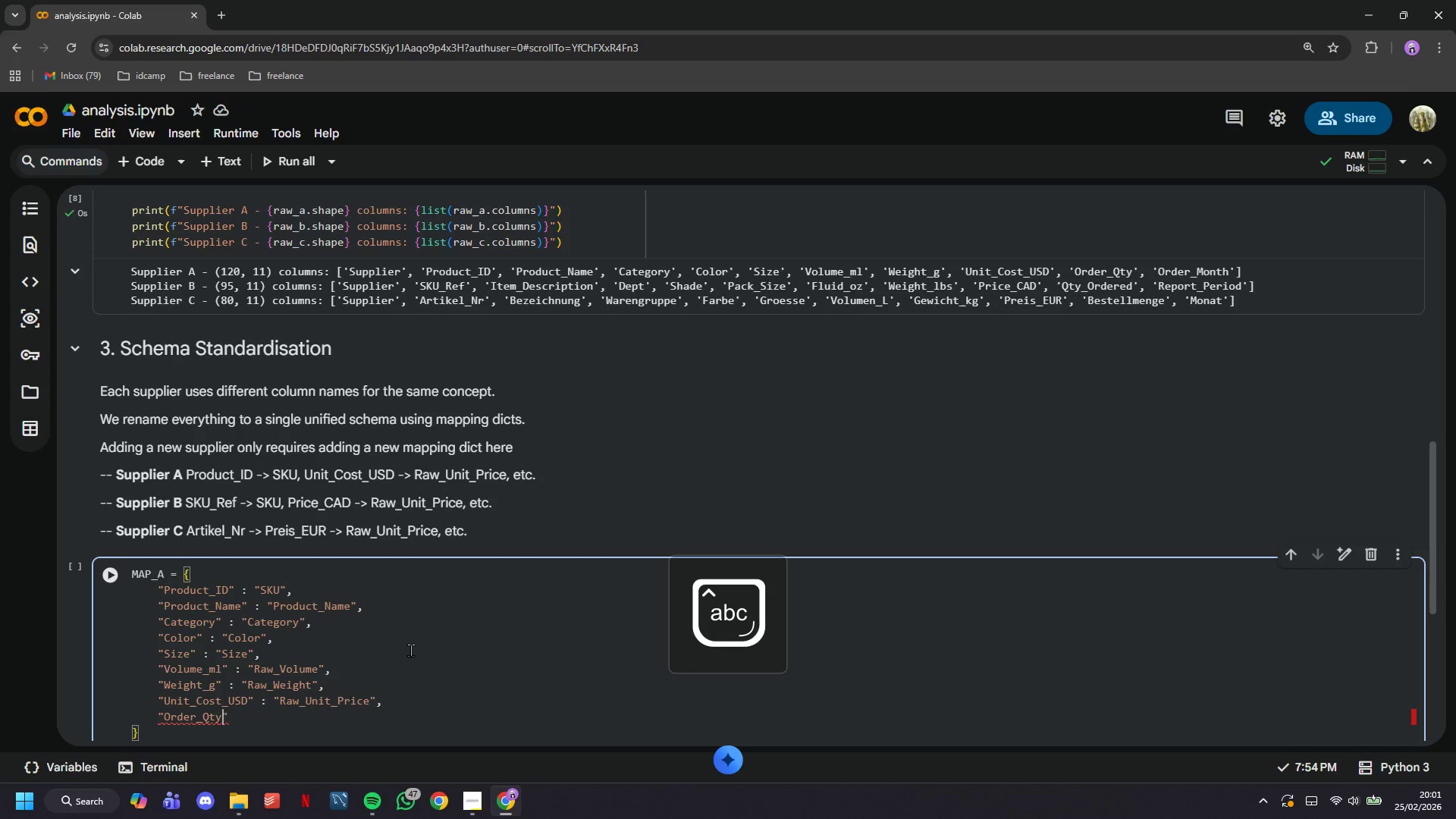 
key(ArrowRight)
 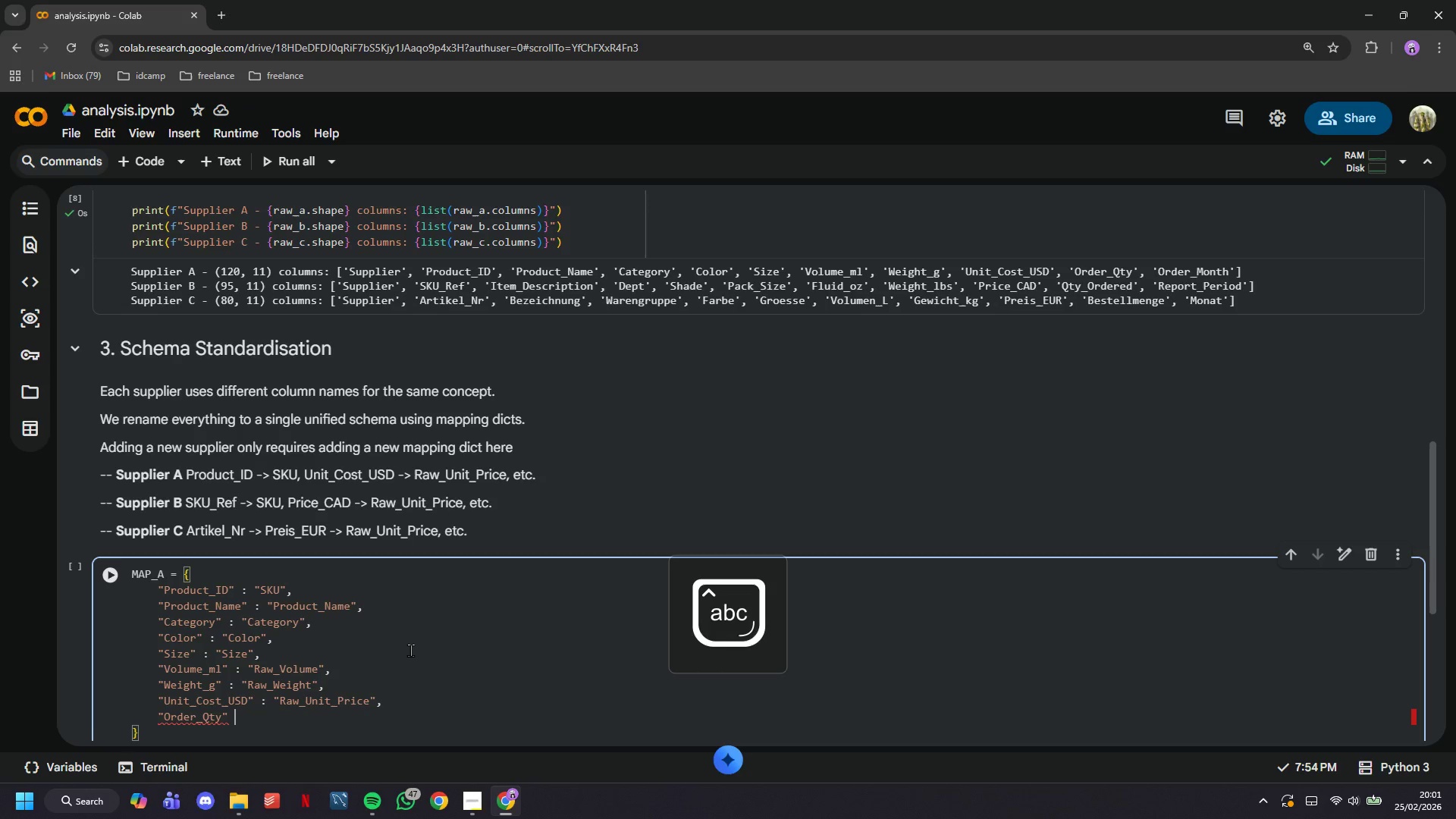 
type( : "Order_Qty)
 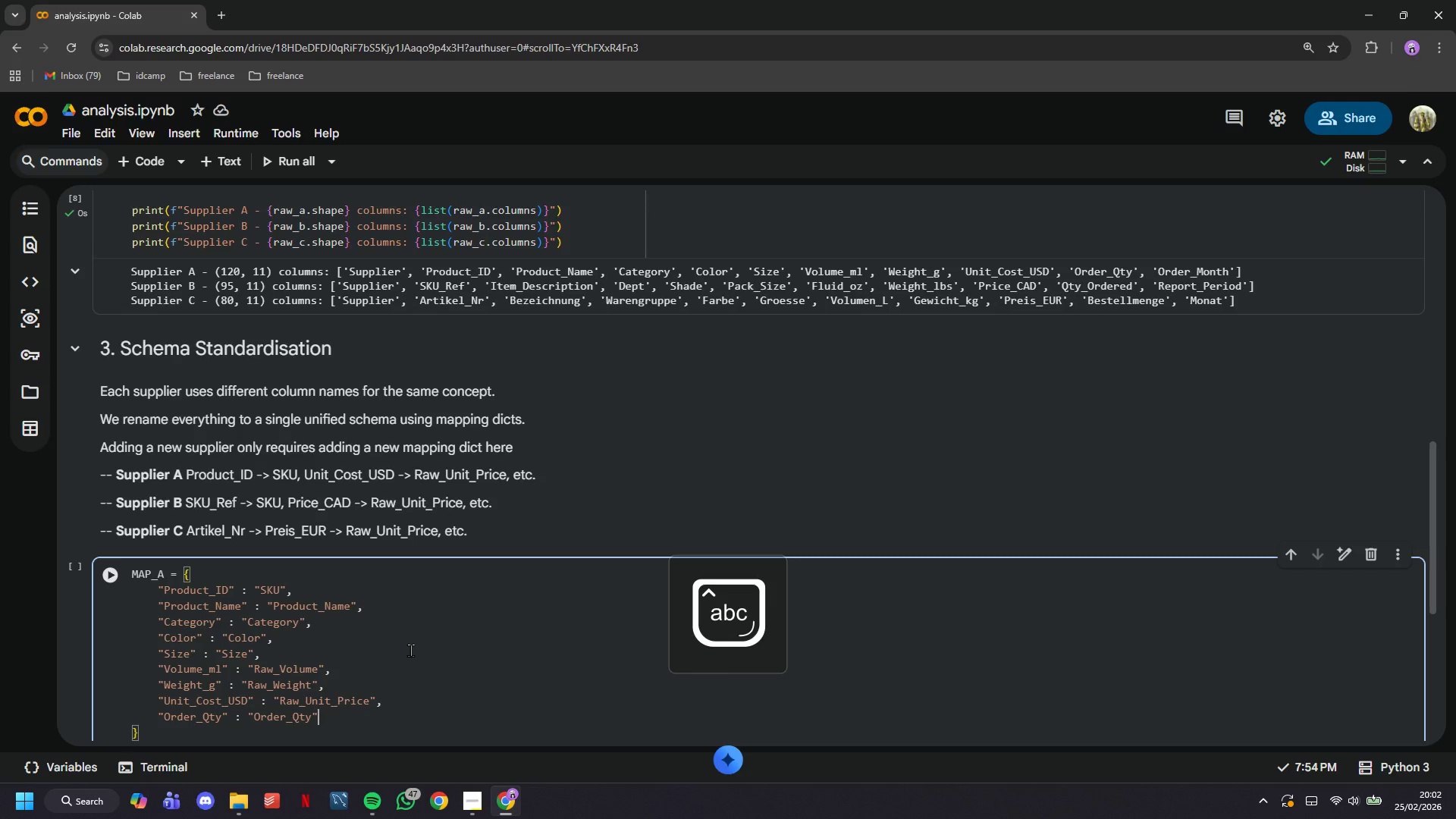 
 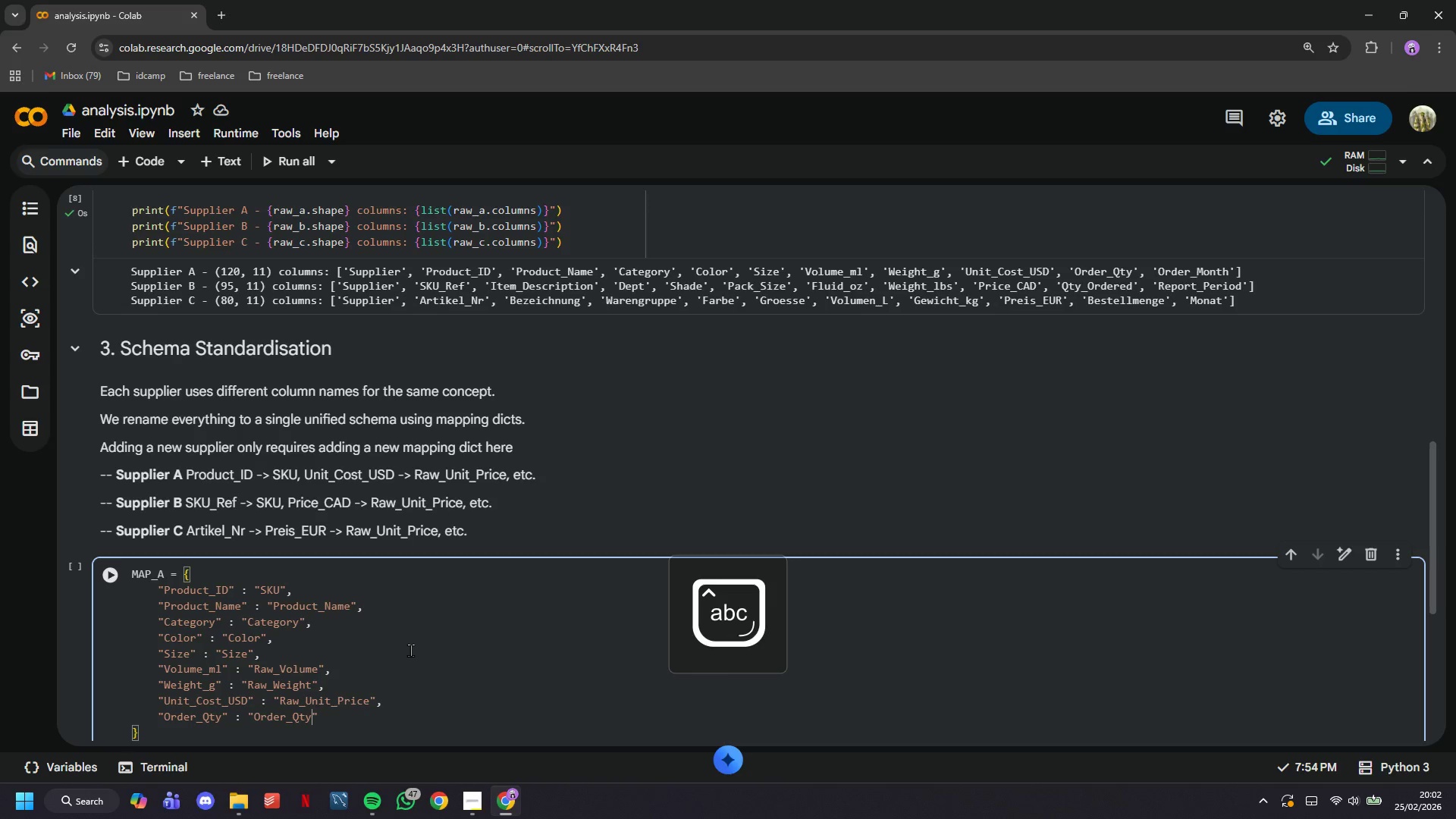 
key(ArrowRight)
 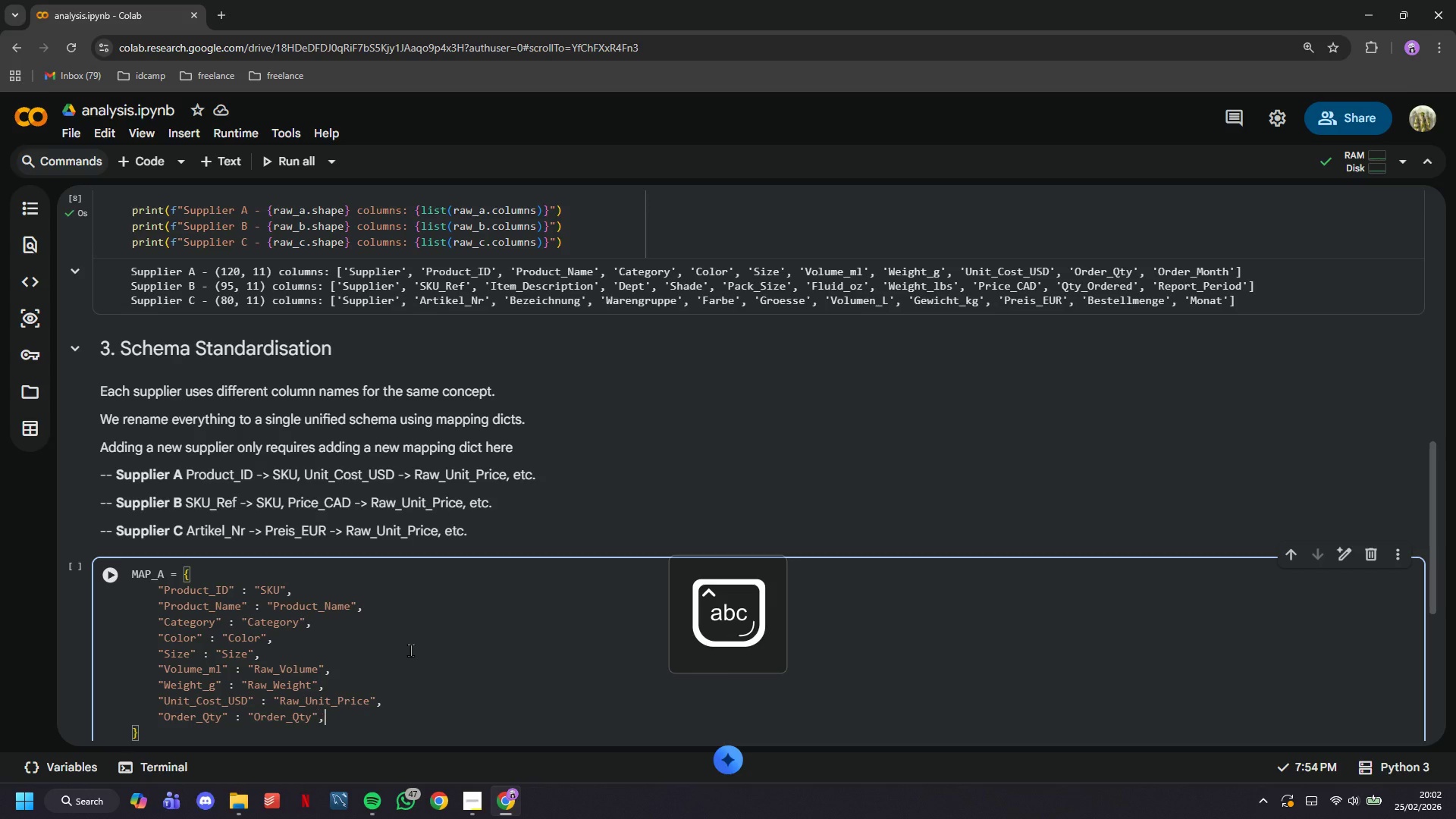 
key(Comma)
 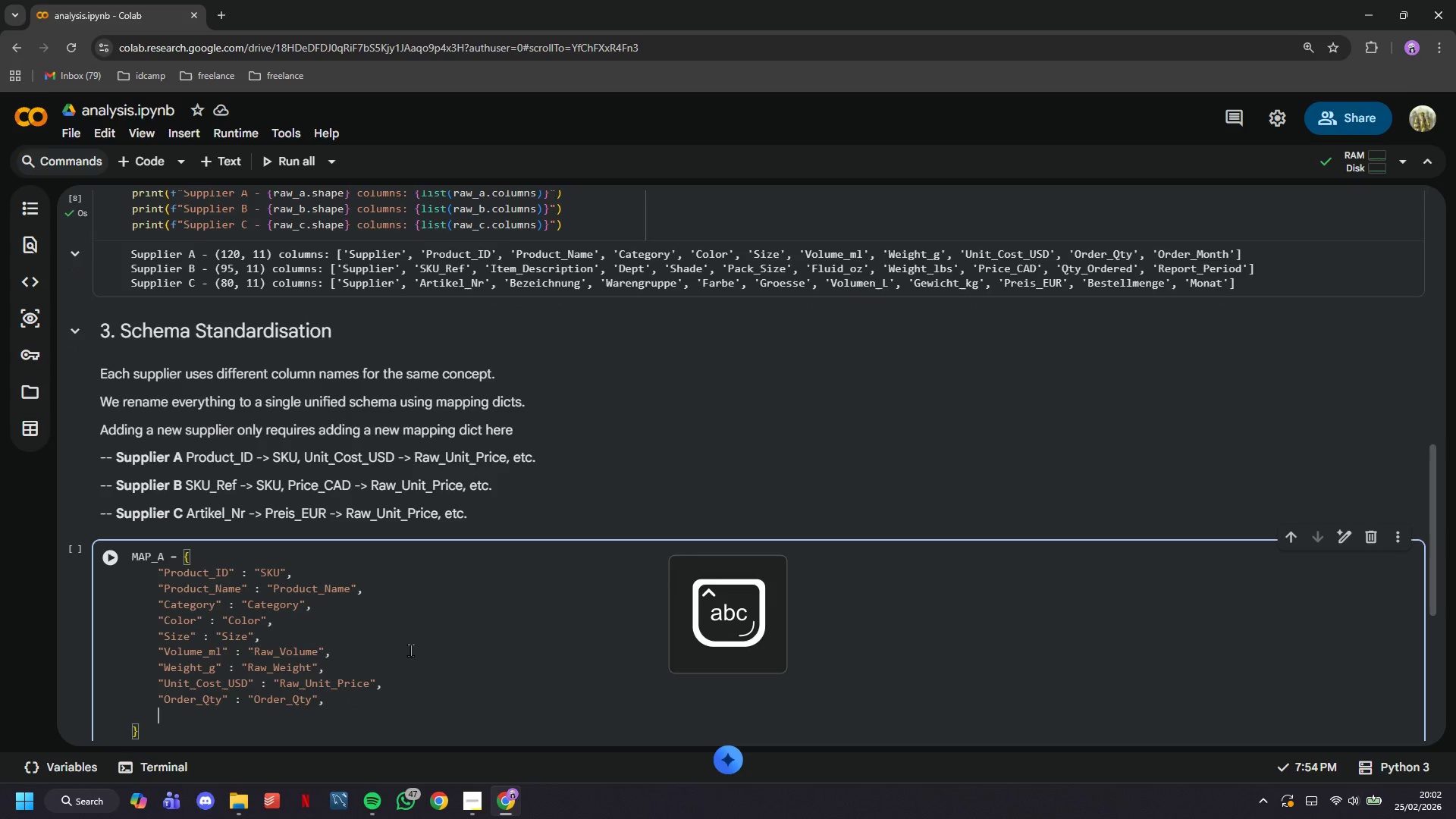 
key(Enter)
 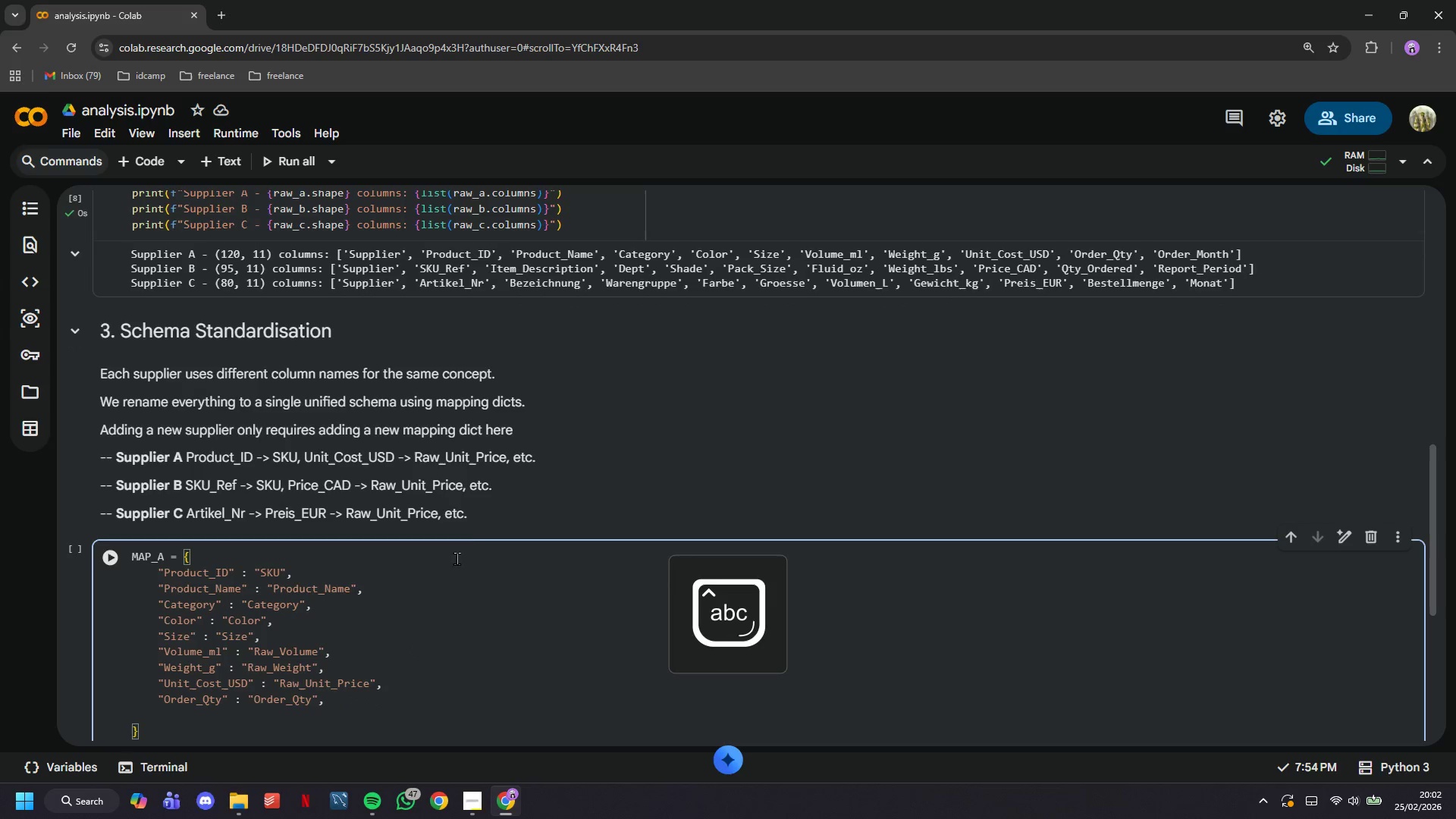 
scroll: coordinate [476, 543], scroll_direction: down, amount: 3.0
 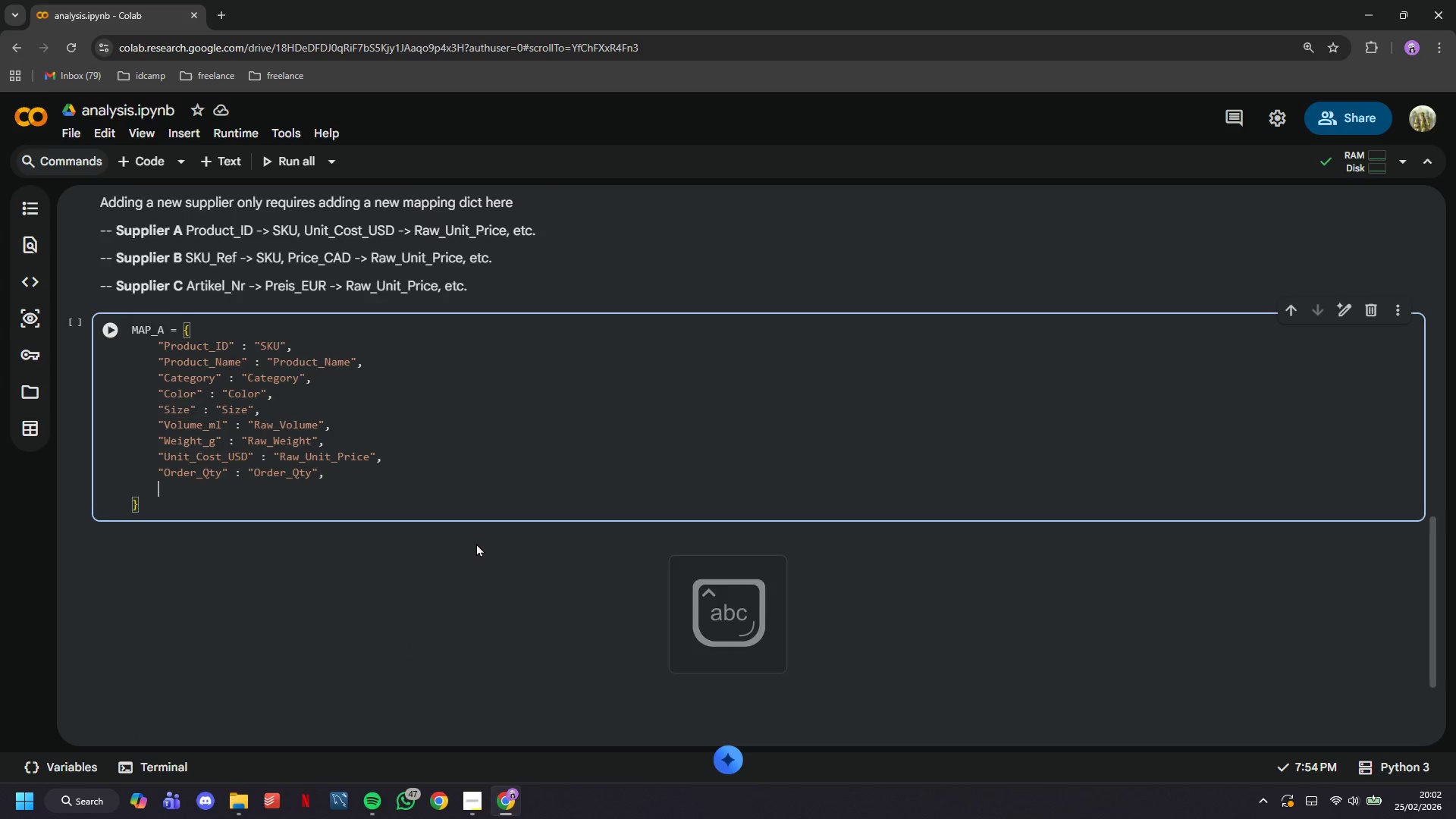 
type("Order_Month)
 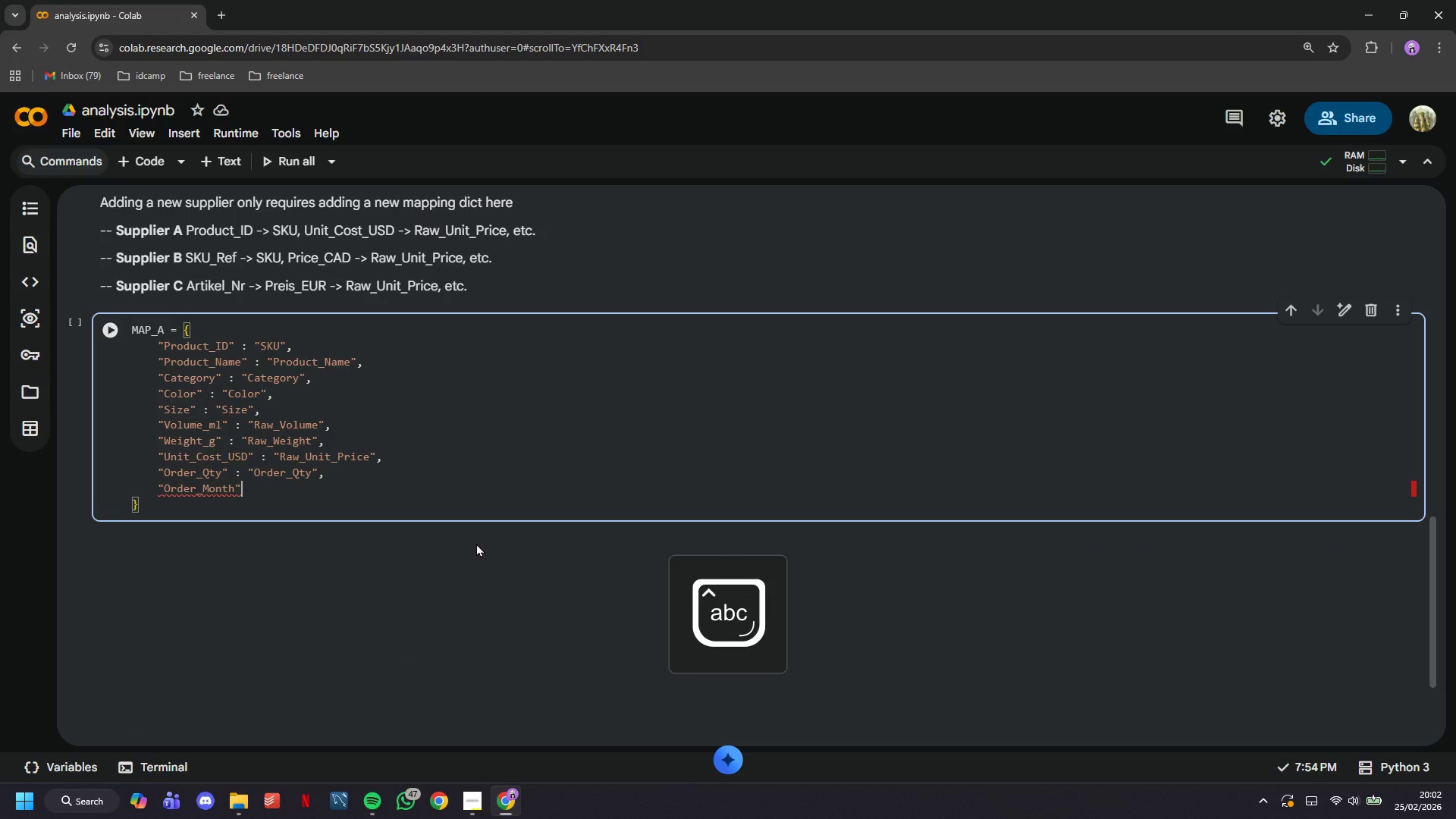 
 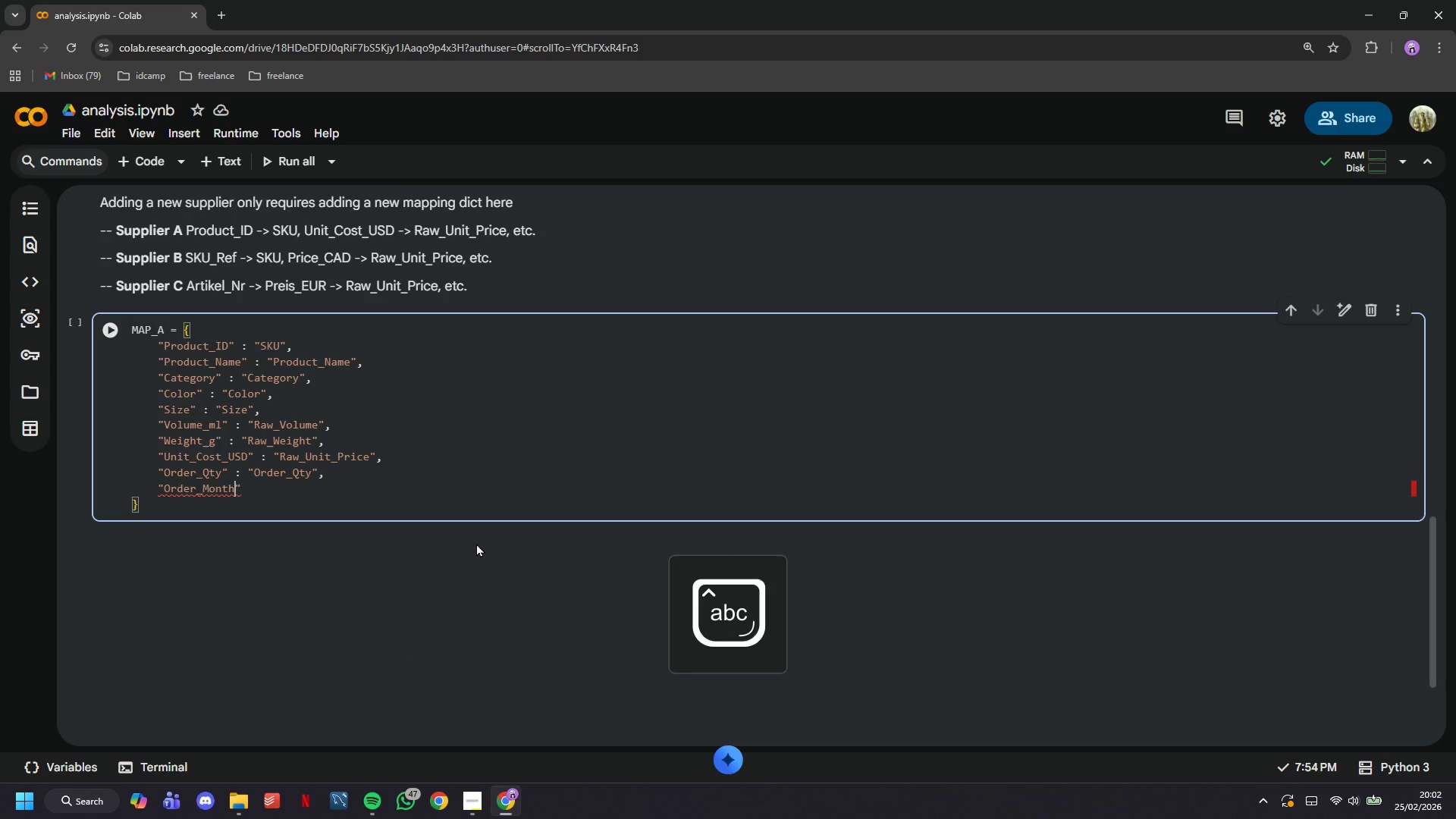 
key(ArrowRight)
 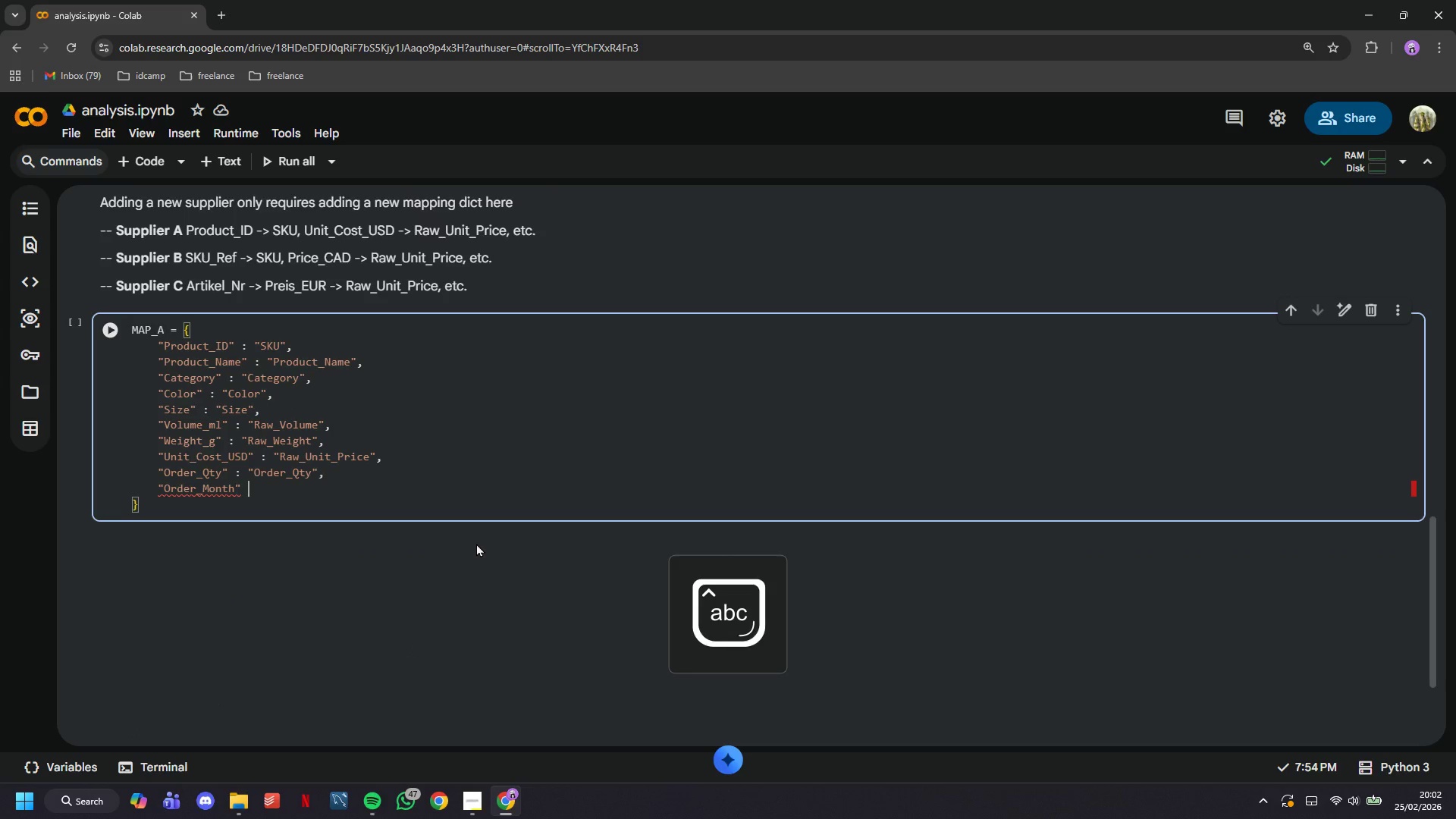 
type( : "Order_Month)
 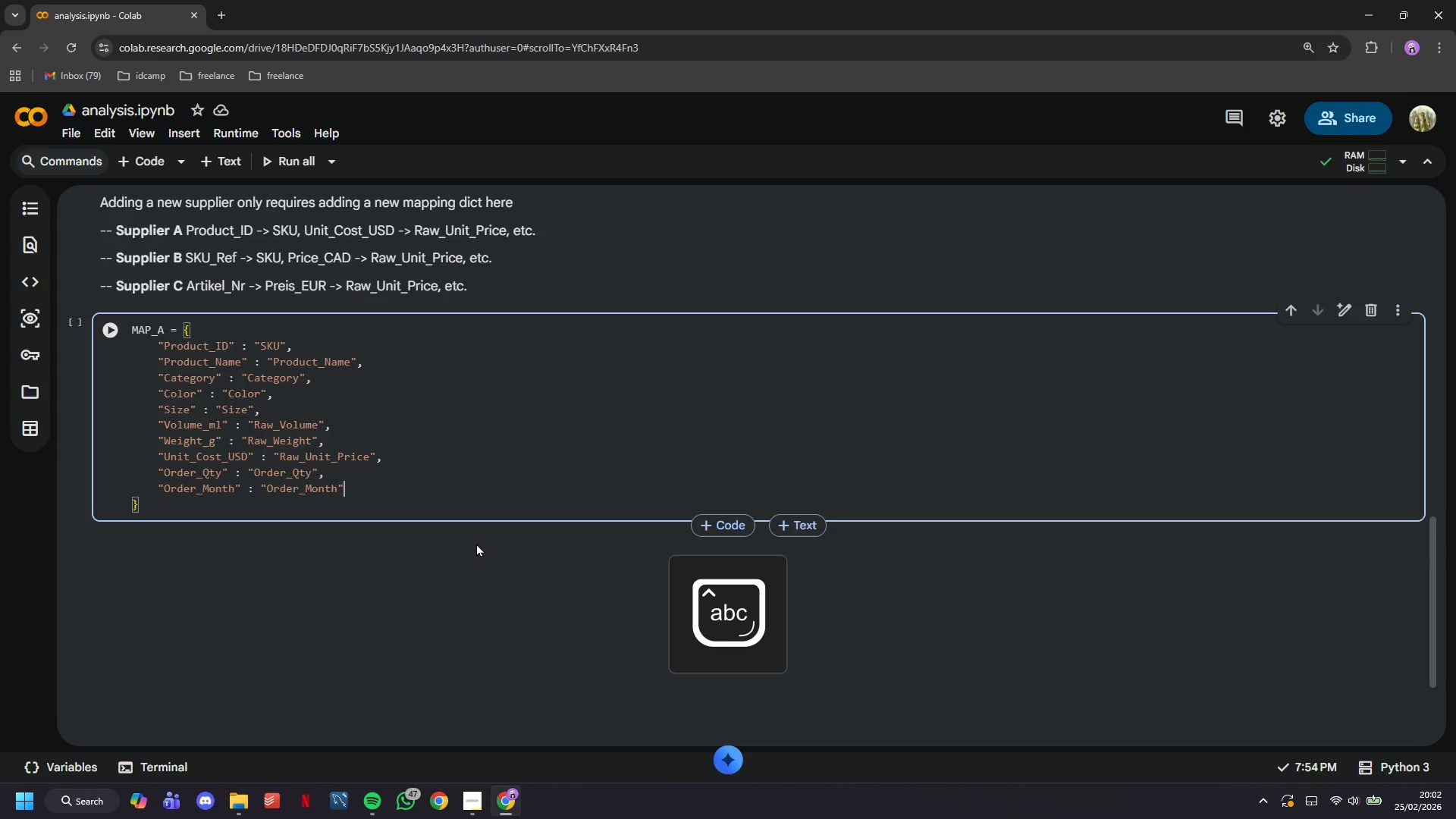 
 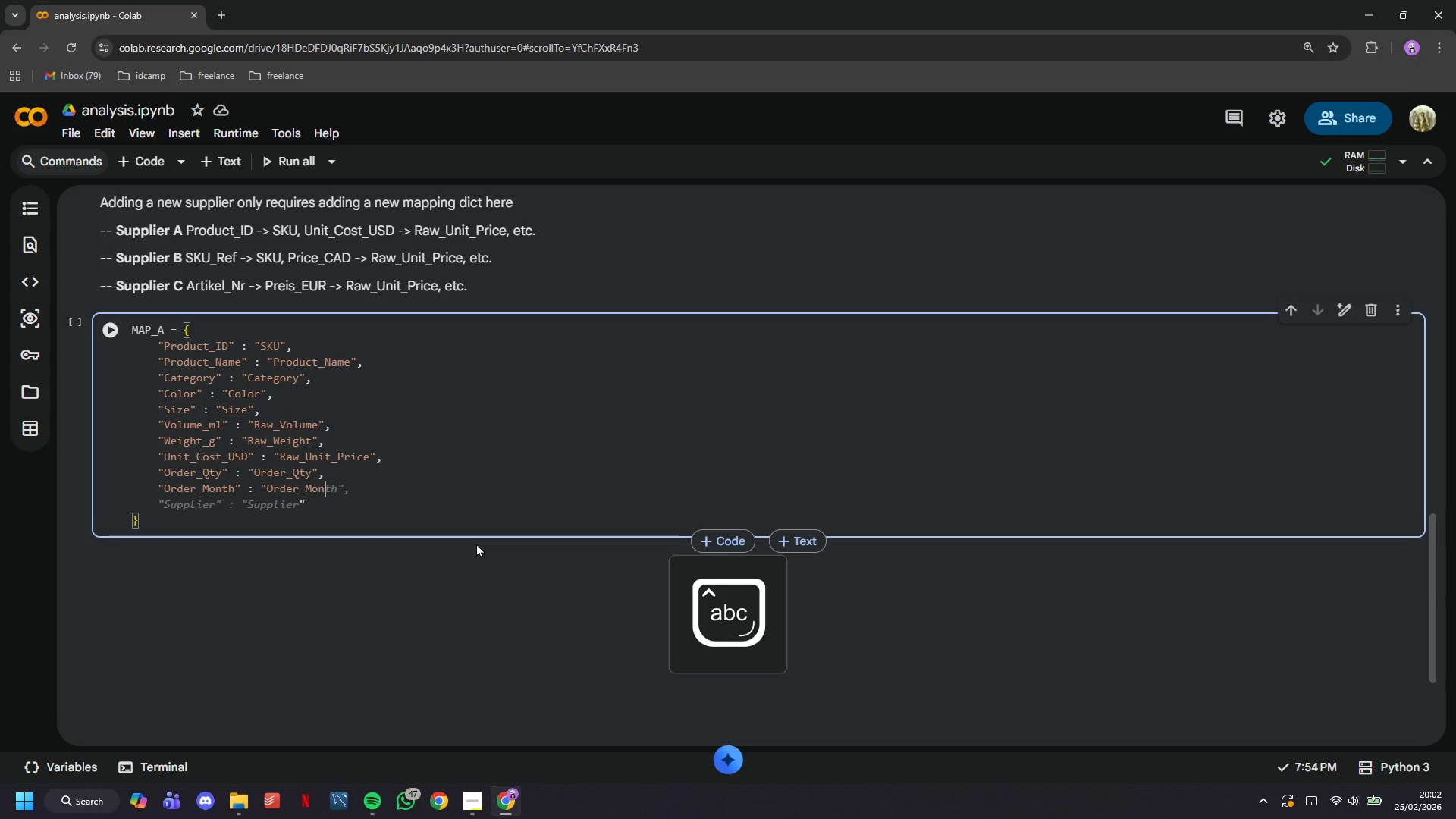 
key(ArrowRight)
 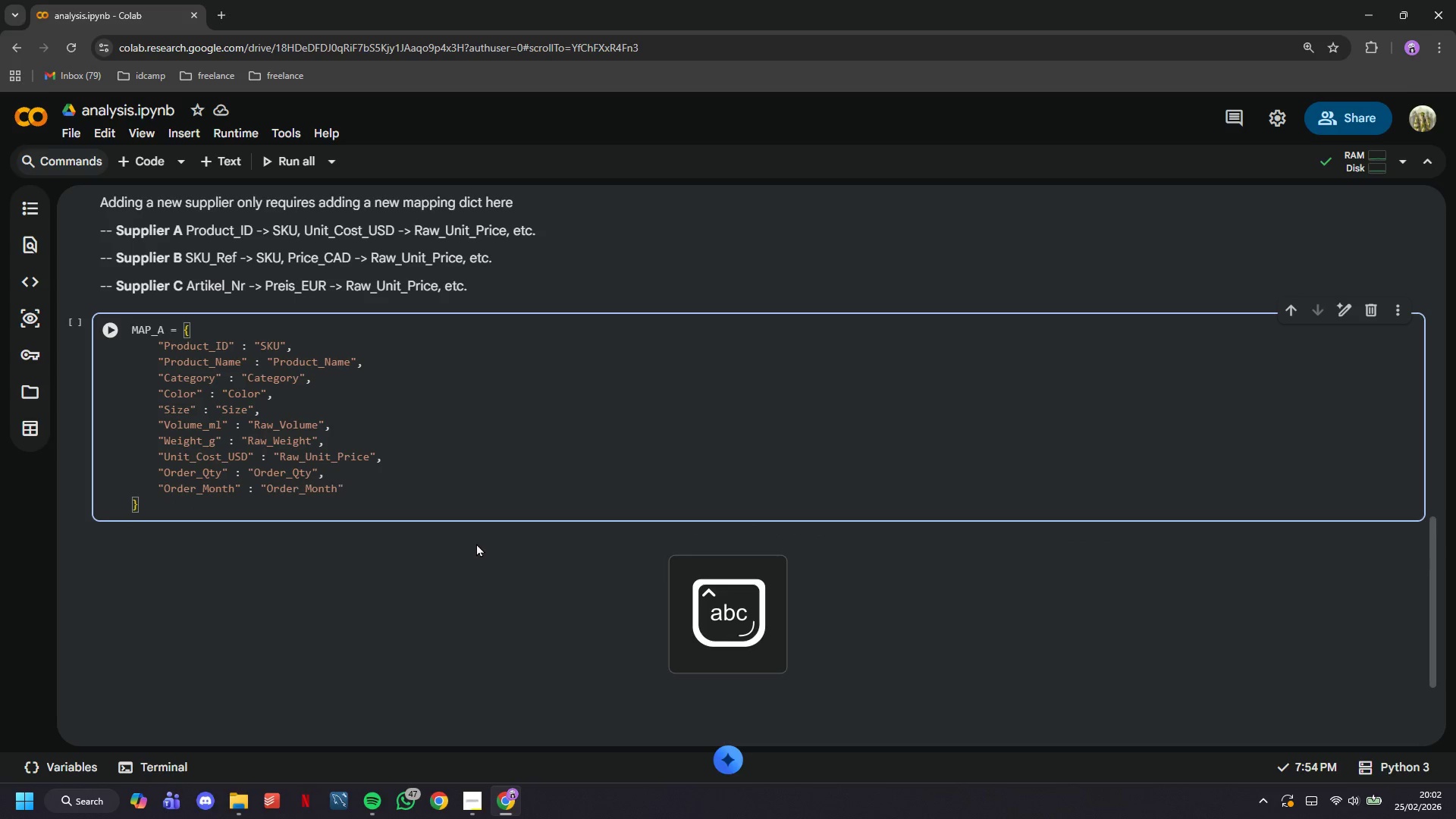 
key(Comma)
 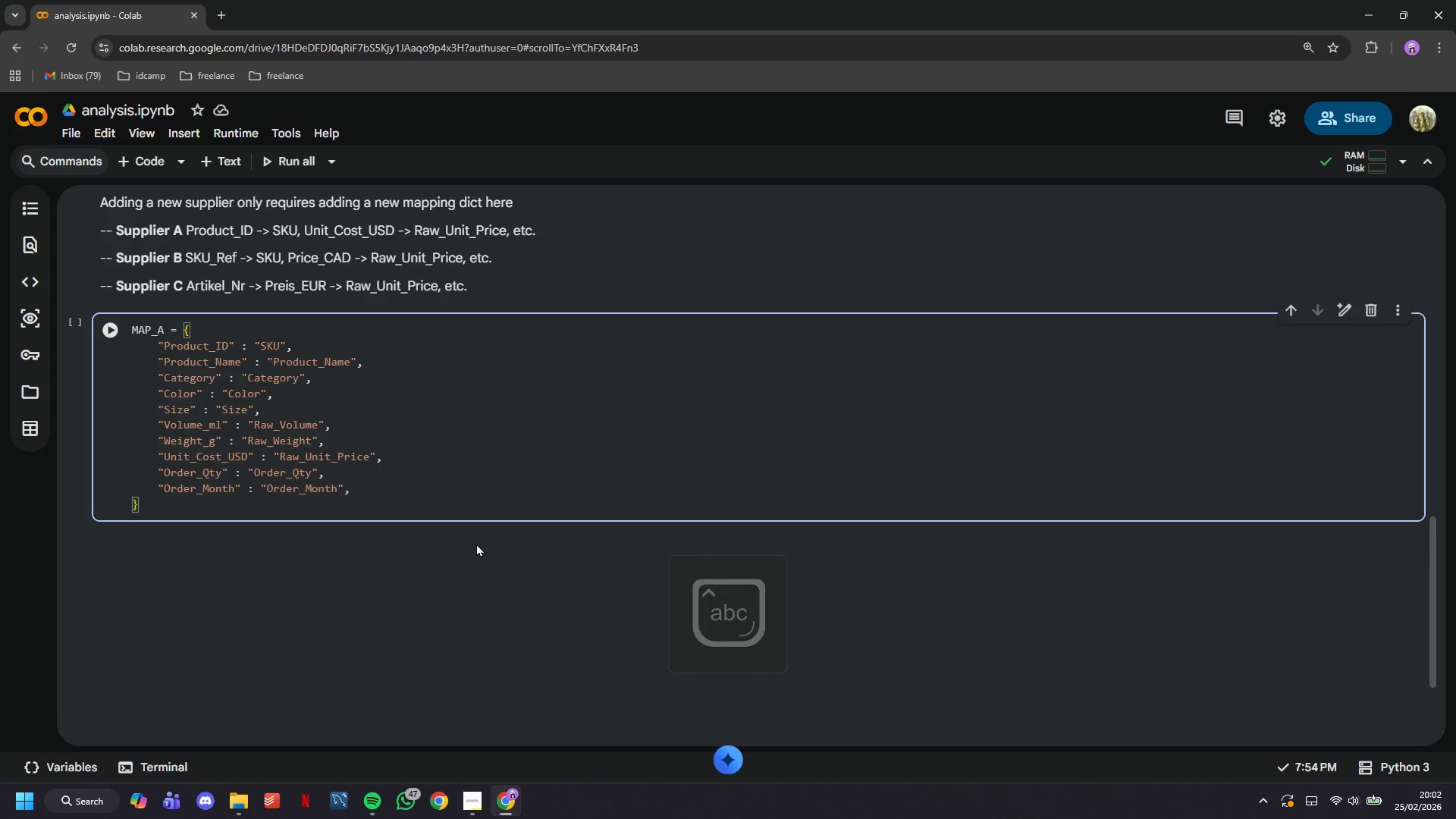 
key(ArrowDown)
 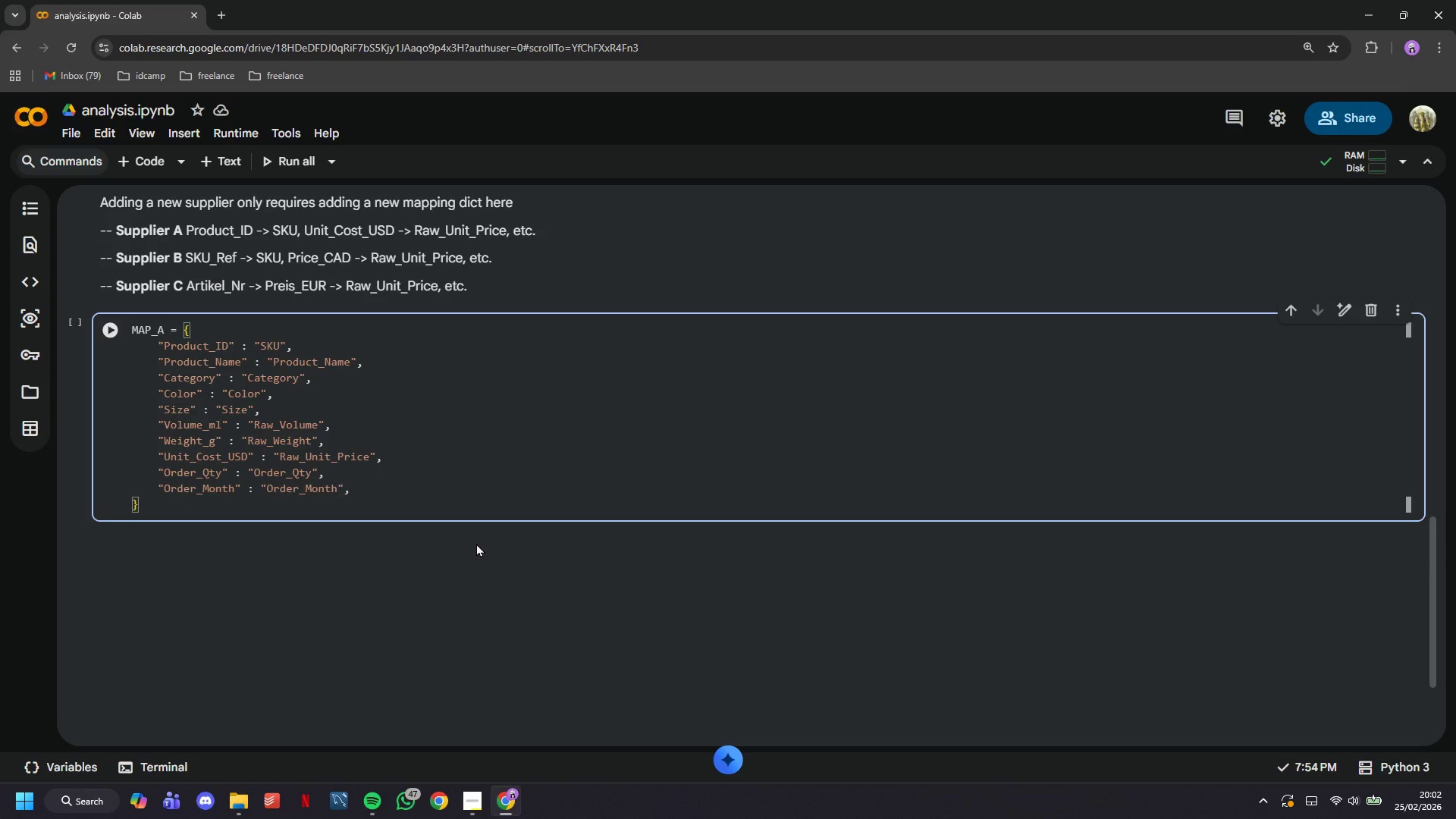 
key(Enter)
 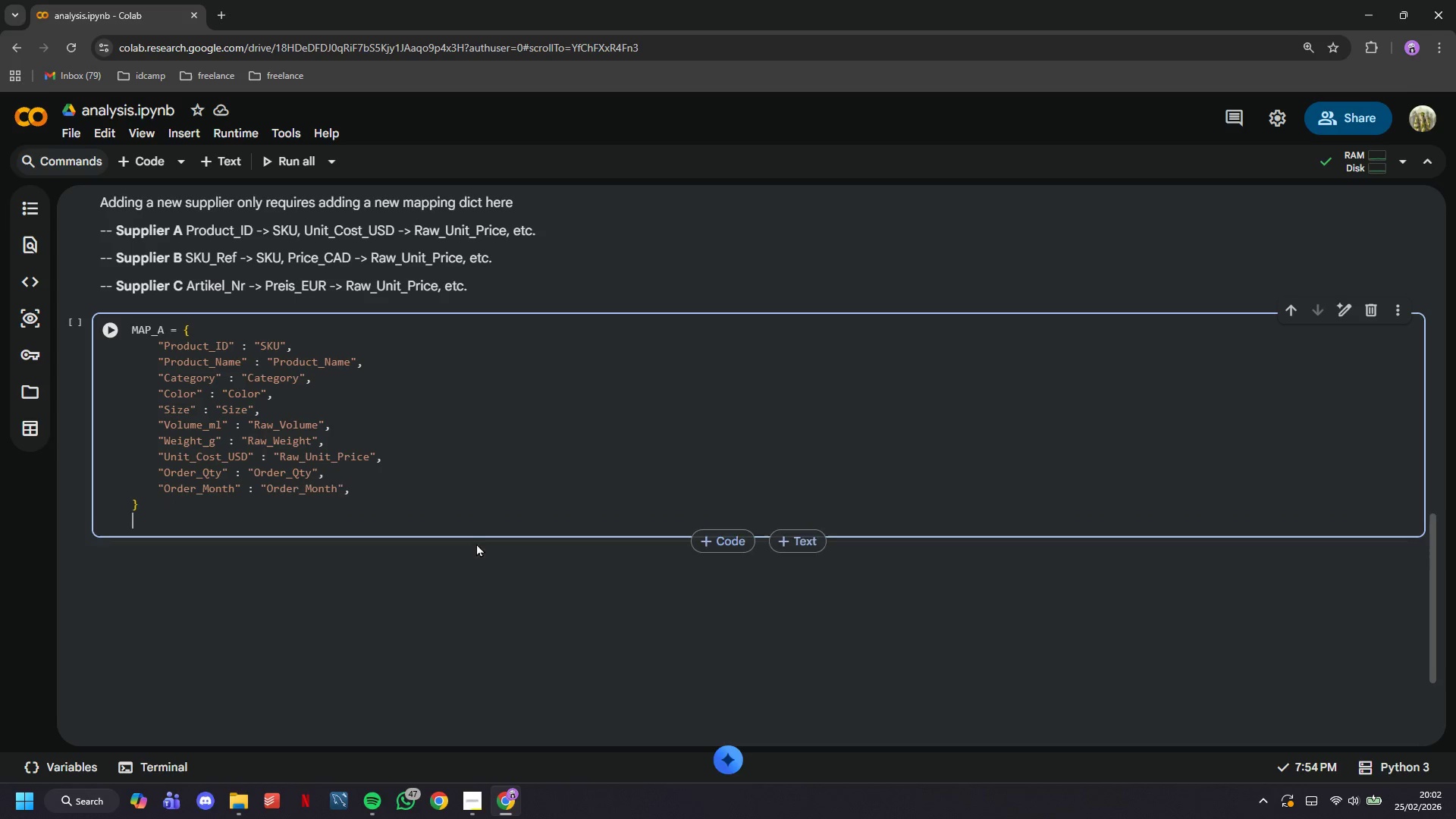 
key(Enter)
 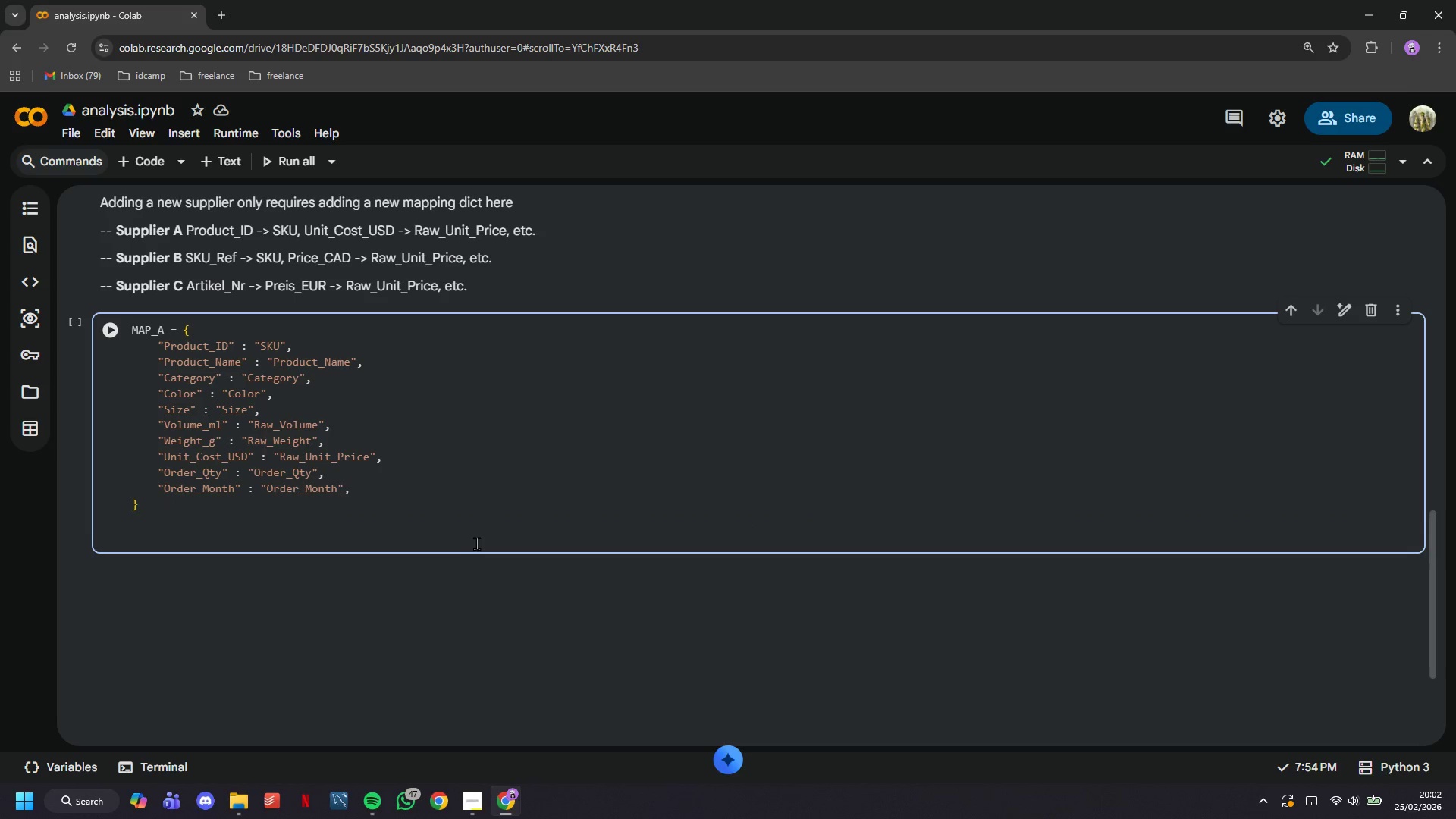 
type(MAP_B = {)
 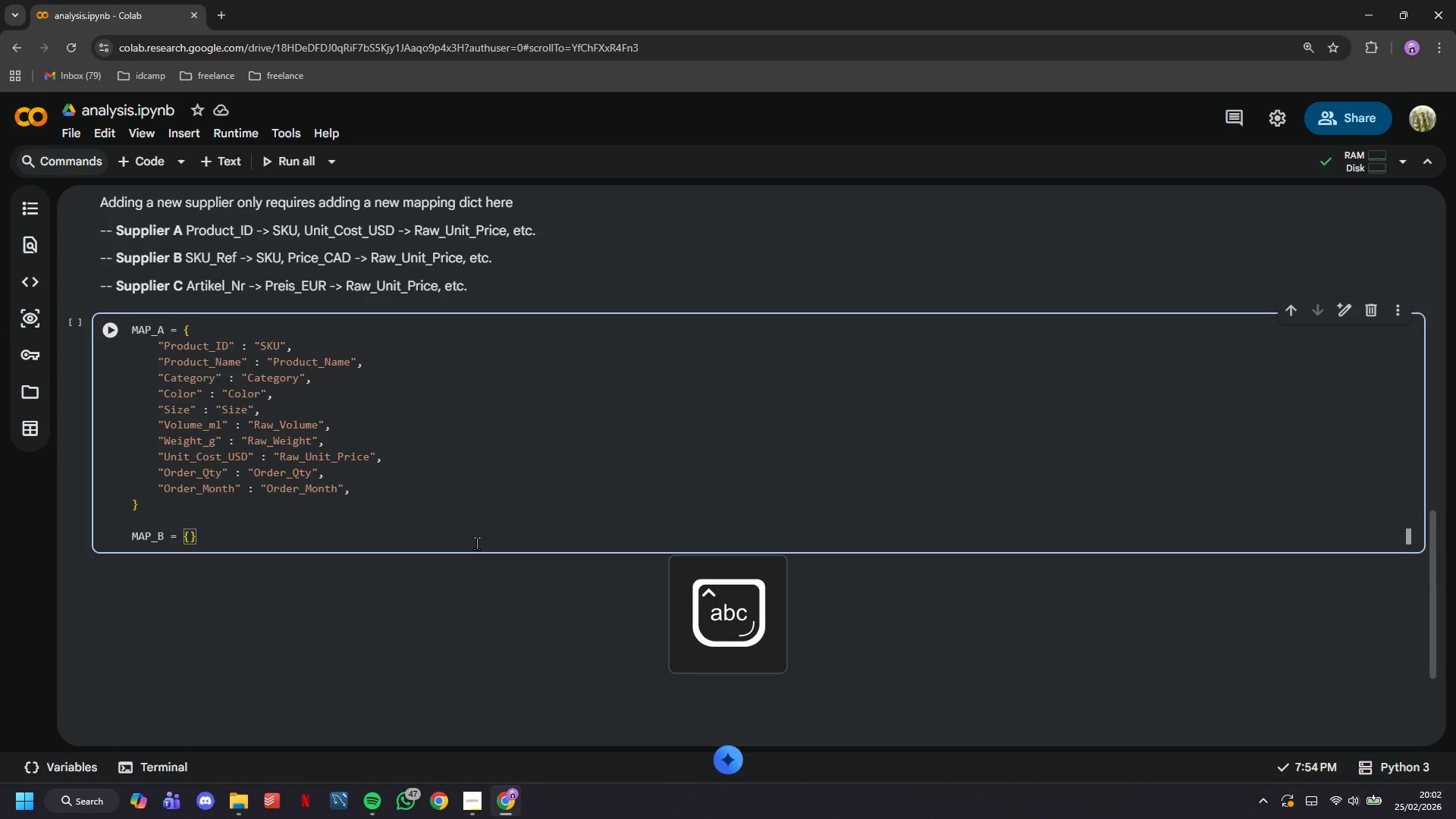 
key(Enter)
 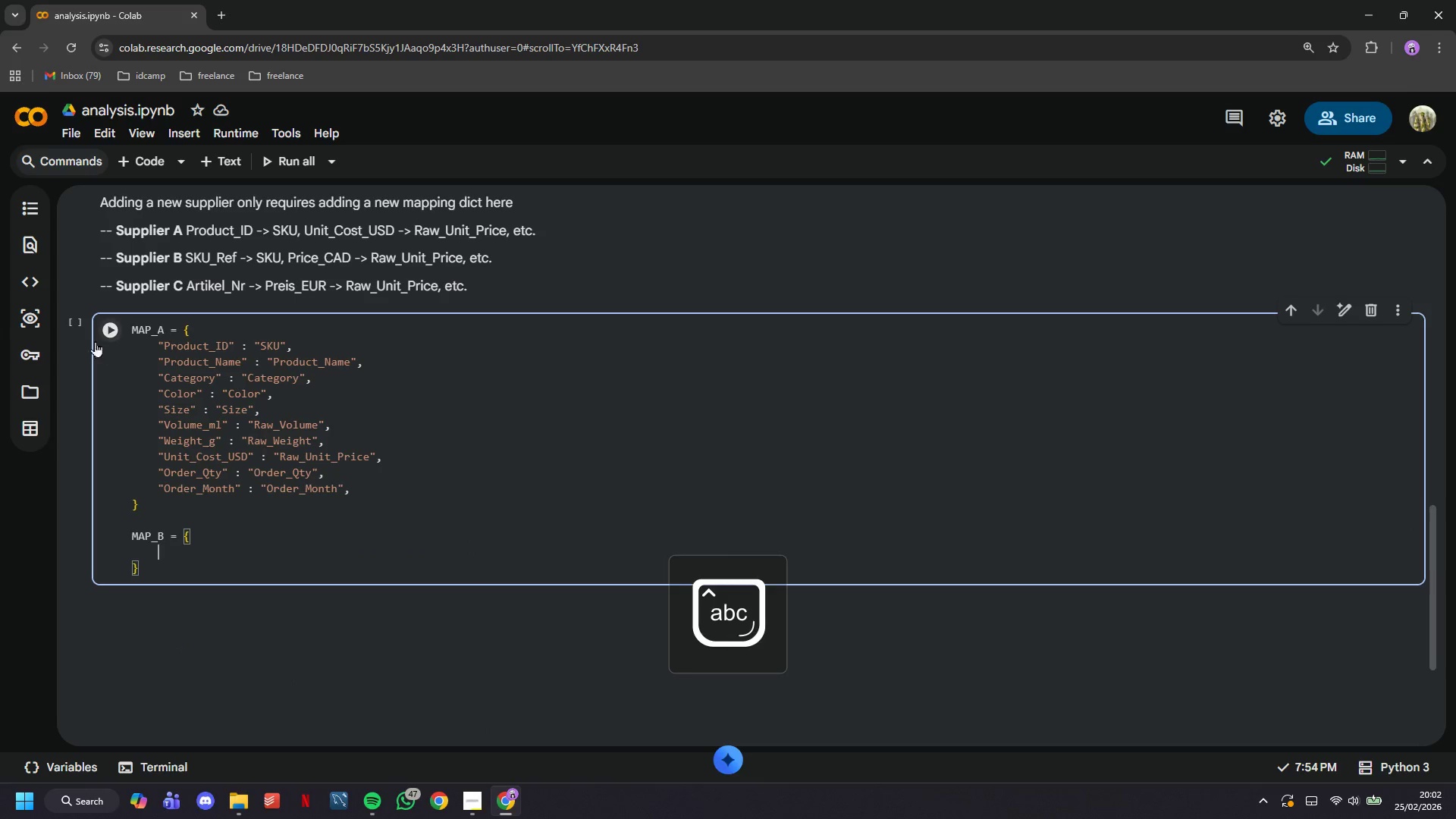 
left_click([105, 334])
 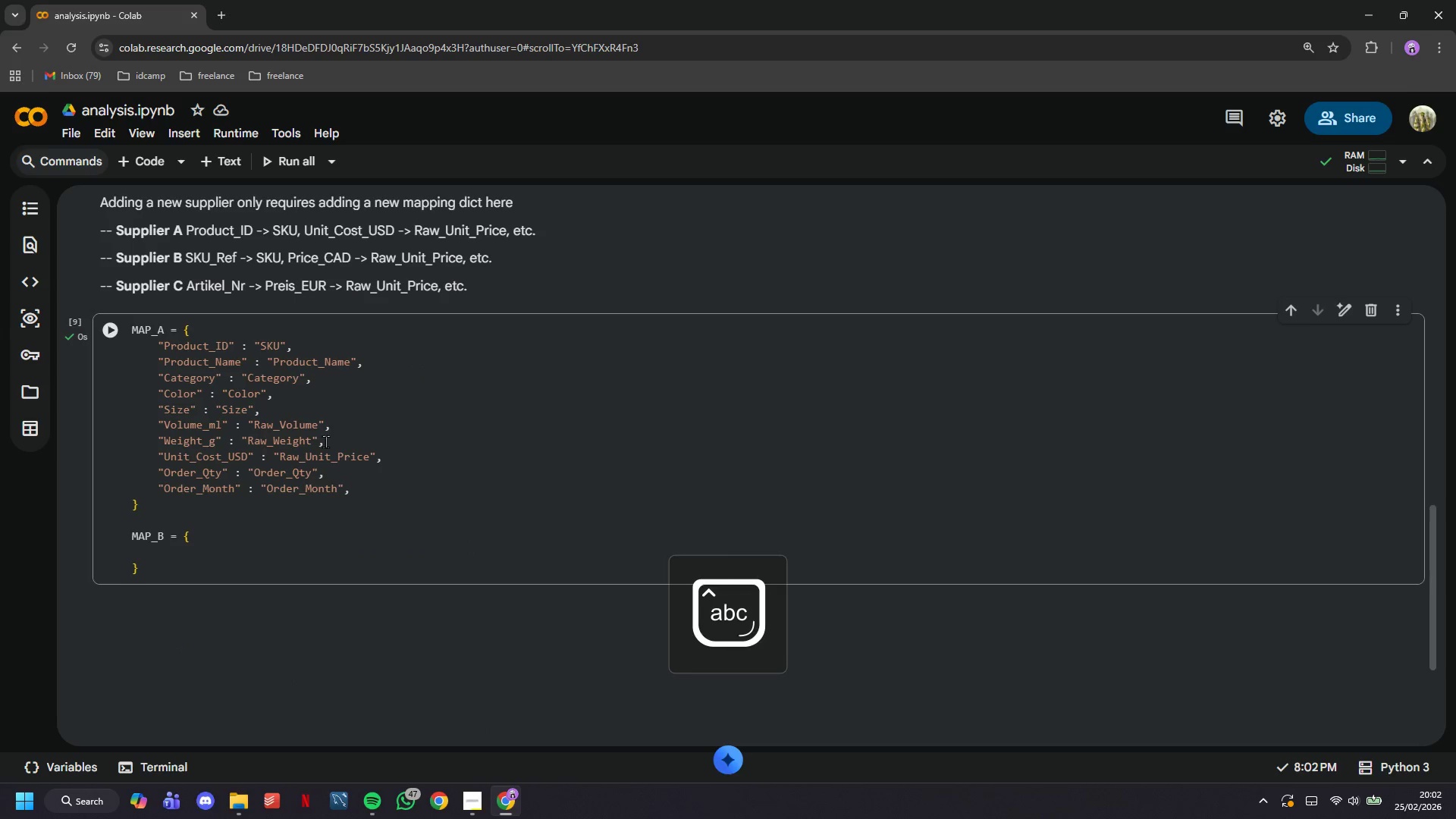 
scroll: coordinate [321, 445], scroll_direction: down, amount: 2.0
 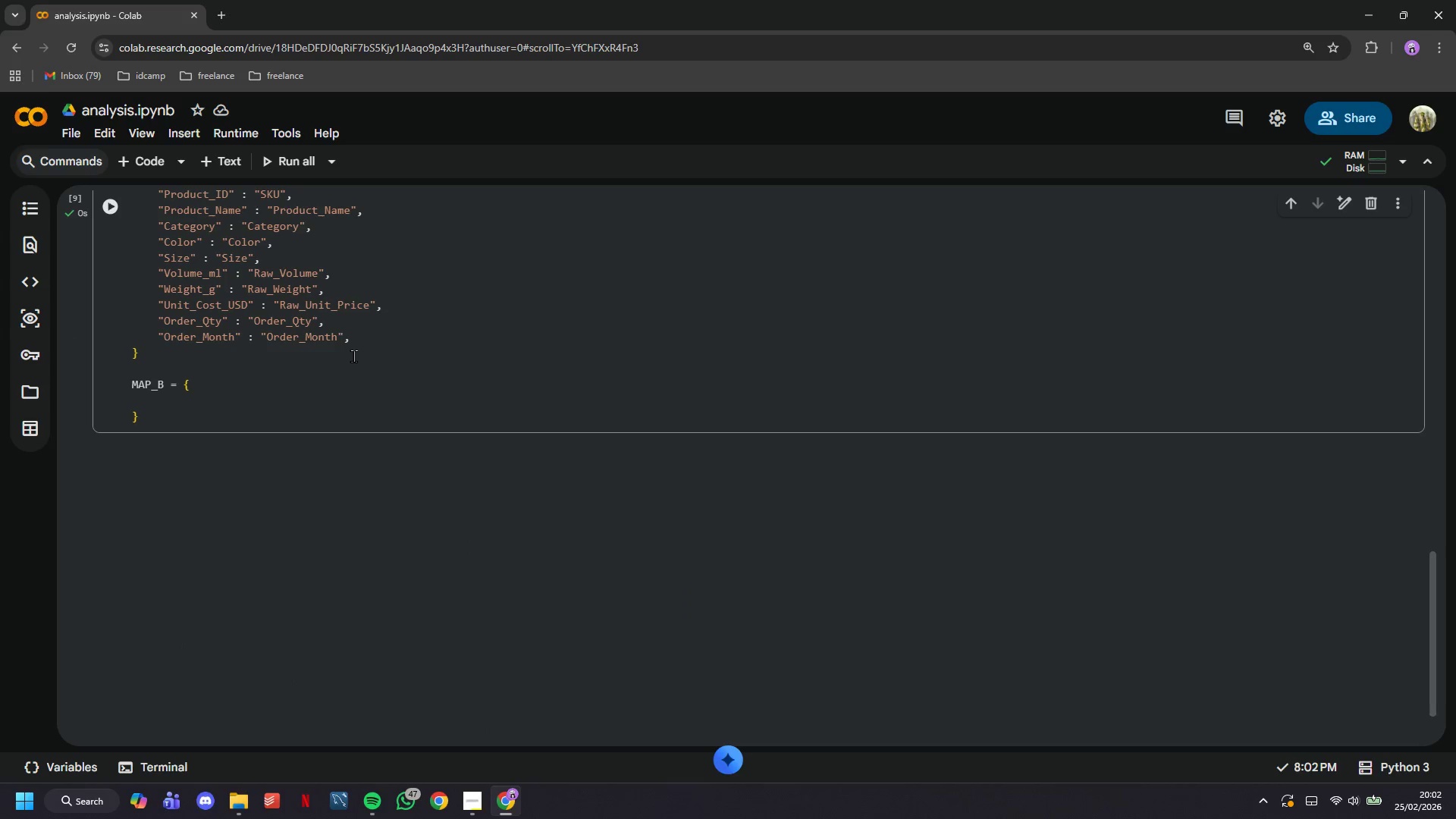 
left_click_drag(start_coordinate=[357, 338], to_coordinate=[127, 273])
 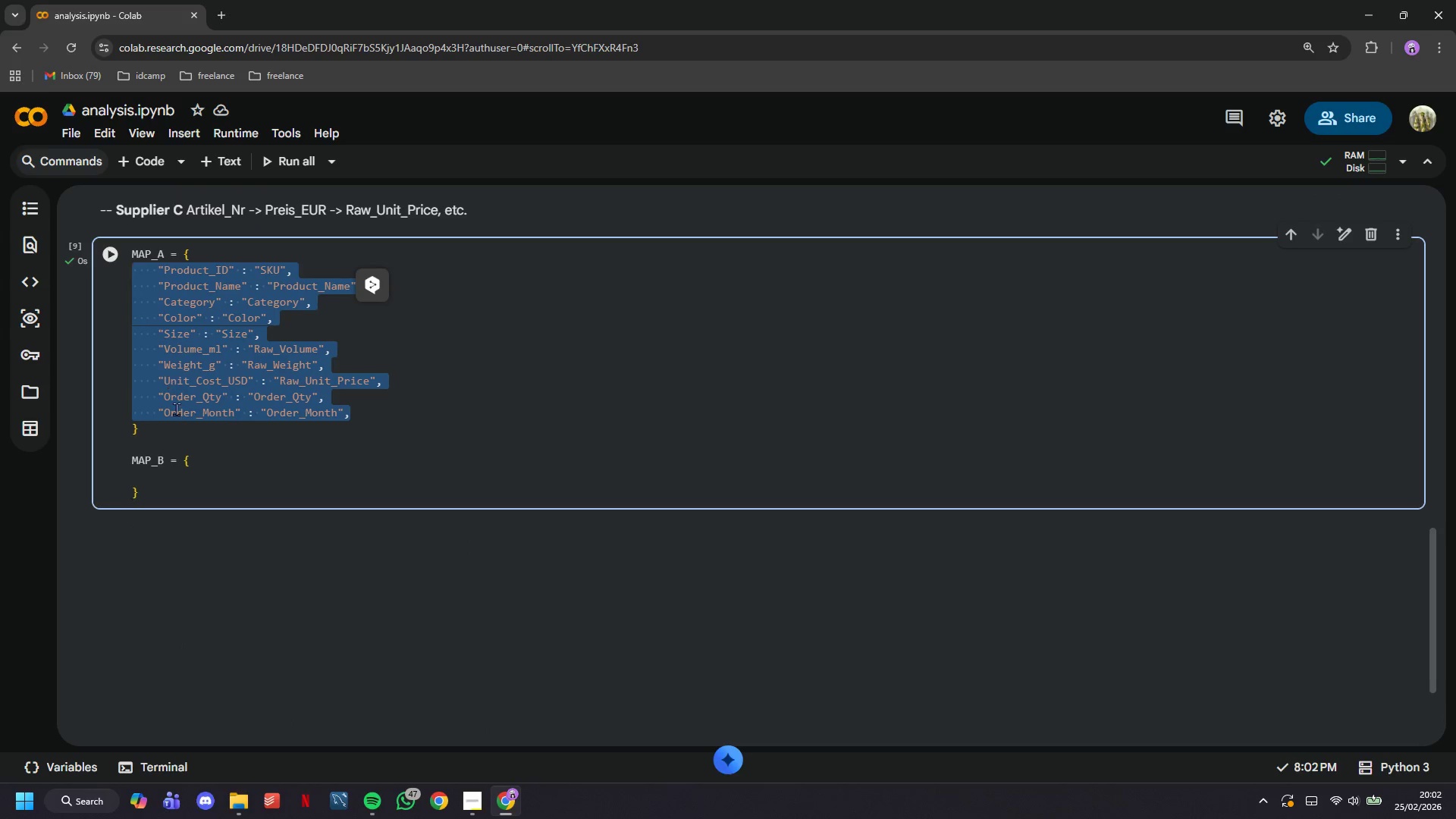 
scroll: coordinate [315, 315], scroll_direction: up, amount: 1.0
 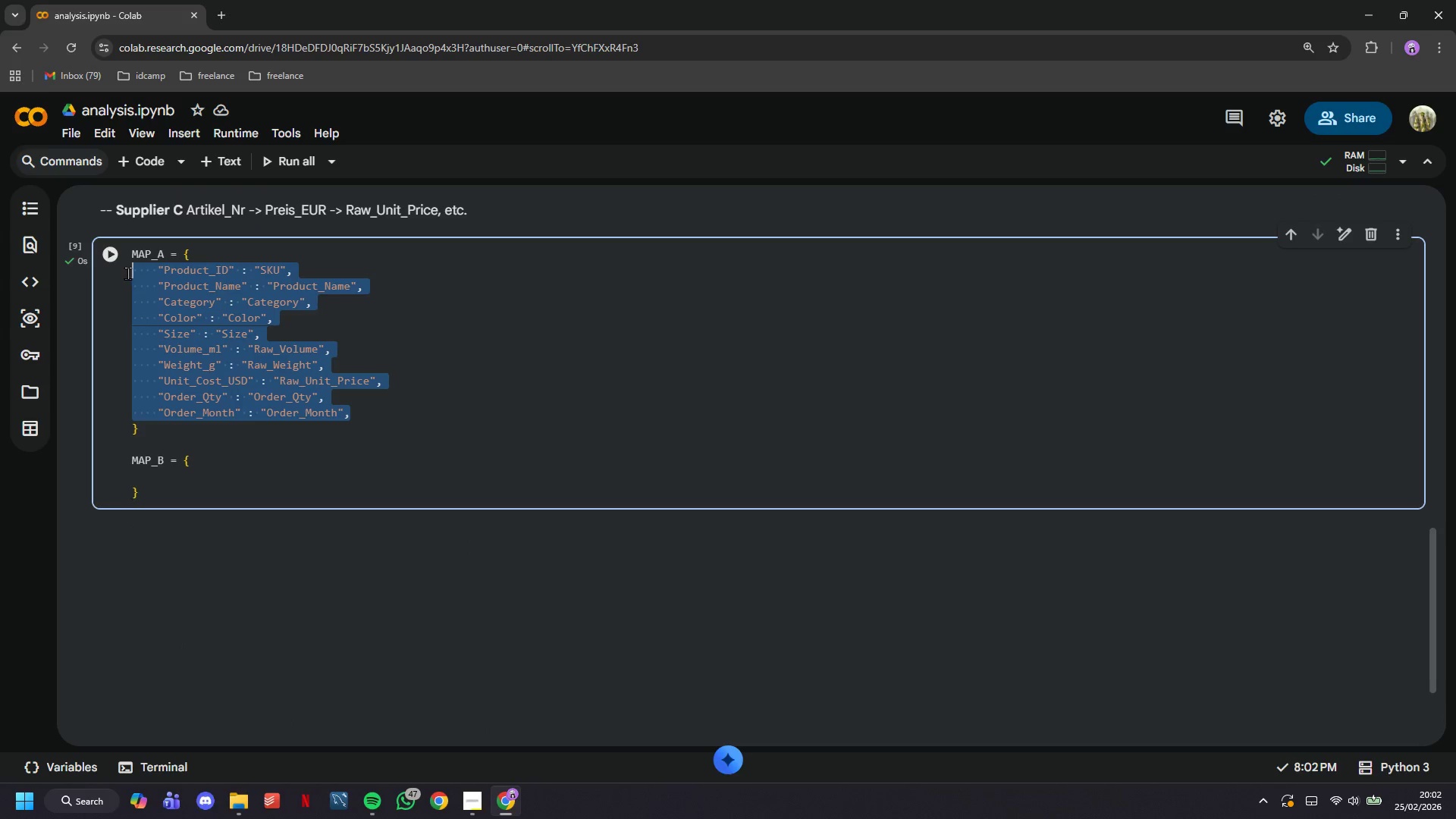 
key(Control+C)
 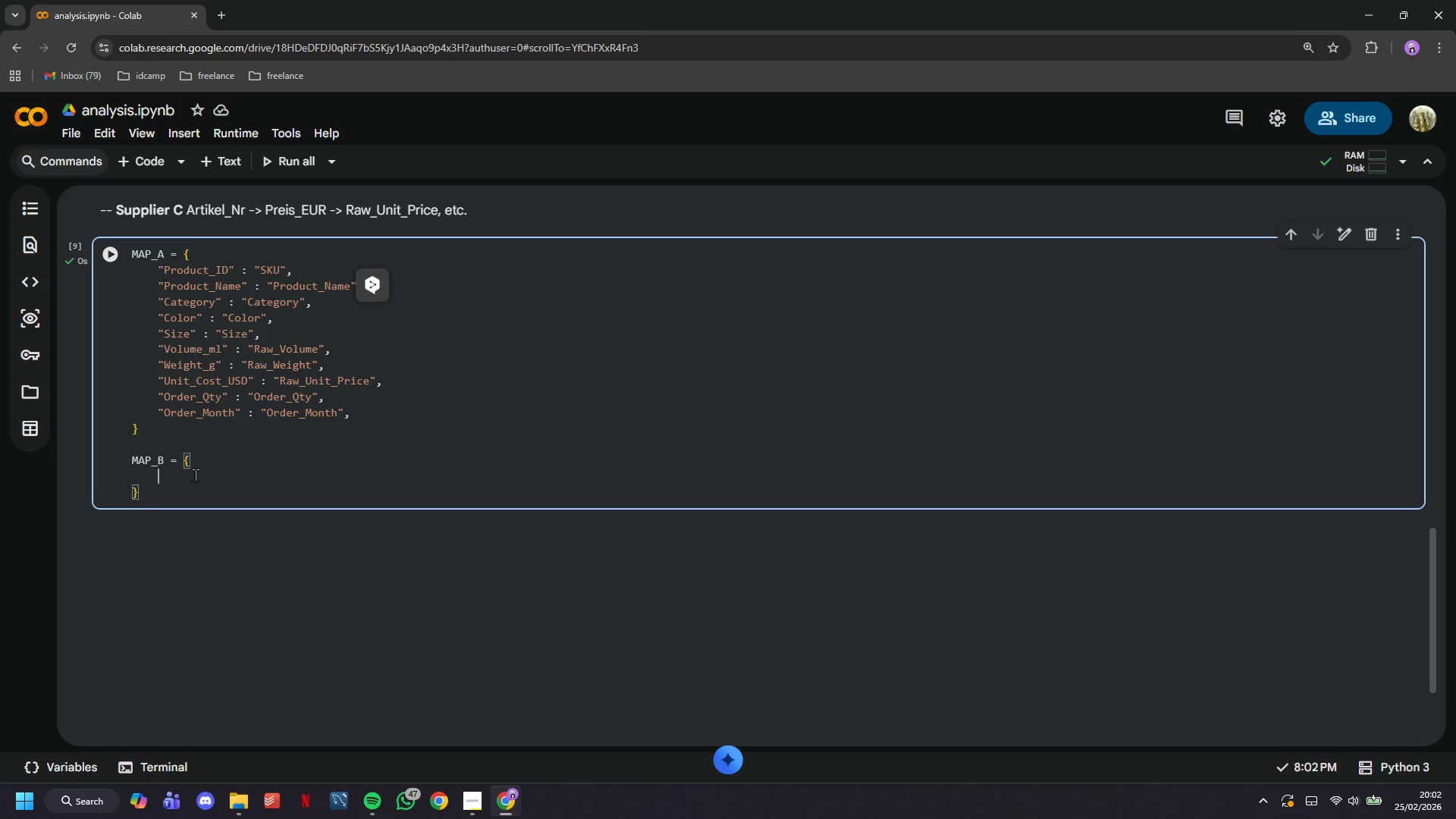 
key(Control+V)
 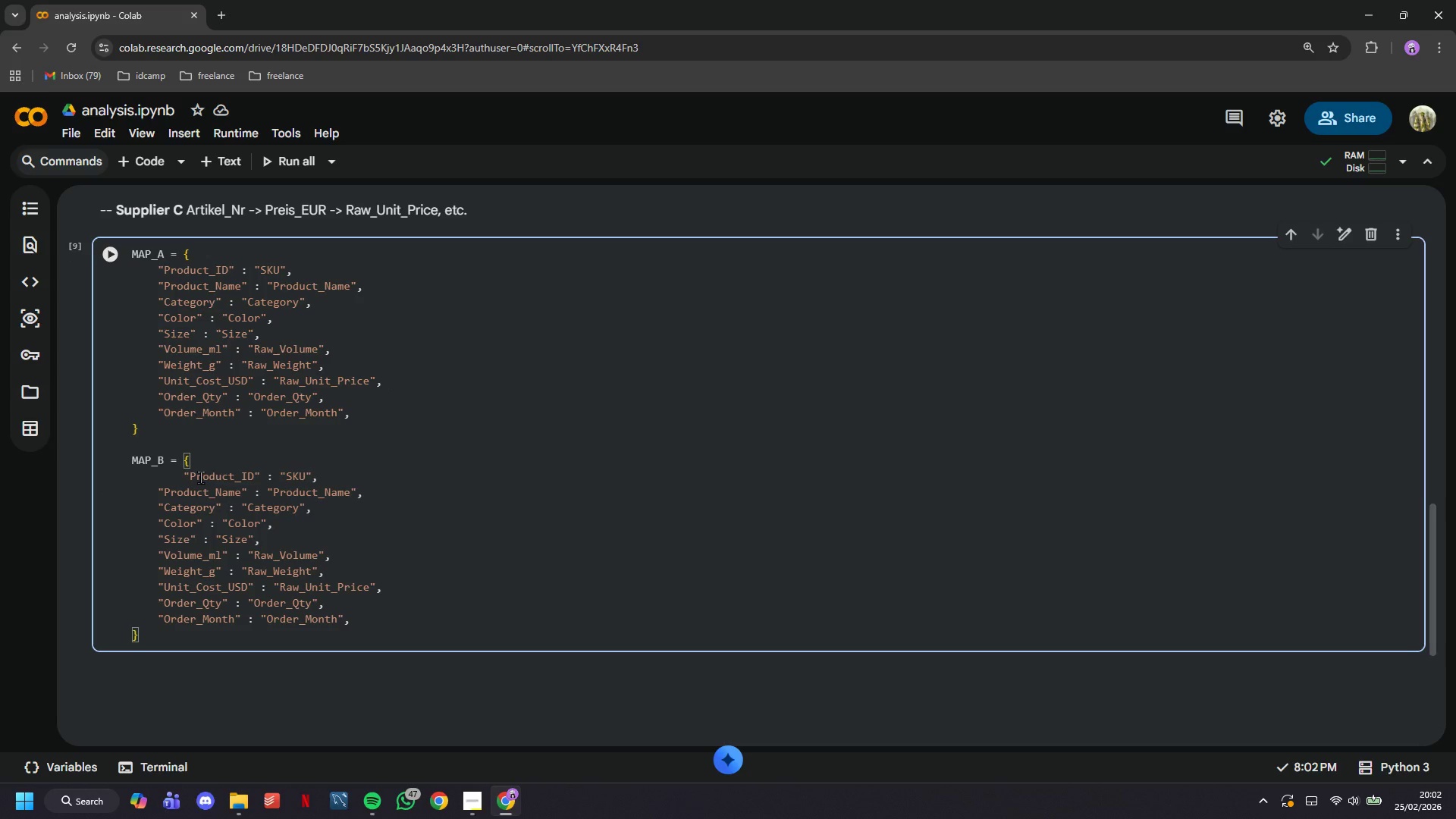 
left_click([187, 477])
 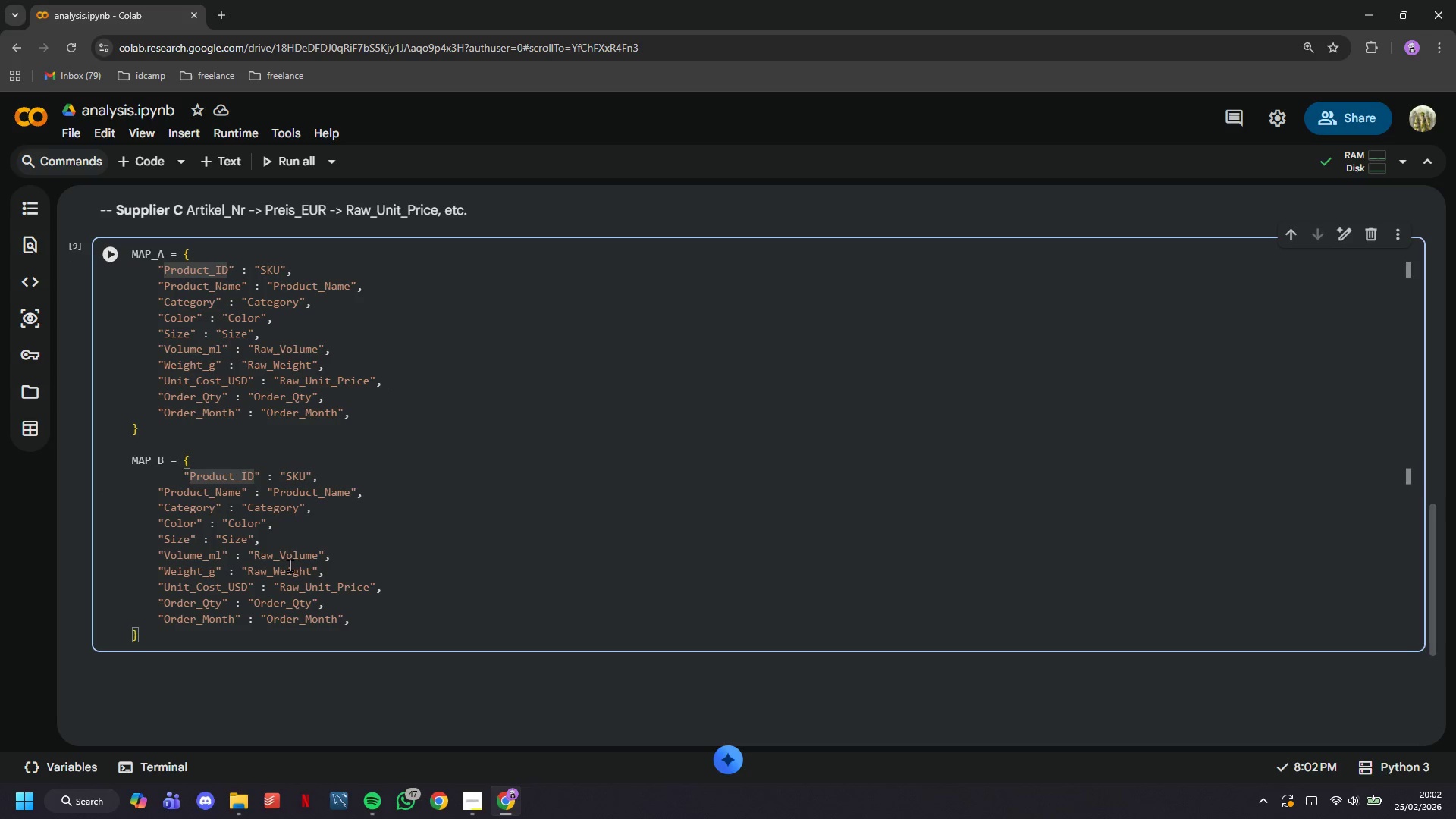 
key(ArrowLeft)
 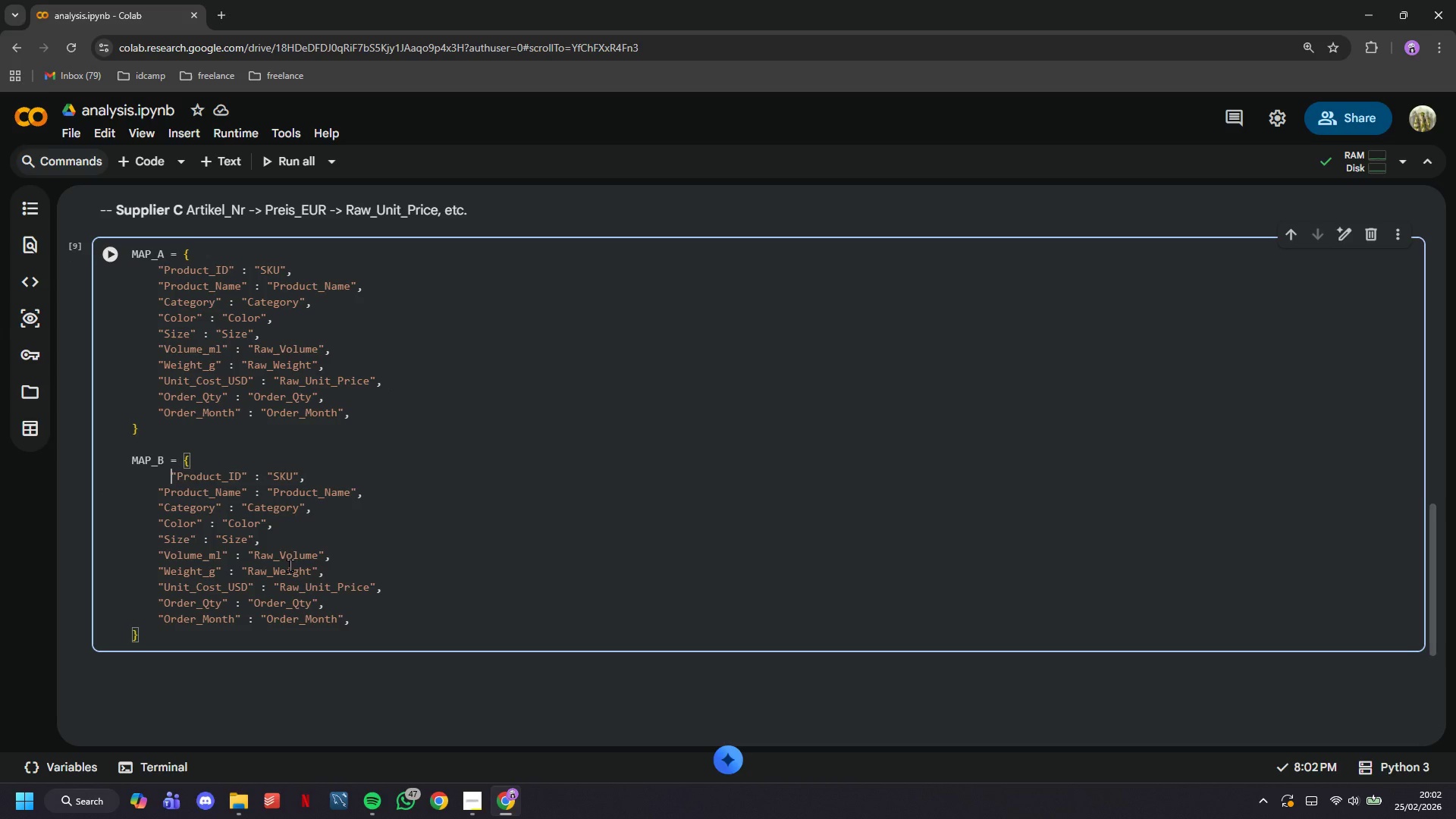 
key(Backspace)
 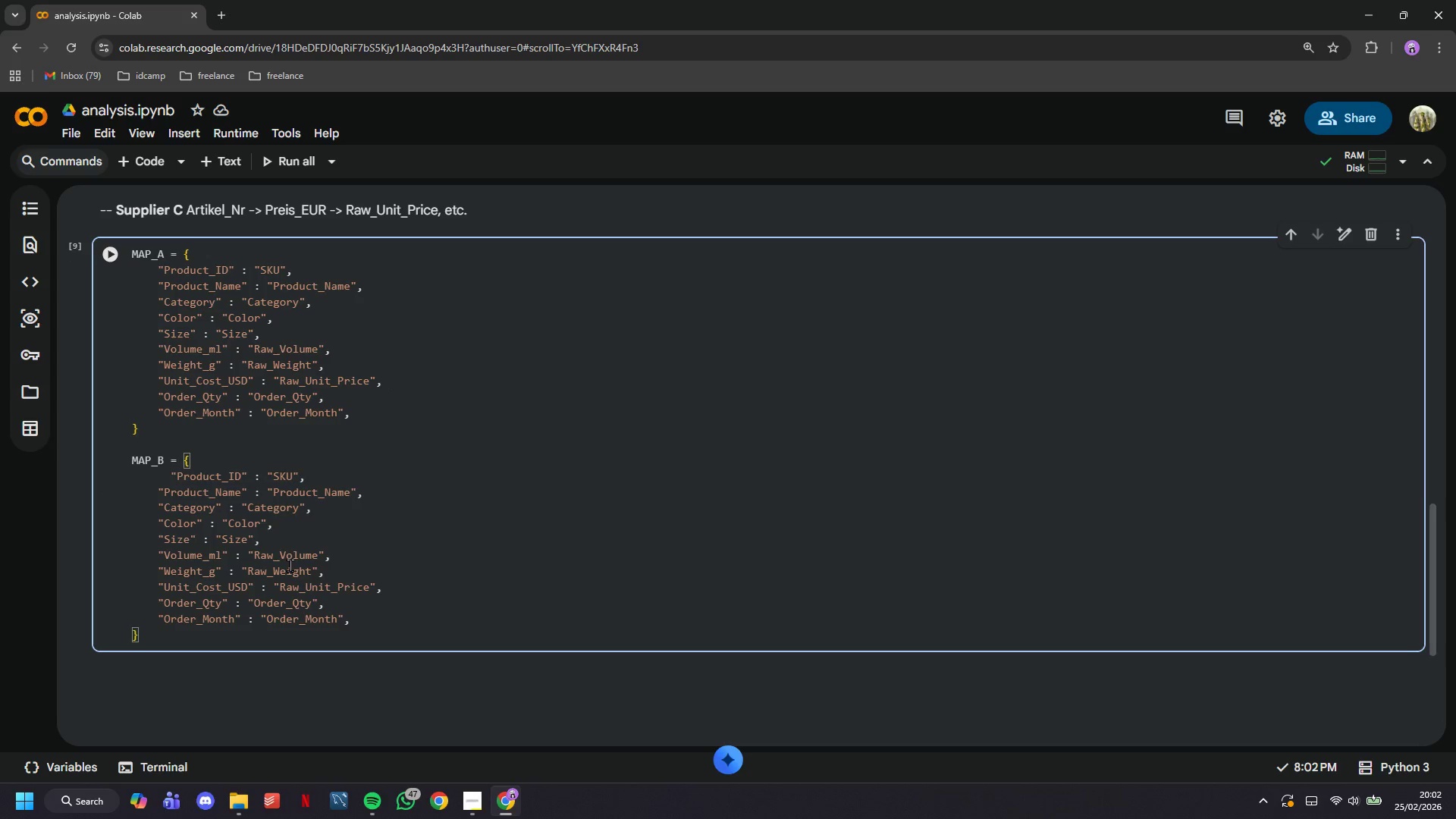 
key(Backspace)
 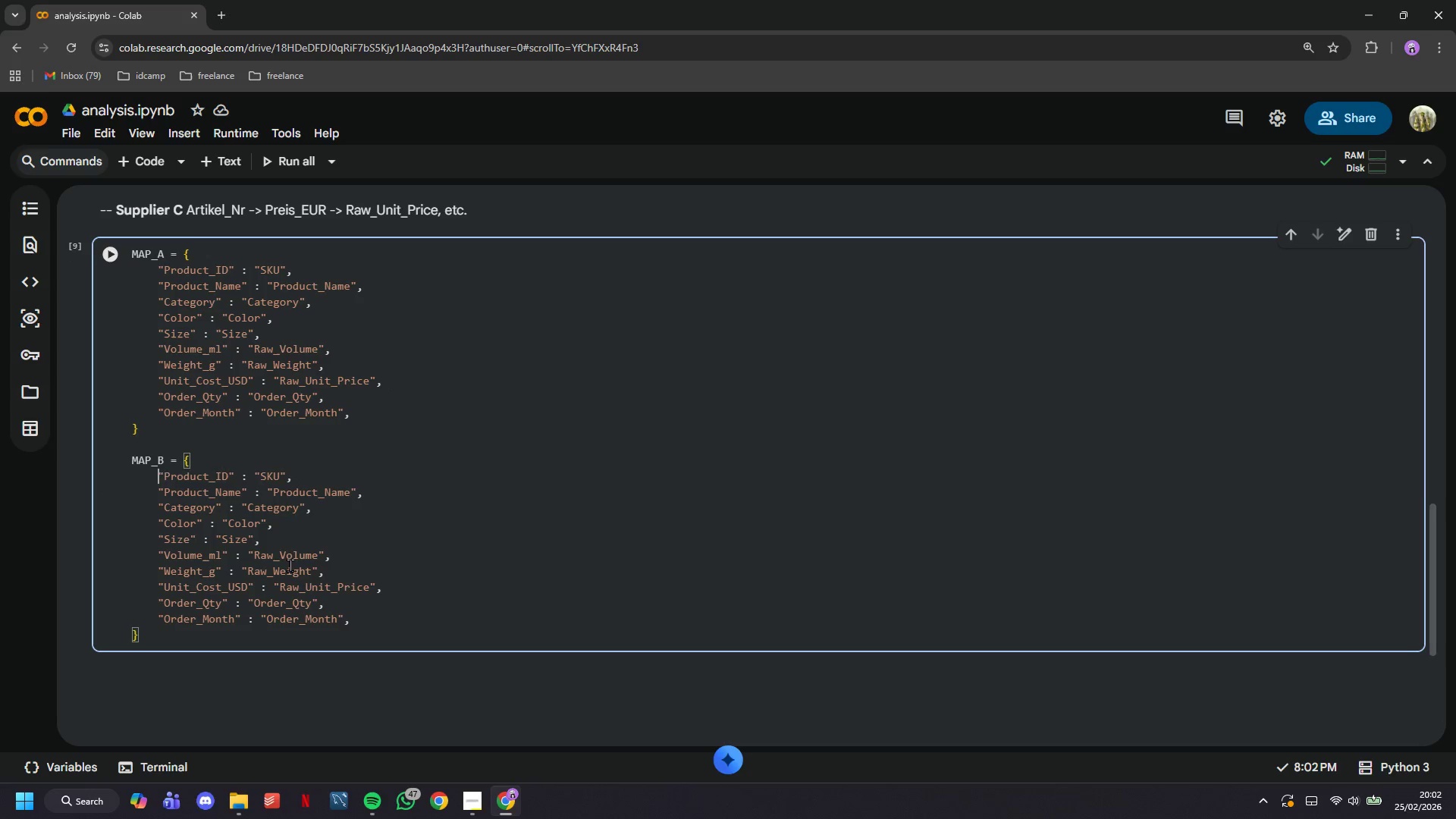 
hold_key(key=ArrowRight, duration=0.67)
 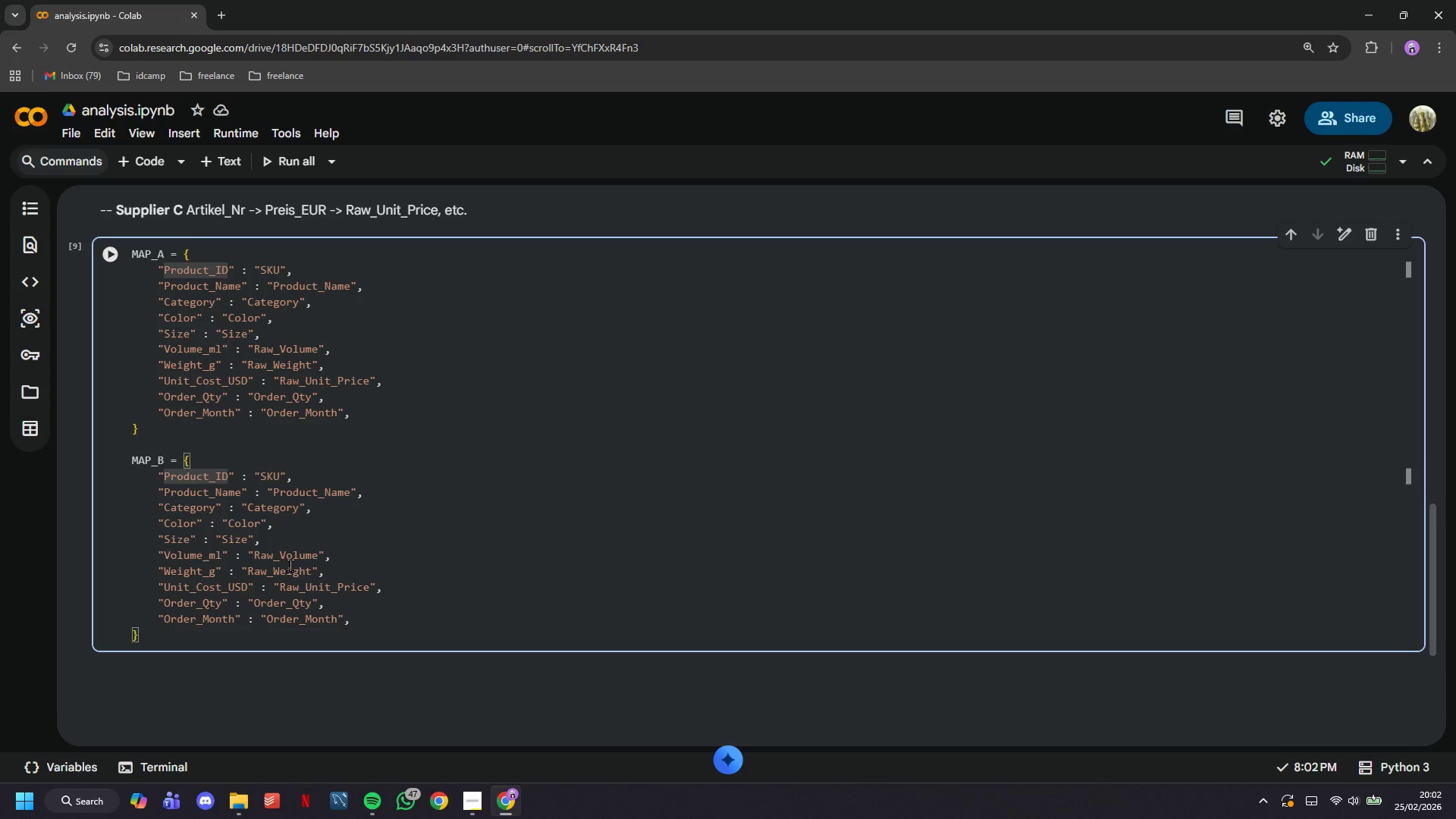 
key(ArrowRight)
 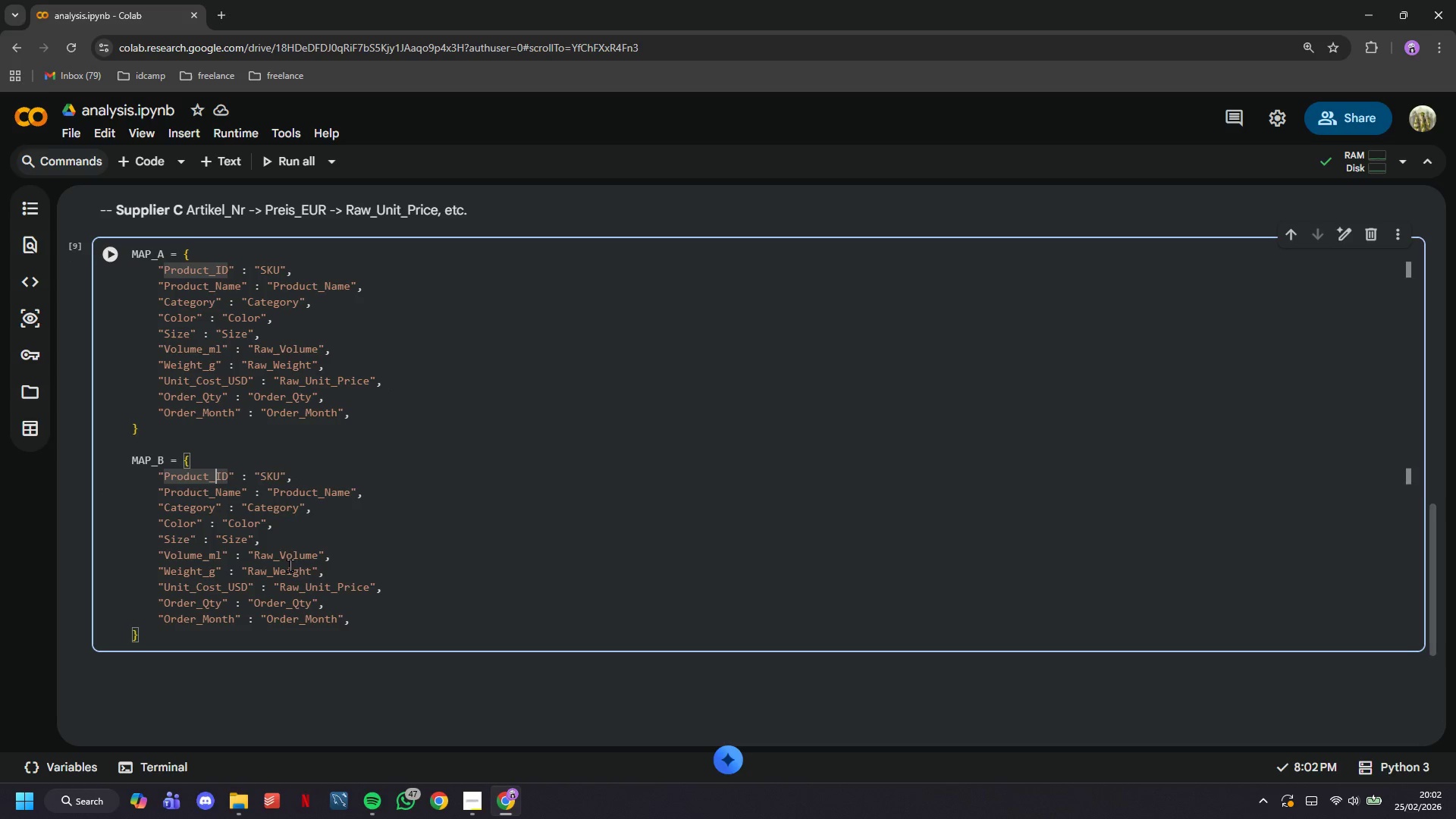 
key(ArrowRight)
 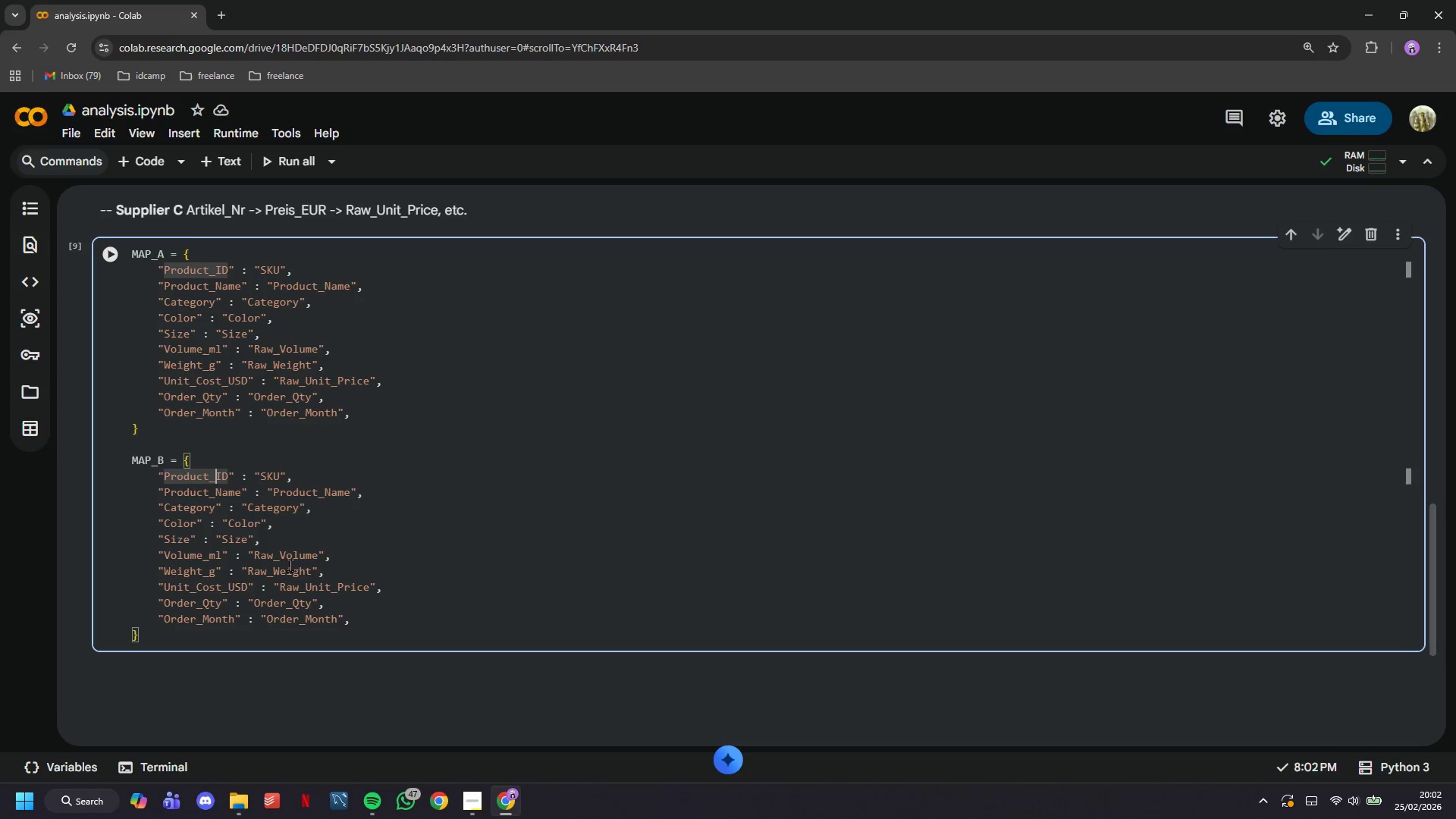 
key(ArrowRight)
 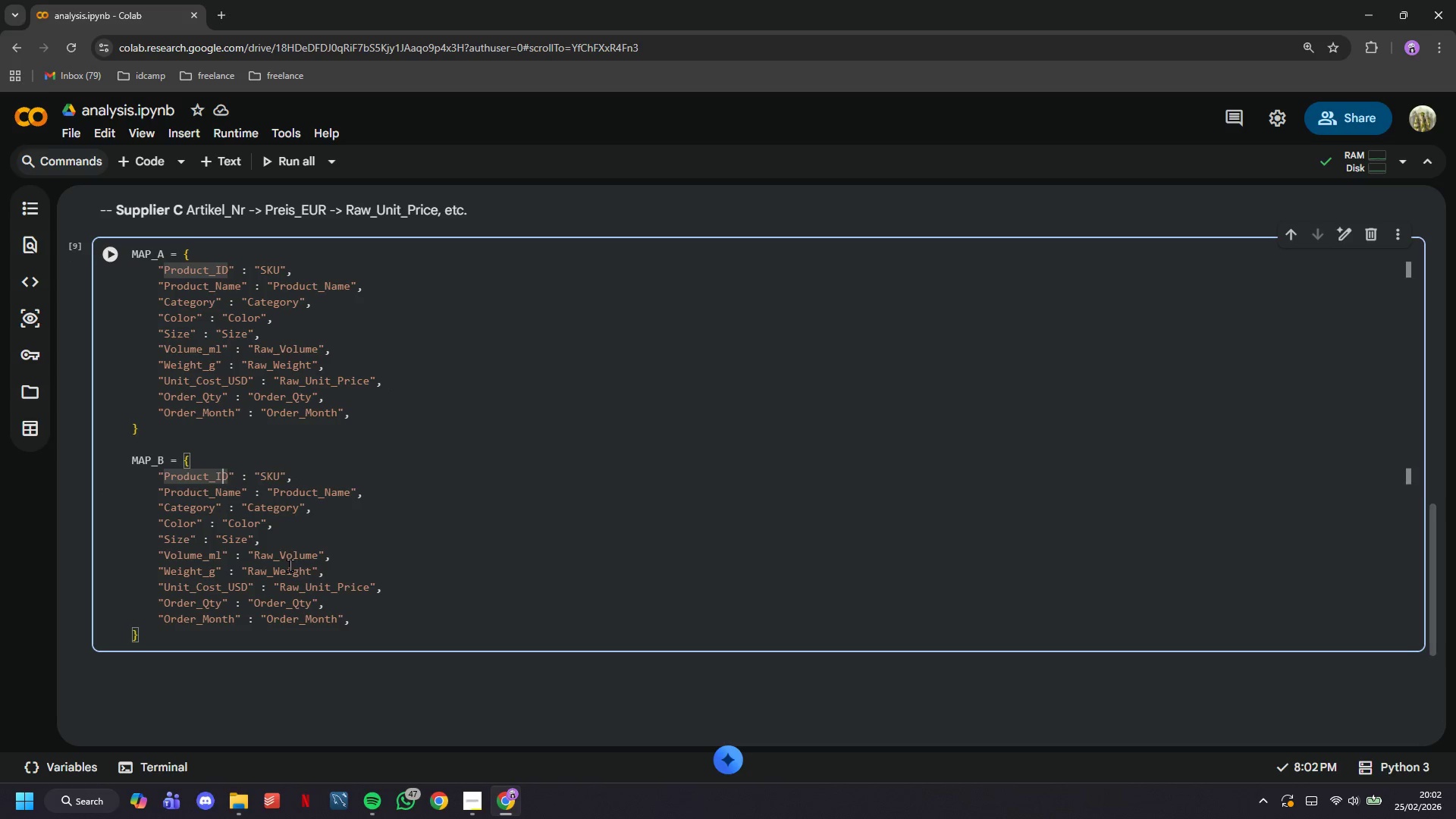 
key(ArrowRight)
 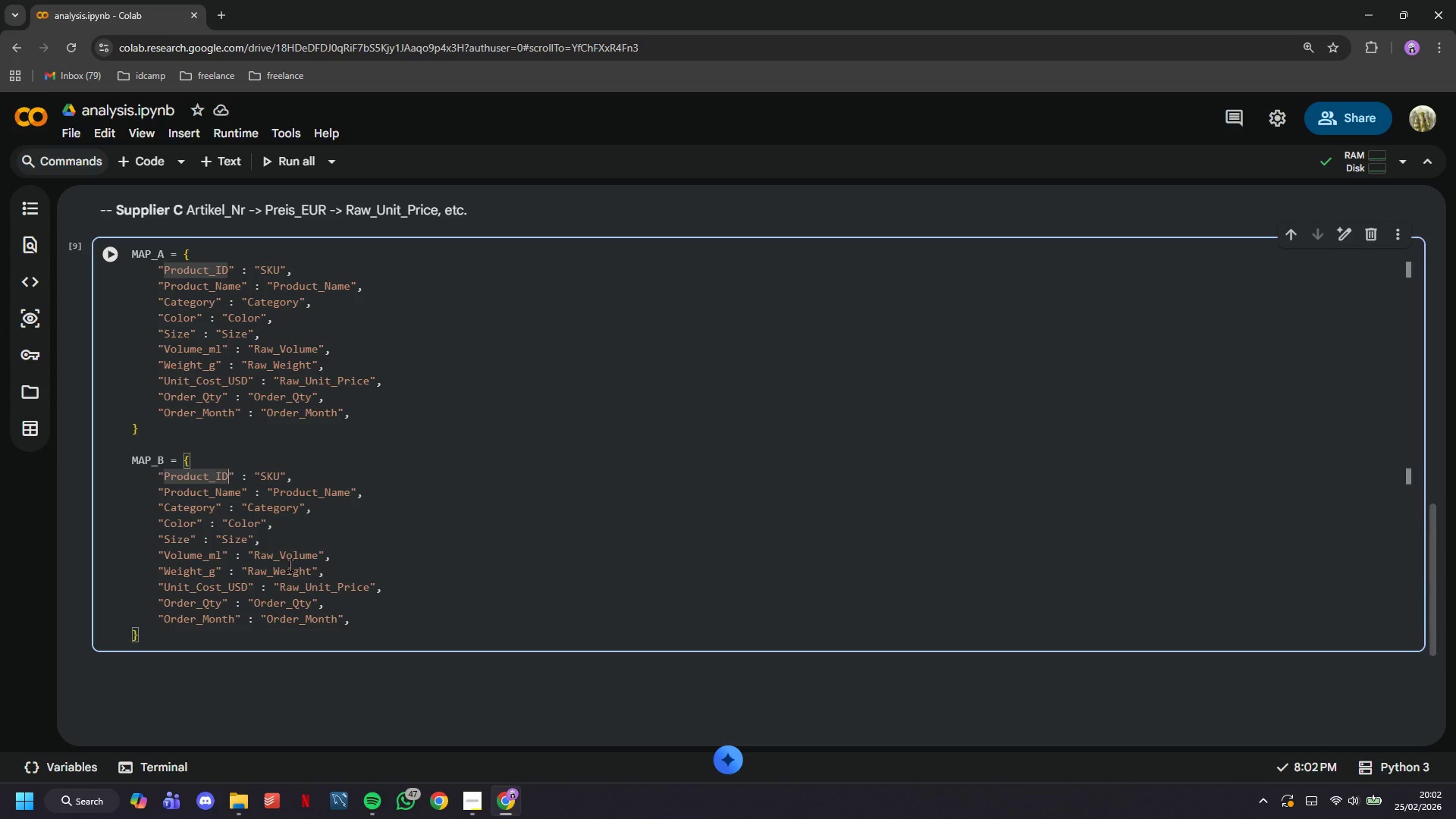 
hold_key(key=Backspace, duration=0.7)
 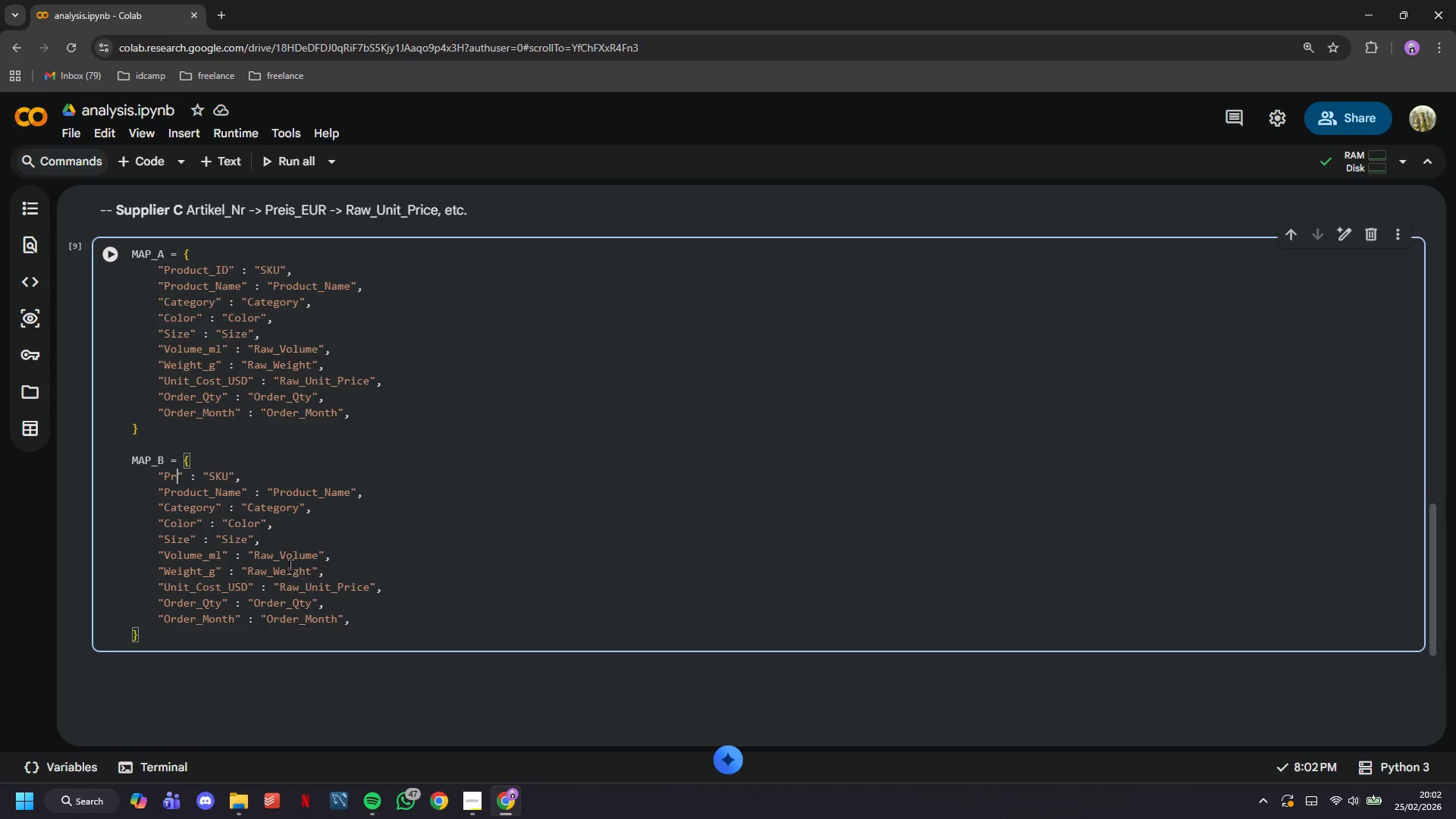 
key(Backspace)
key(Backspace)
type(SKU_REF)
key(Backspace)
key(Backspace)
type(ef)
 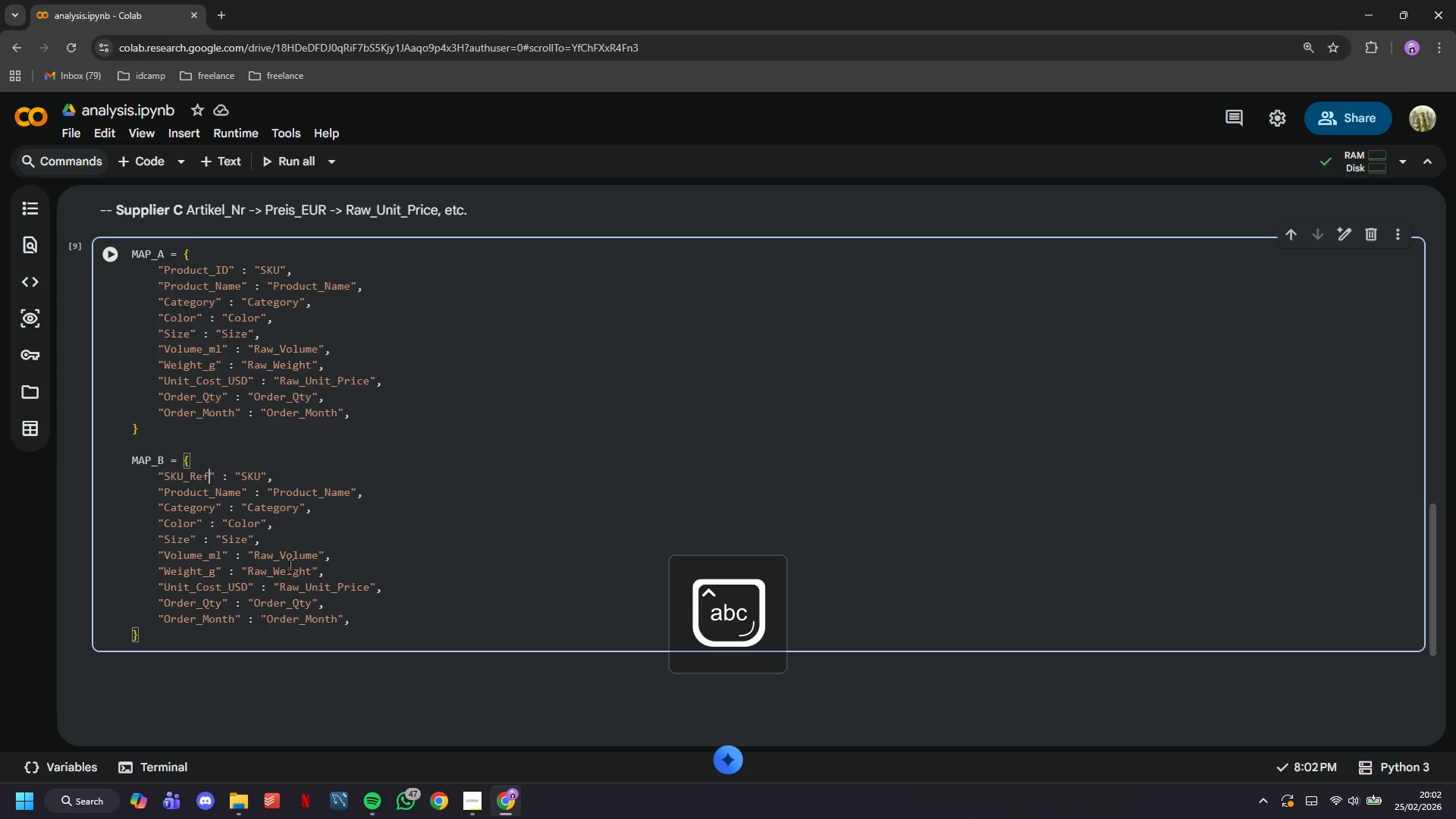 
key(ArrowDown)
 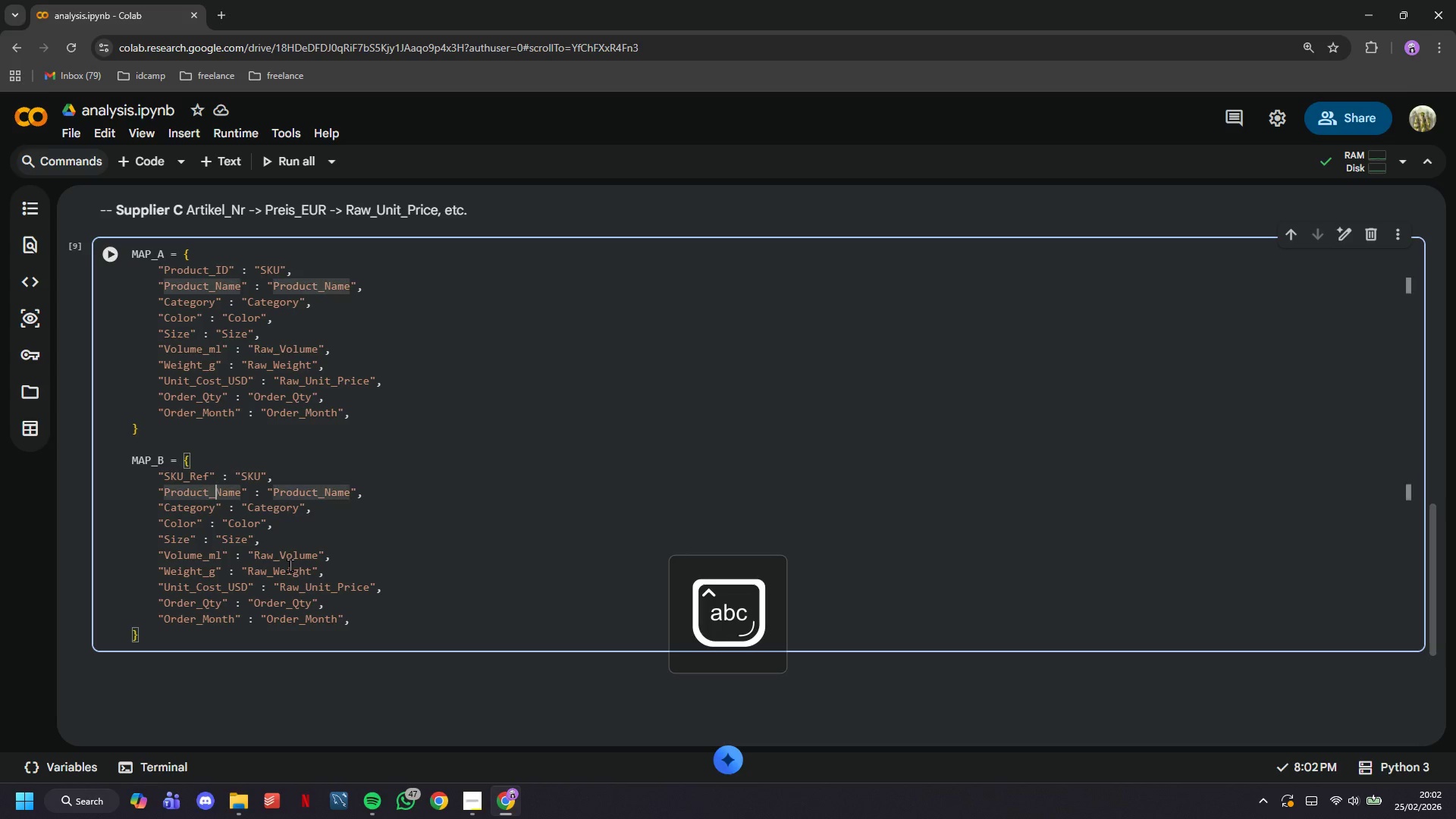 
hold_key(key=ArrowRight, duration=0.58)
 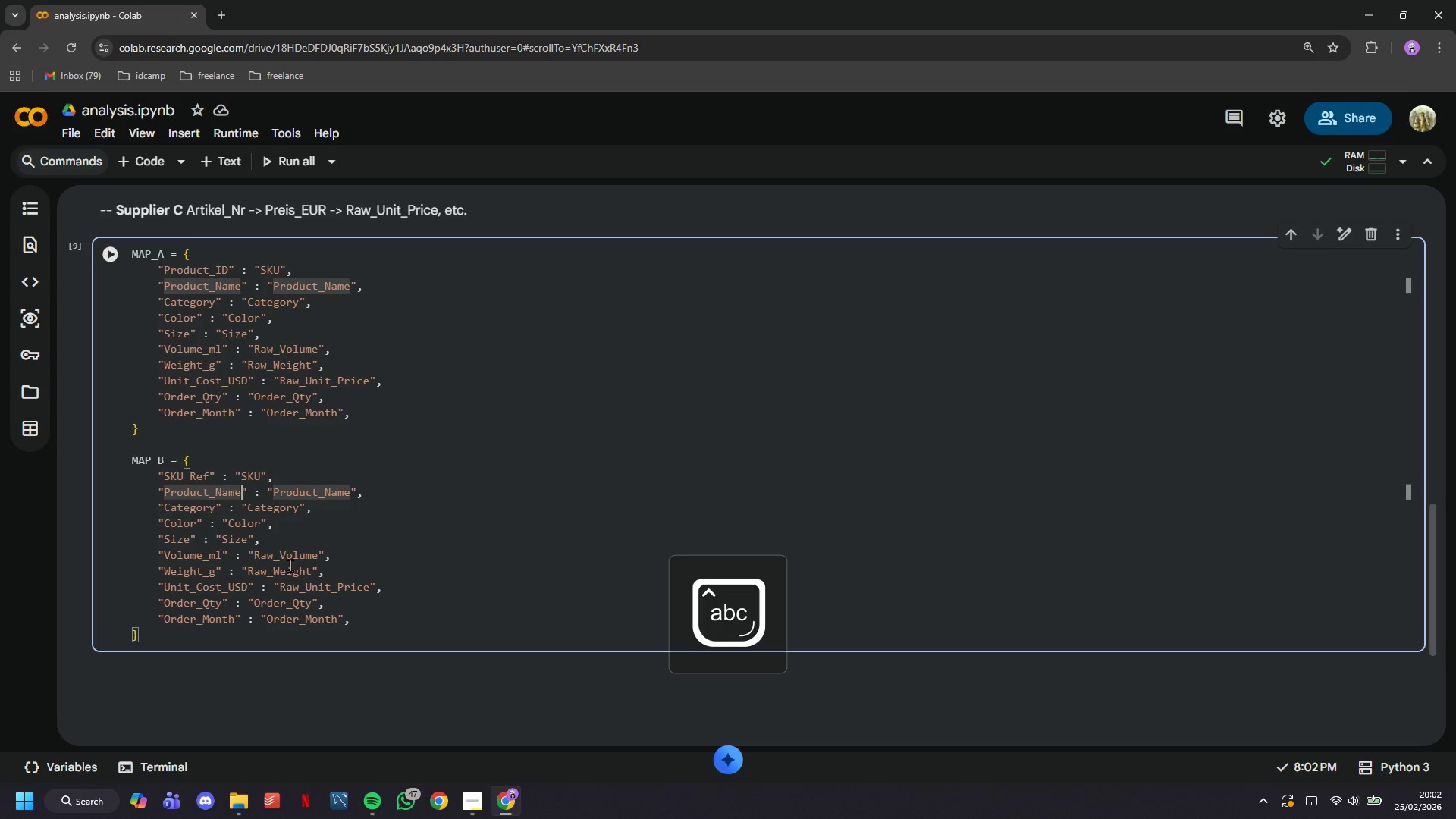 
hold_key(key=ArrowRight, duration=0.36)
 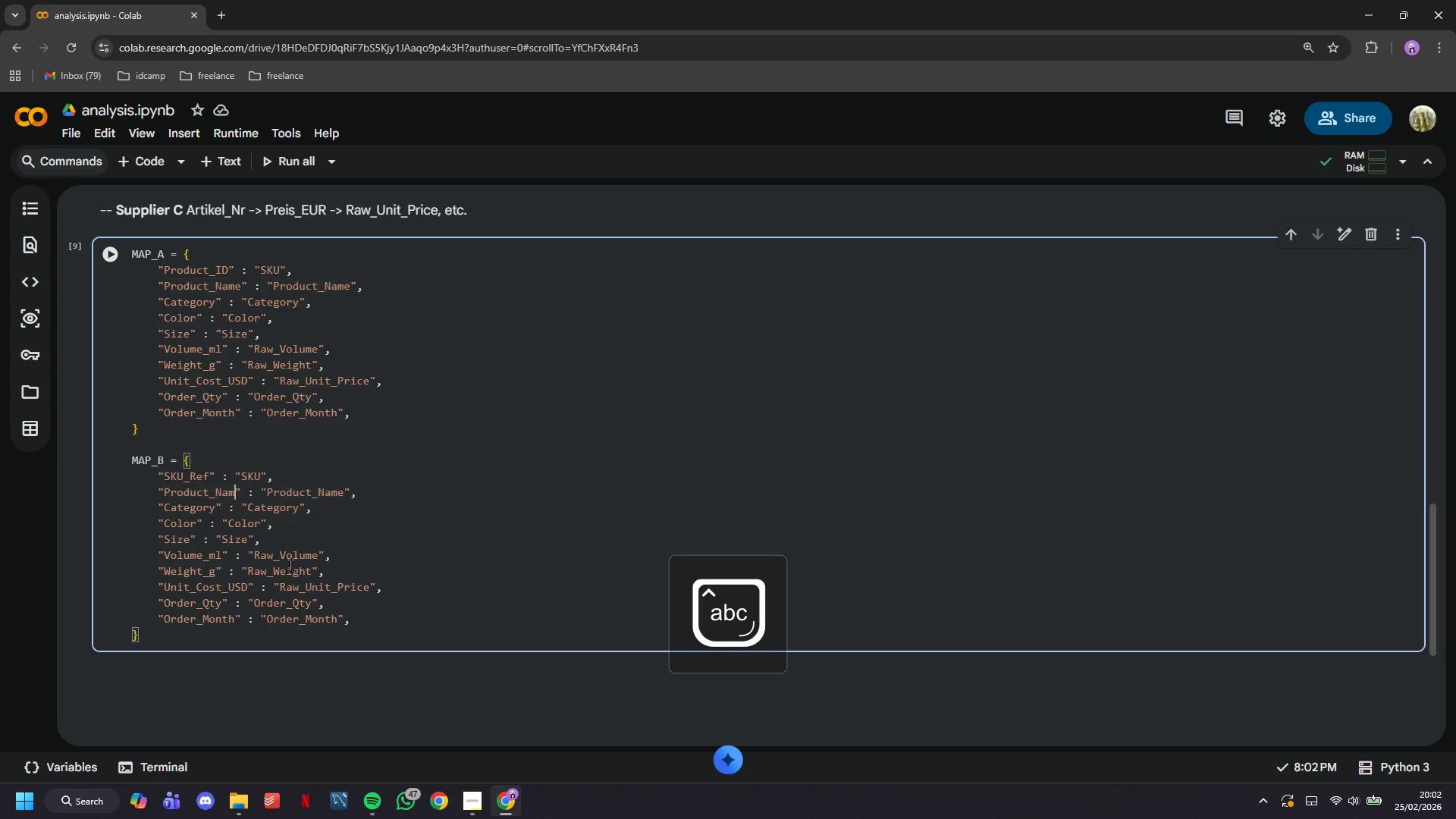 
hold_key(key=Backspace, duration=0.7)
 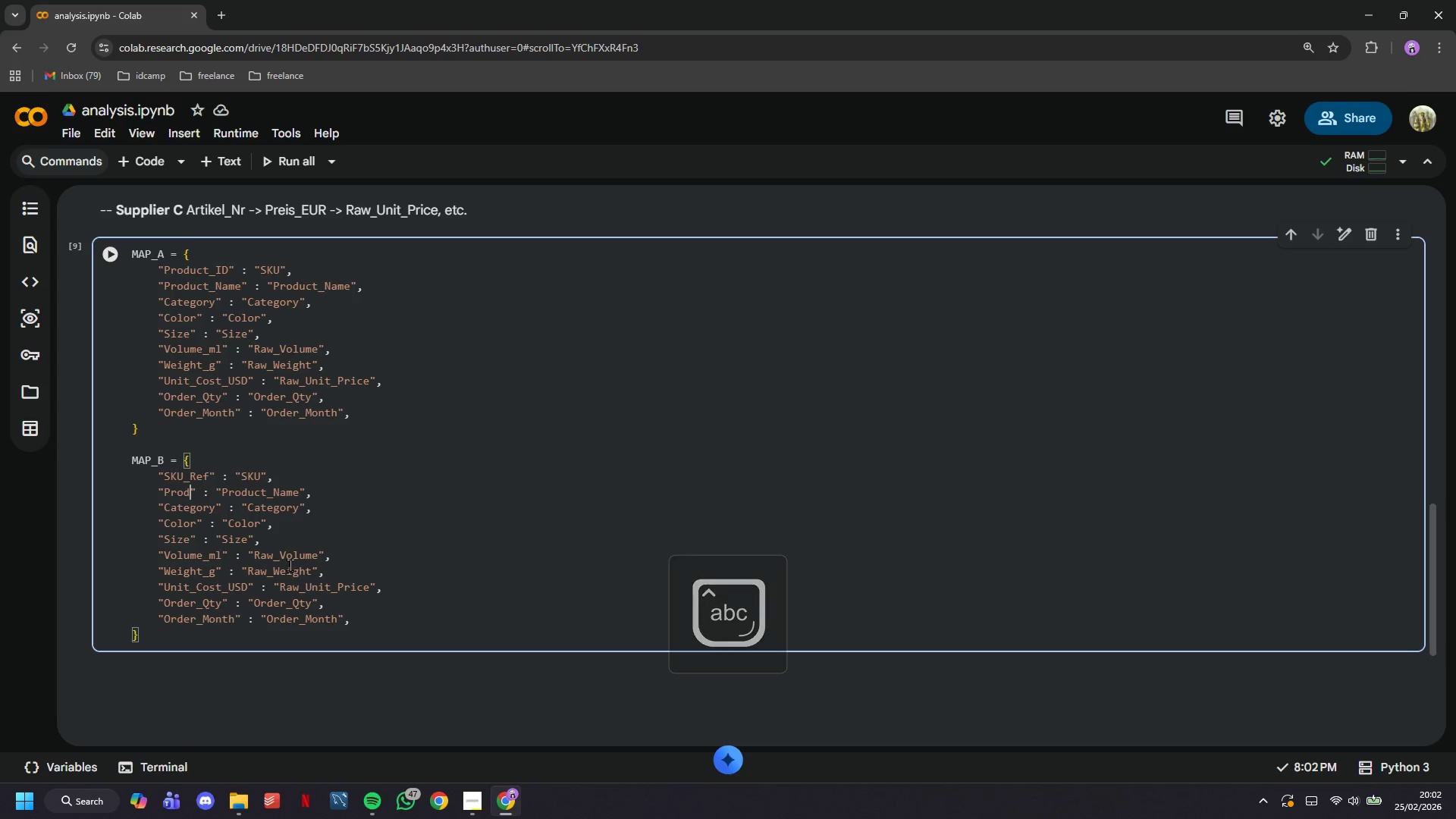 
key(Backspace)
key(Backspace)
key(Backspace)
key(Backspace)
type(Item_Description)
 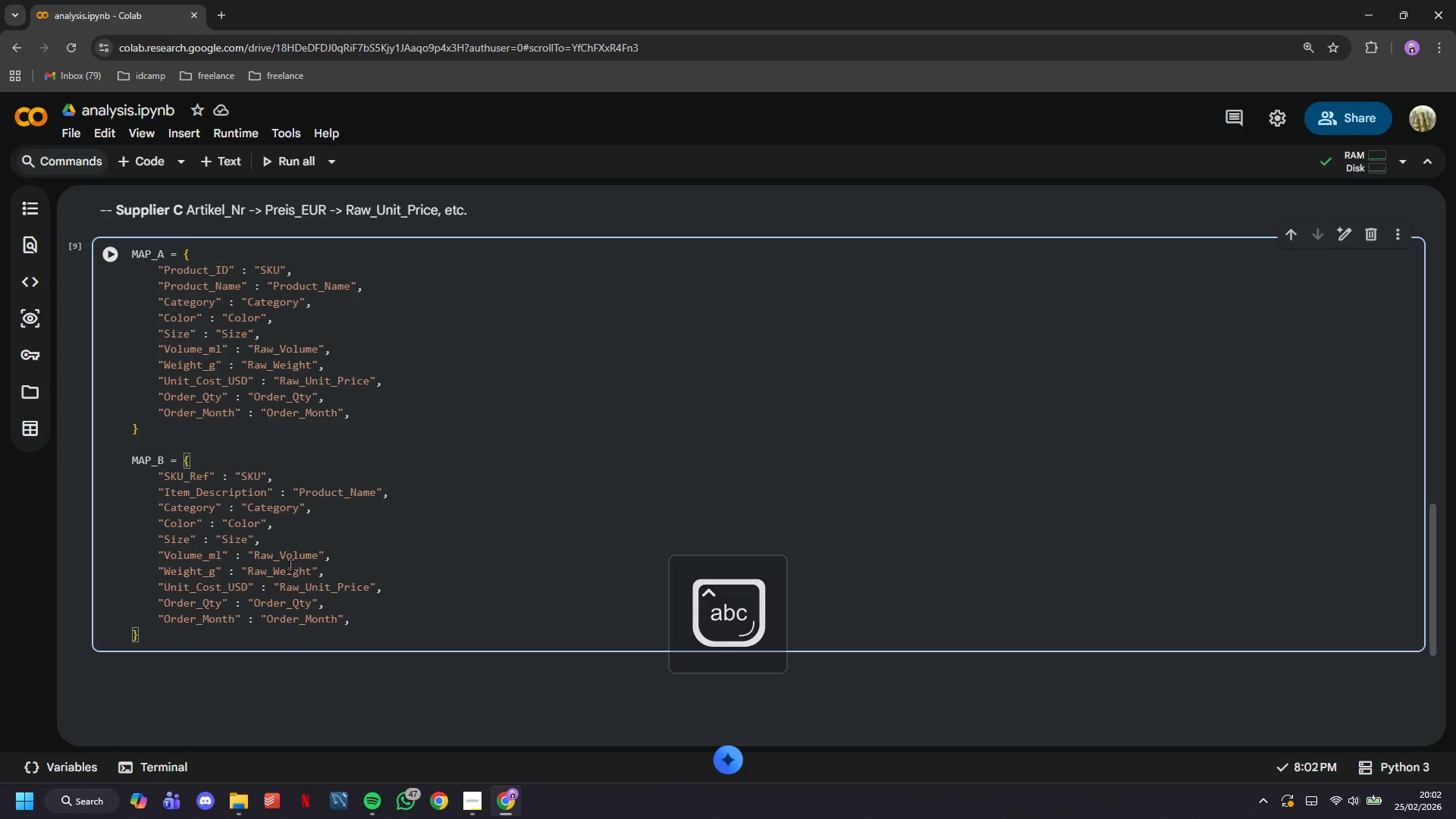 
key(ArrowDown)
 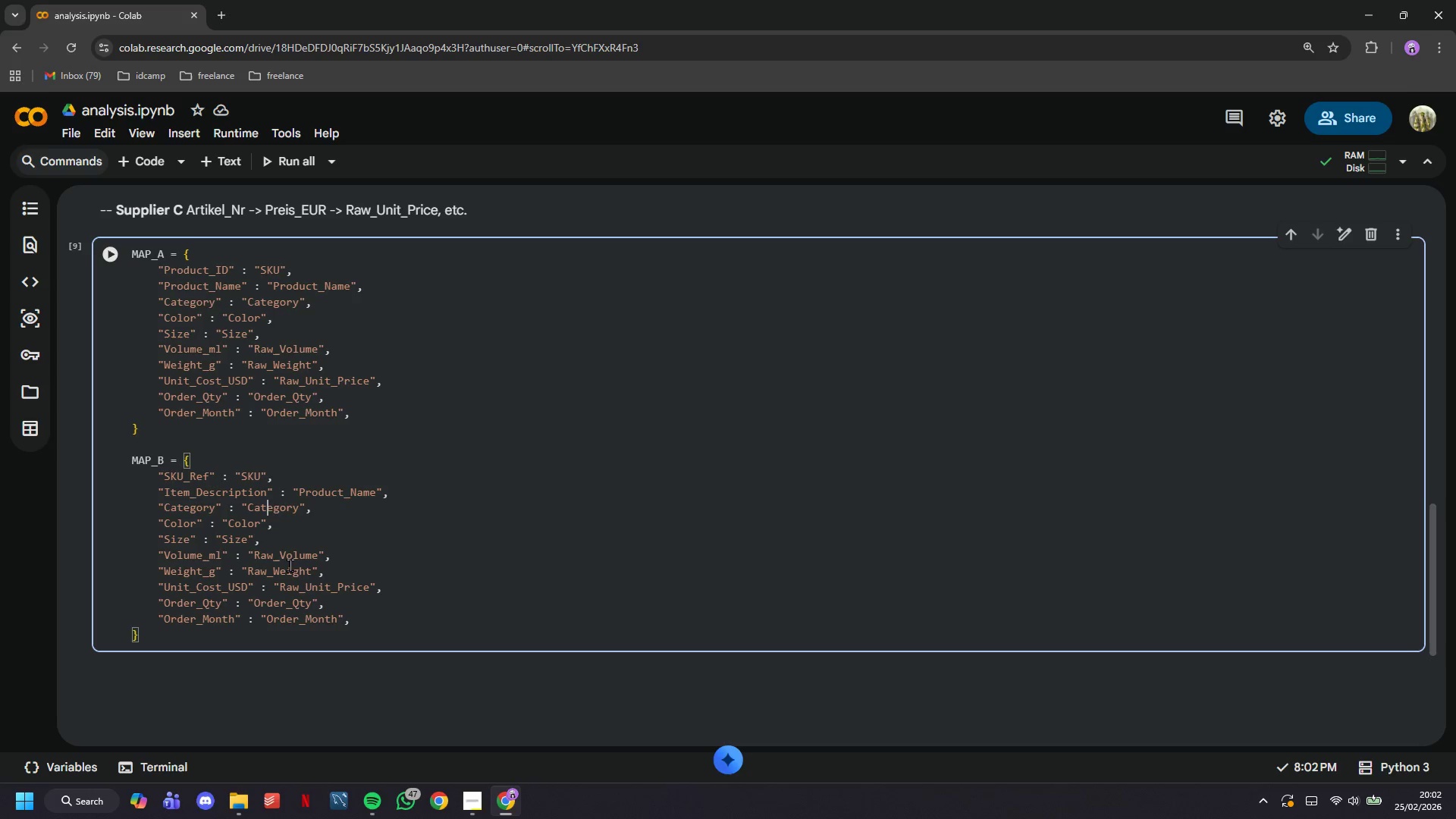 
hold_key(key=ArrowLeft, duration=0.66)
 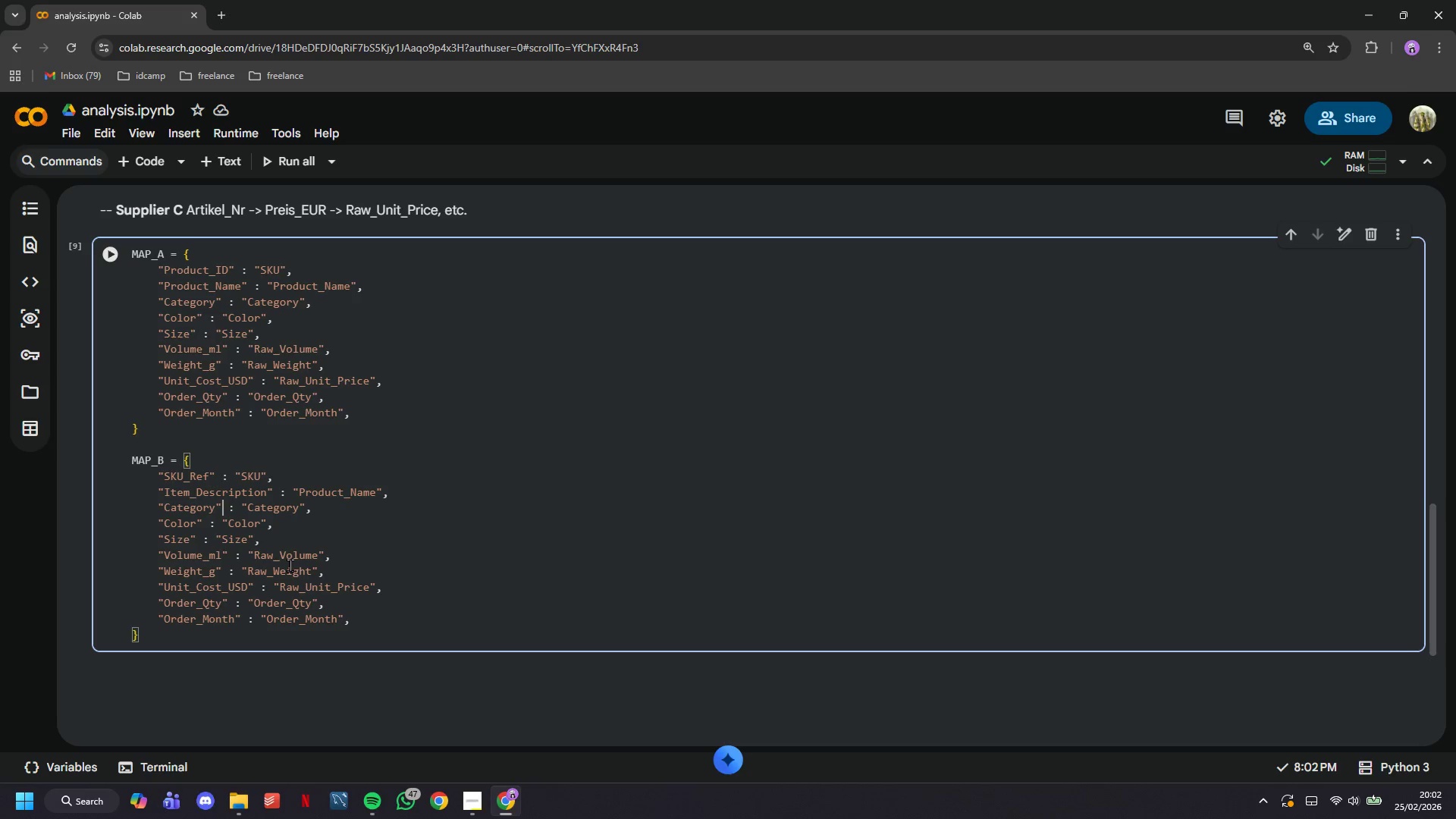 
key(ArrowLeft)
 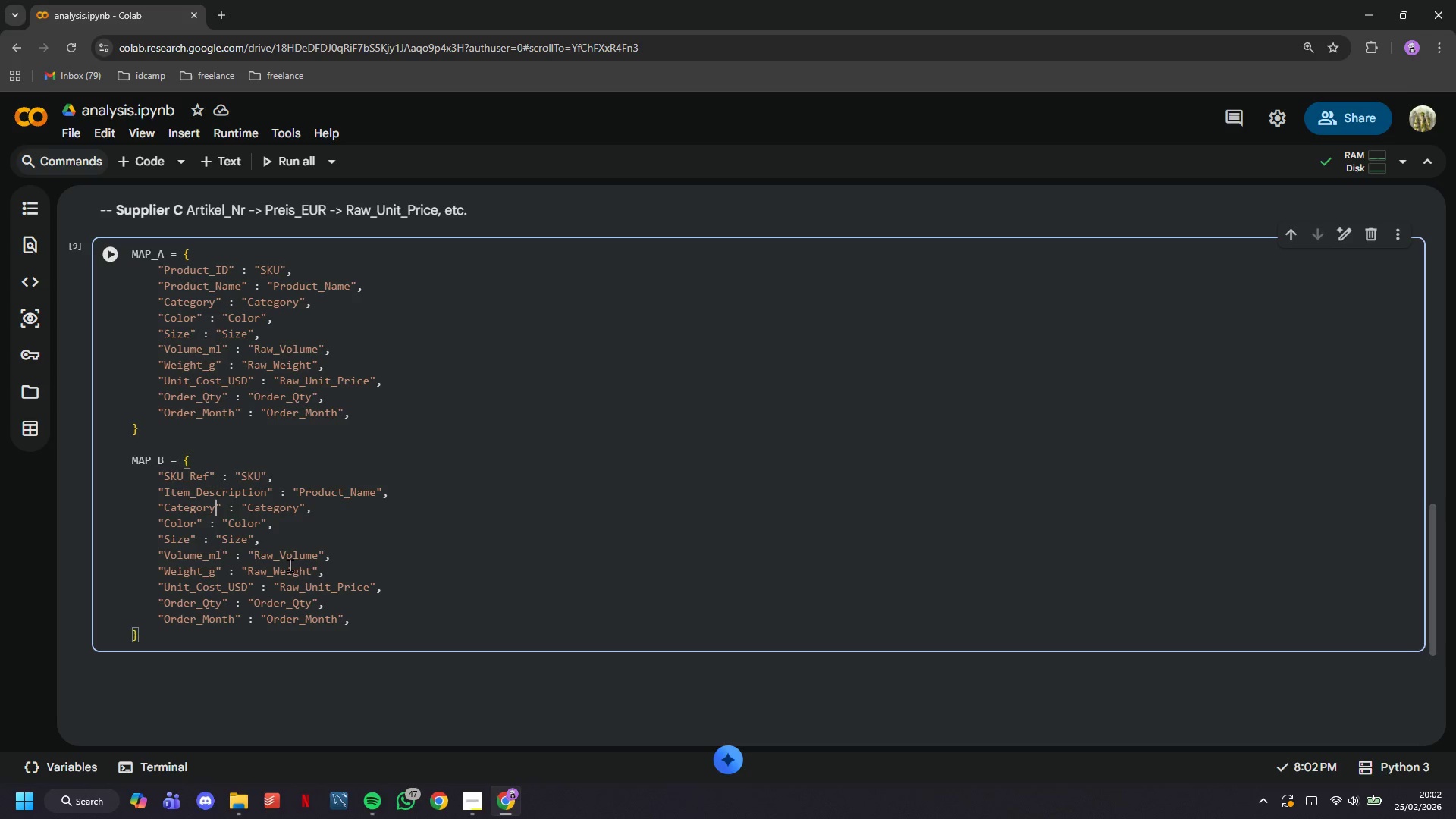 
key(ArrowLeft)
 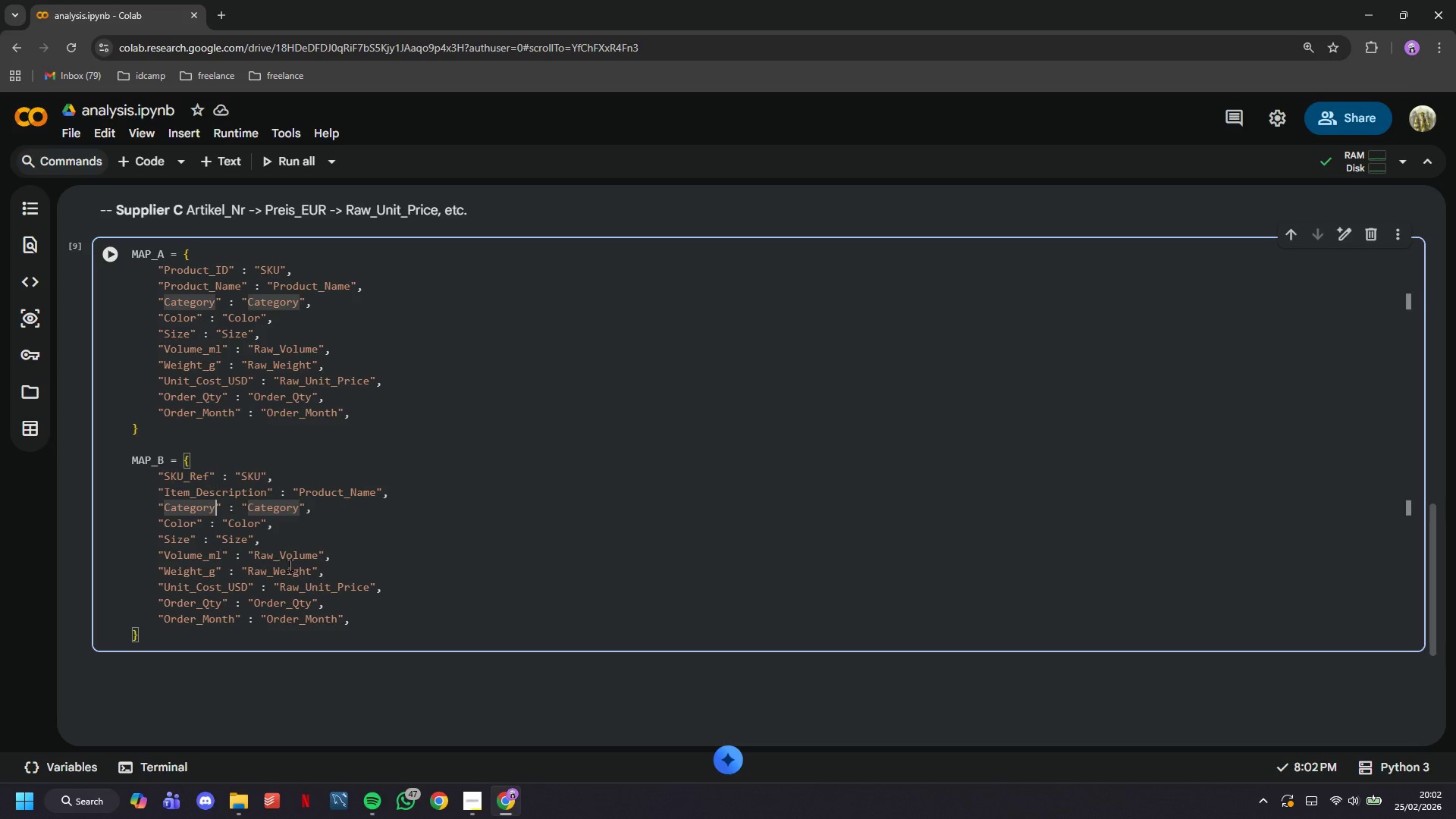 
key(Backspace)
key(Backspace)
key(Backspace)
key(Backspace)
key(Backspace)
key(Backspace)
key(Backspace)
key(Backspace)
type(Dept)
 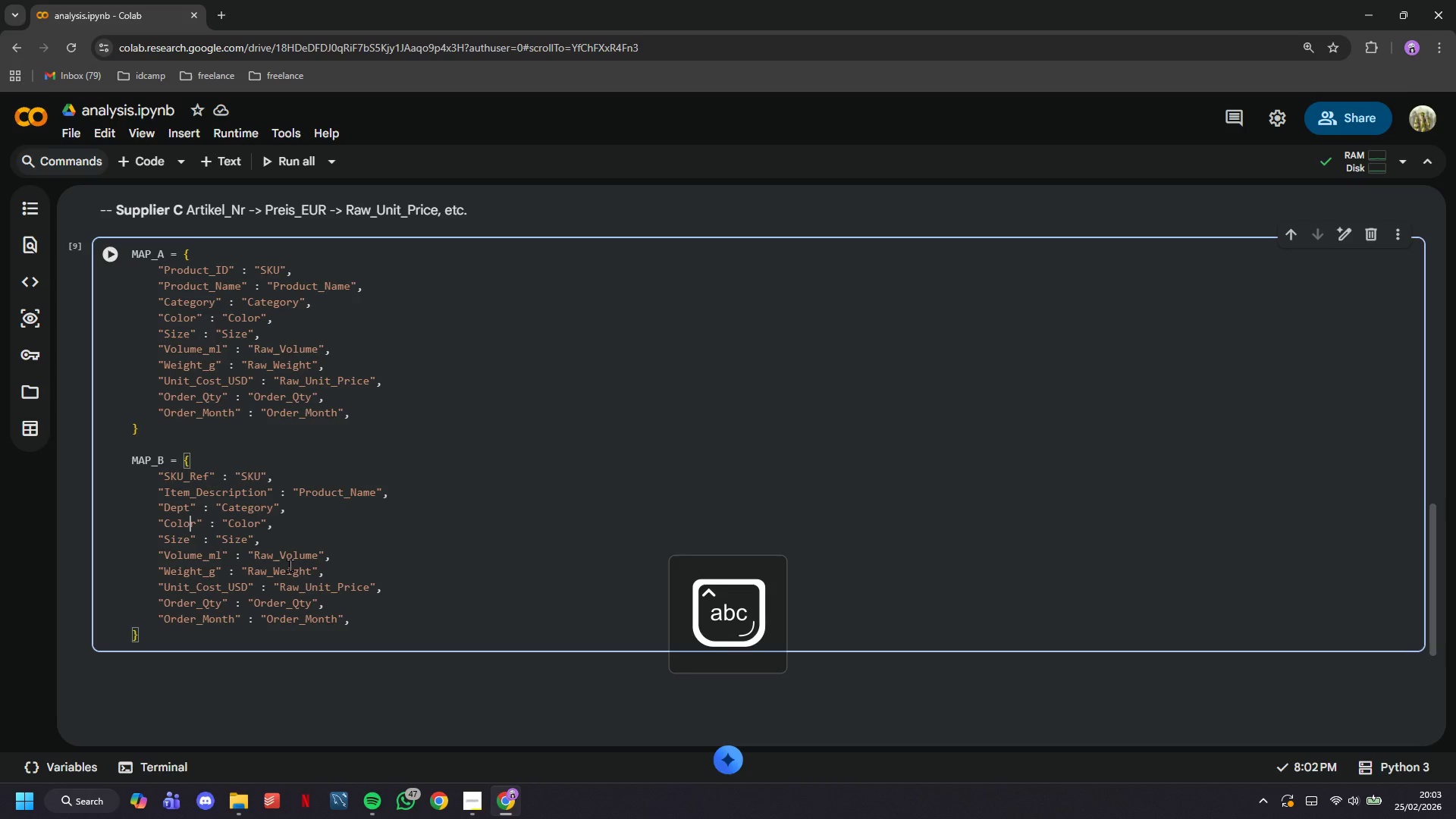 
key(ArrowDown)
 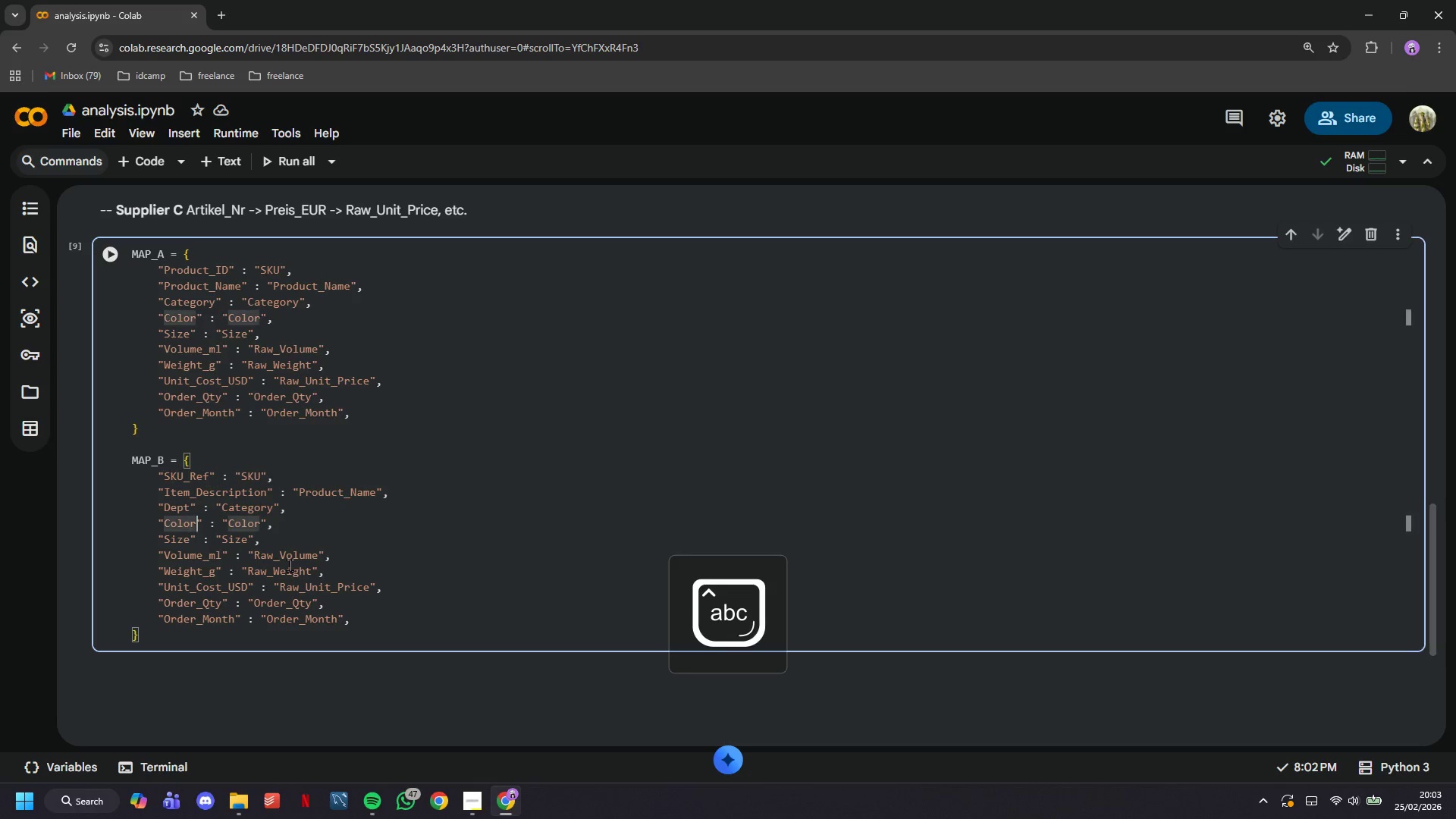 
key(ArrowRight)
 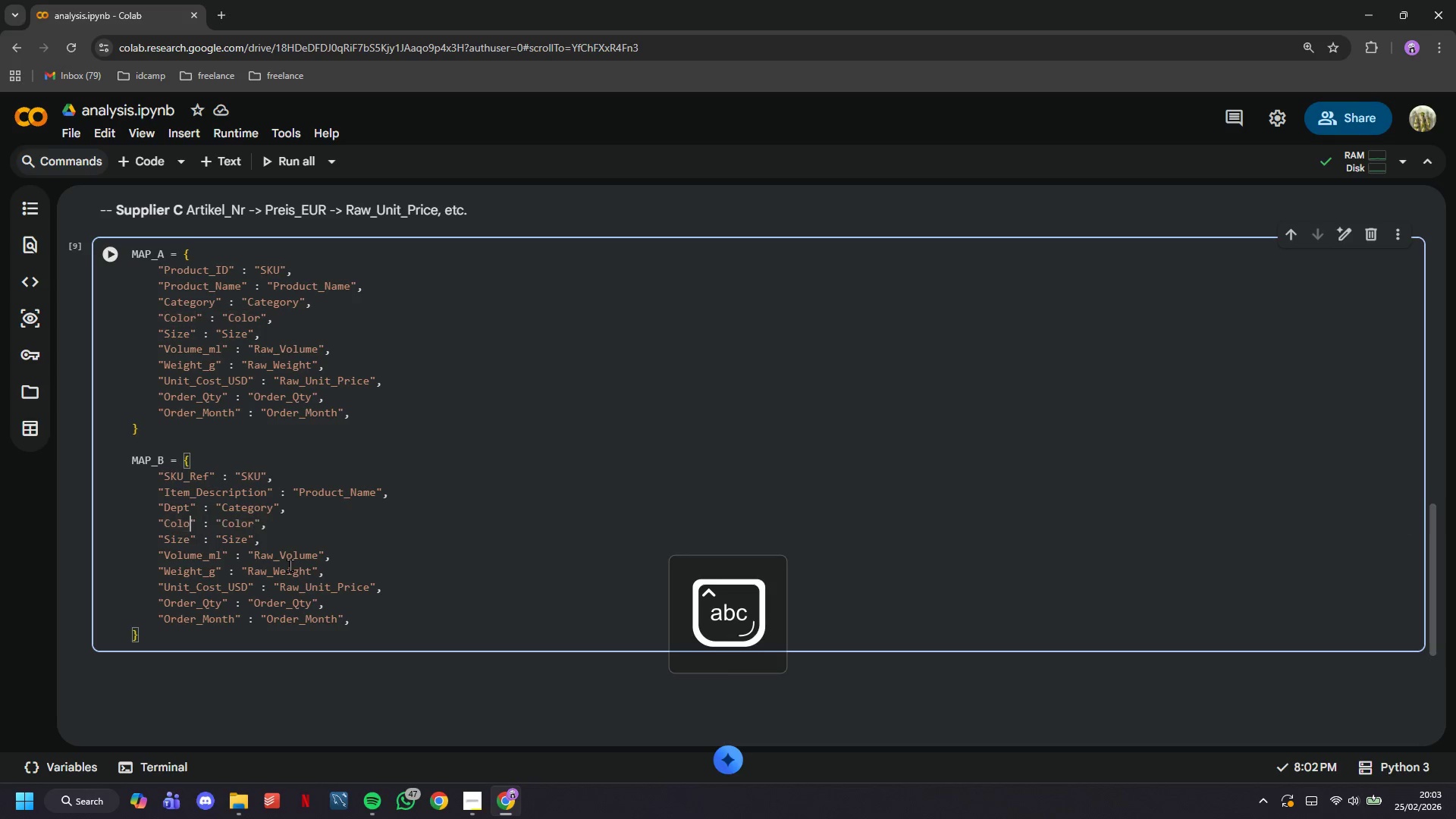 
key(Backspace)
key(Backspace)
key(Backspace)
key(Backspace)
key(Backspace)
type(Shade)
 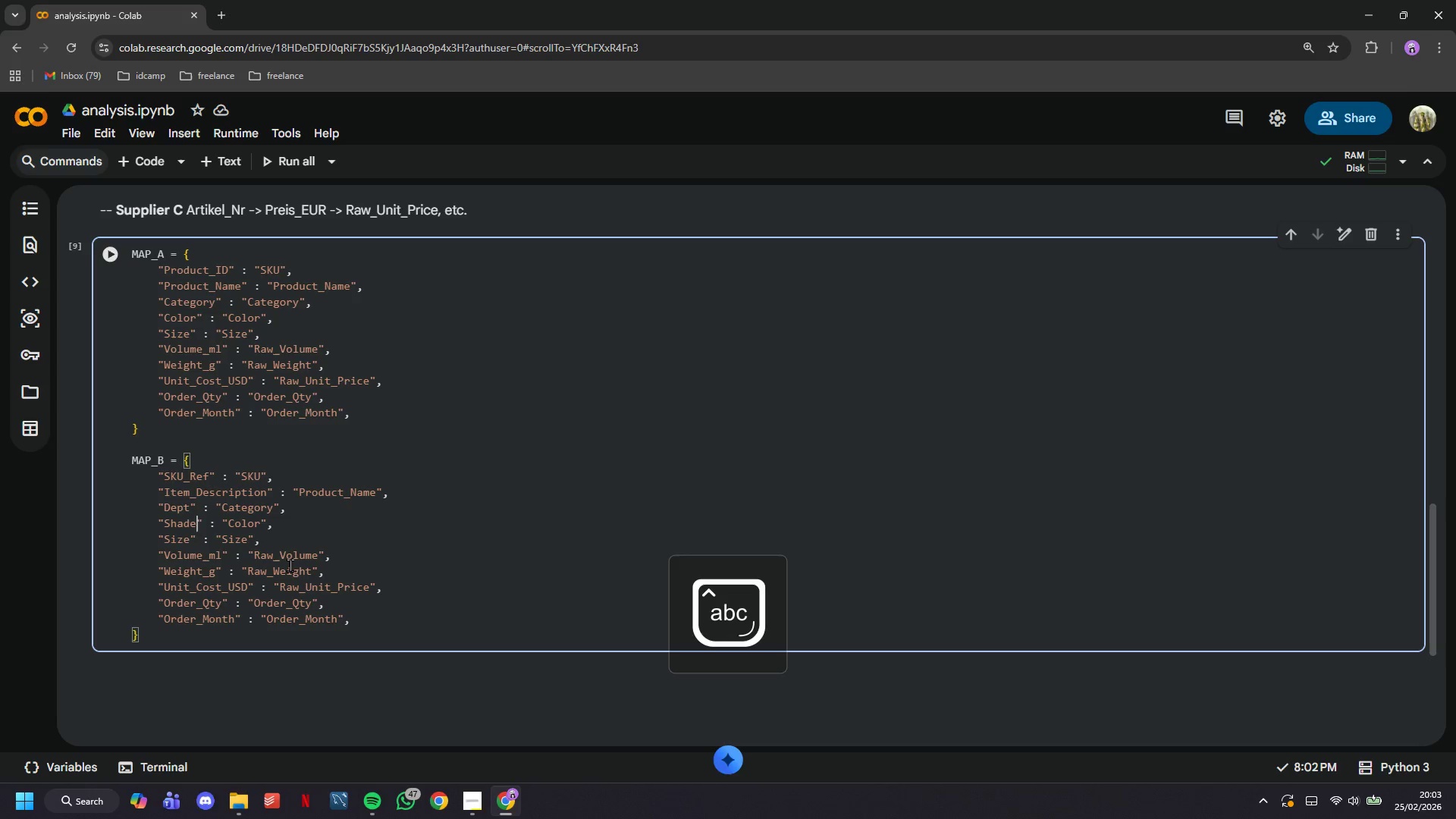 
key(ArrowDown)
 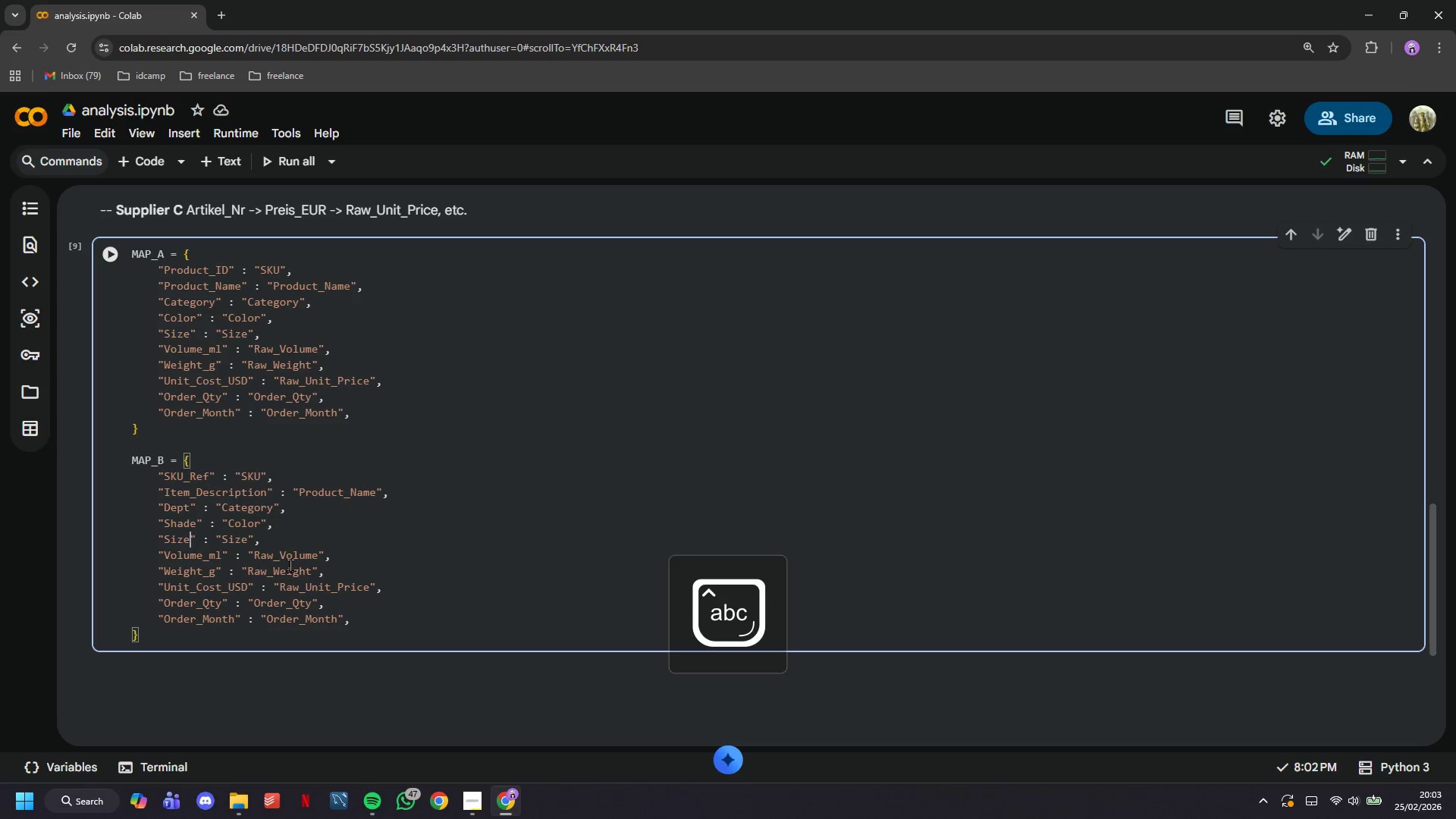 
key(ArrowLeft)
 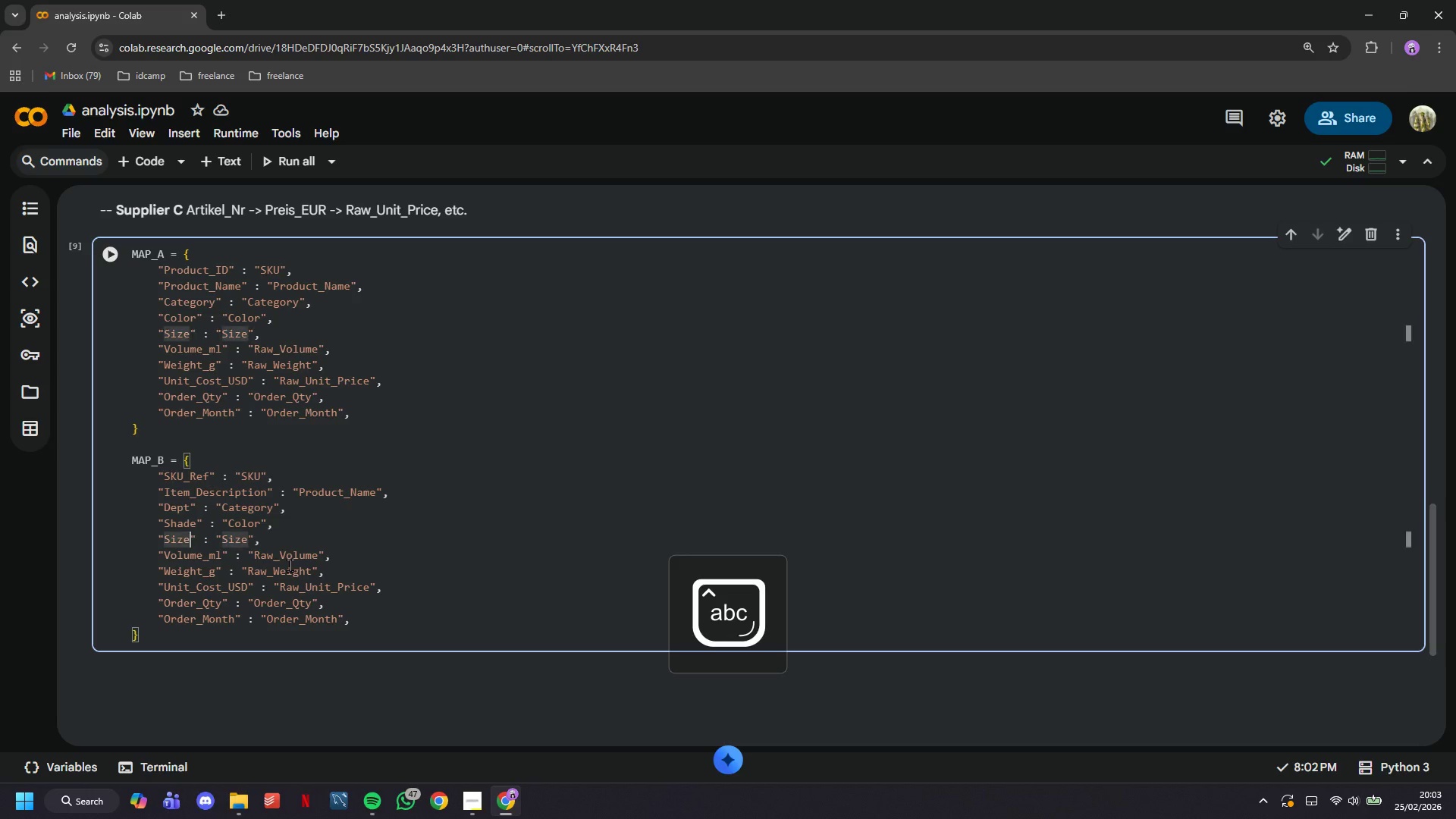 
key(Backspace)
key(Backspace)
key(Backspace)
key(Backspace)
type(Pack_Size)
 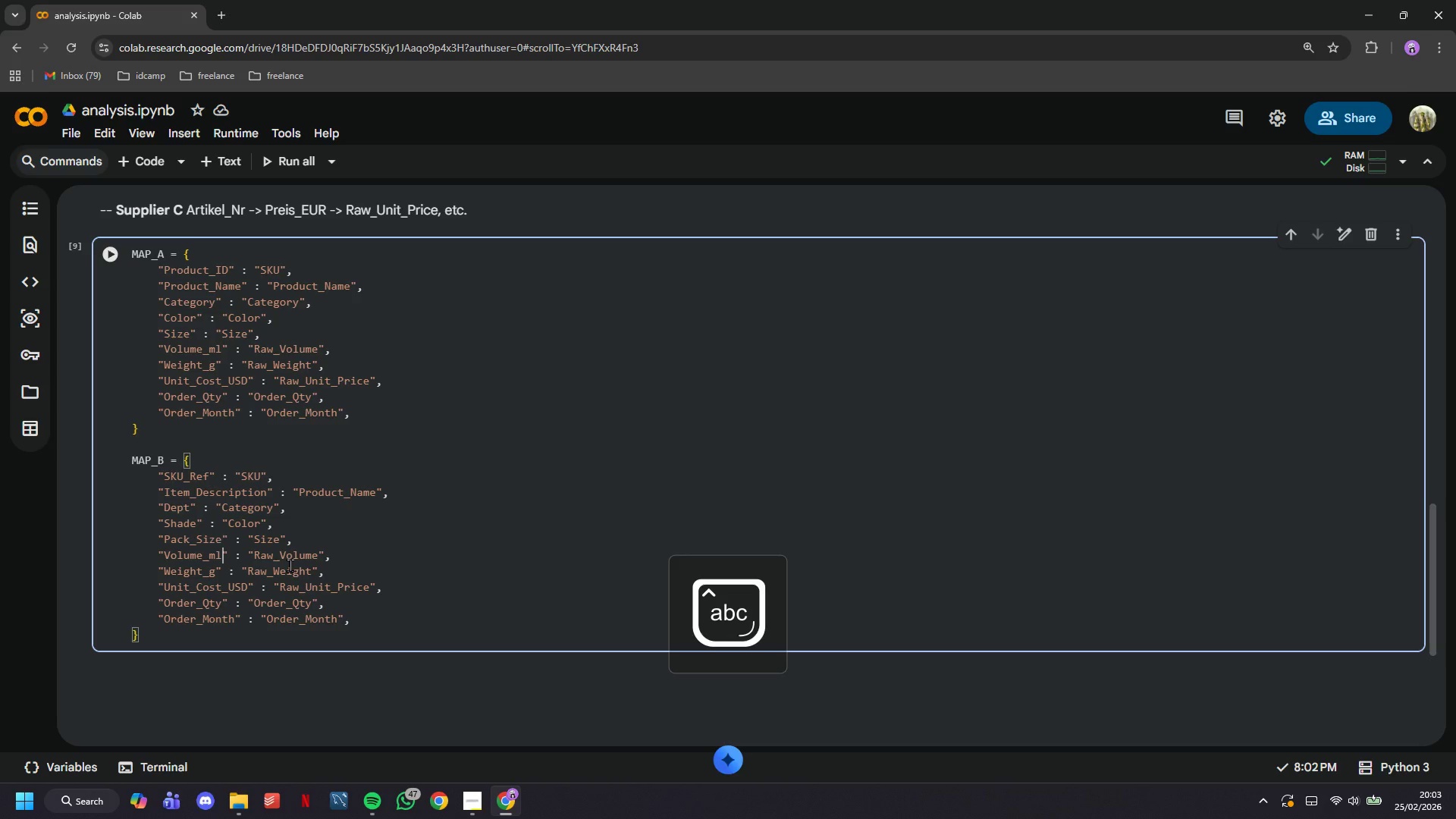 
key(ArrowDown)
 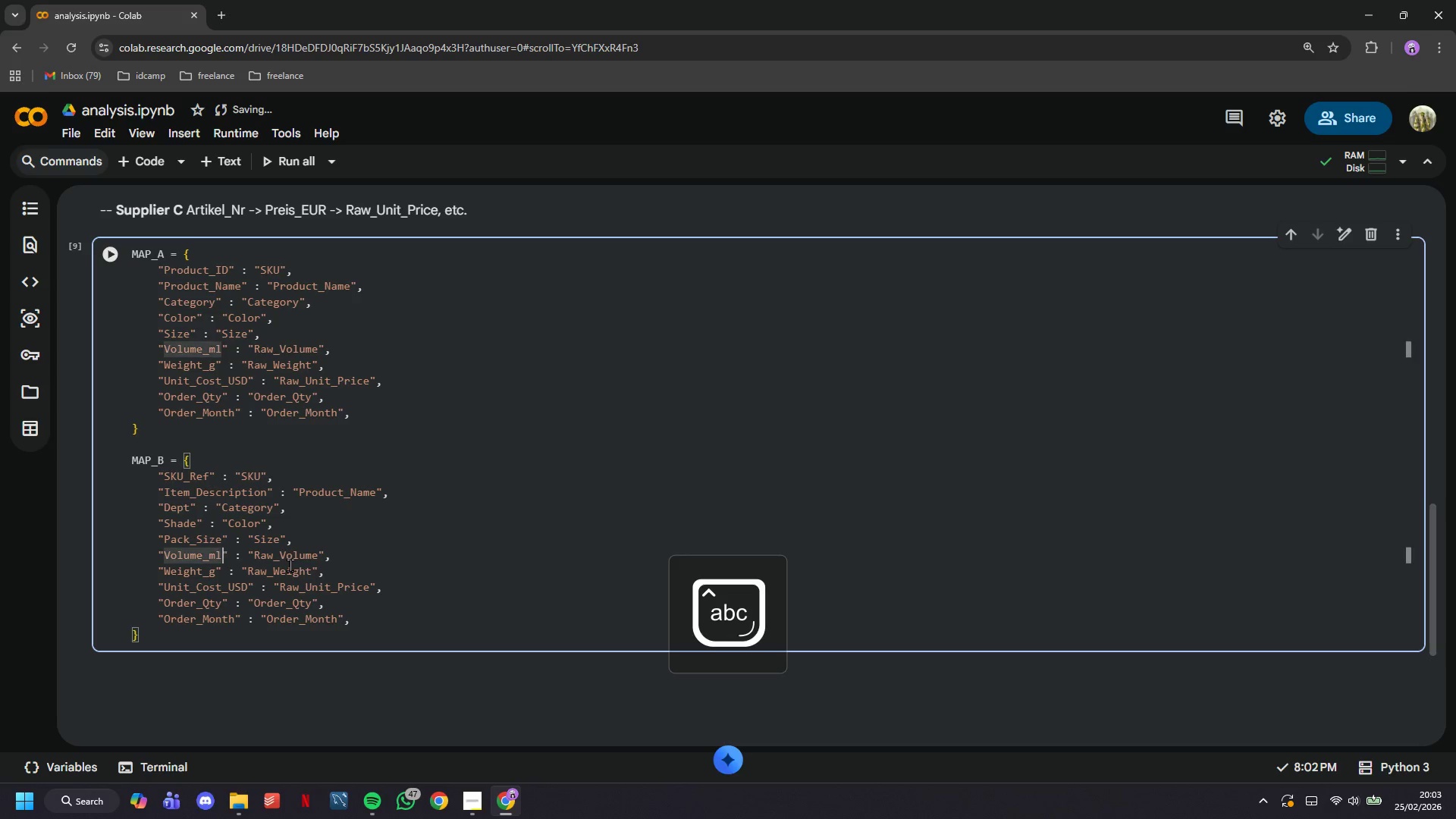 
key(ArrowLeft)
 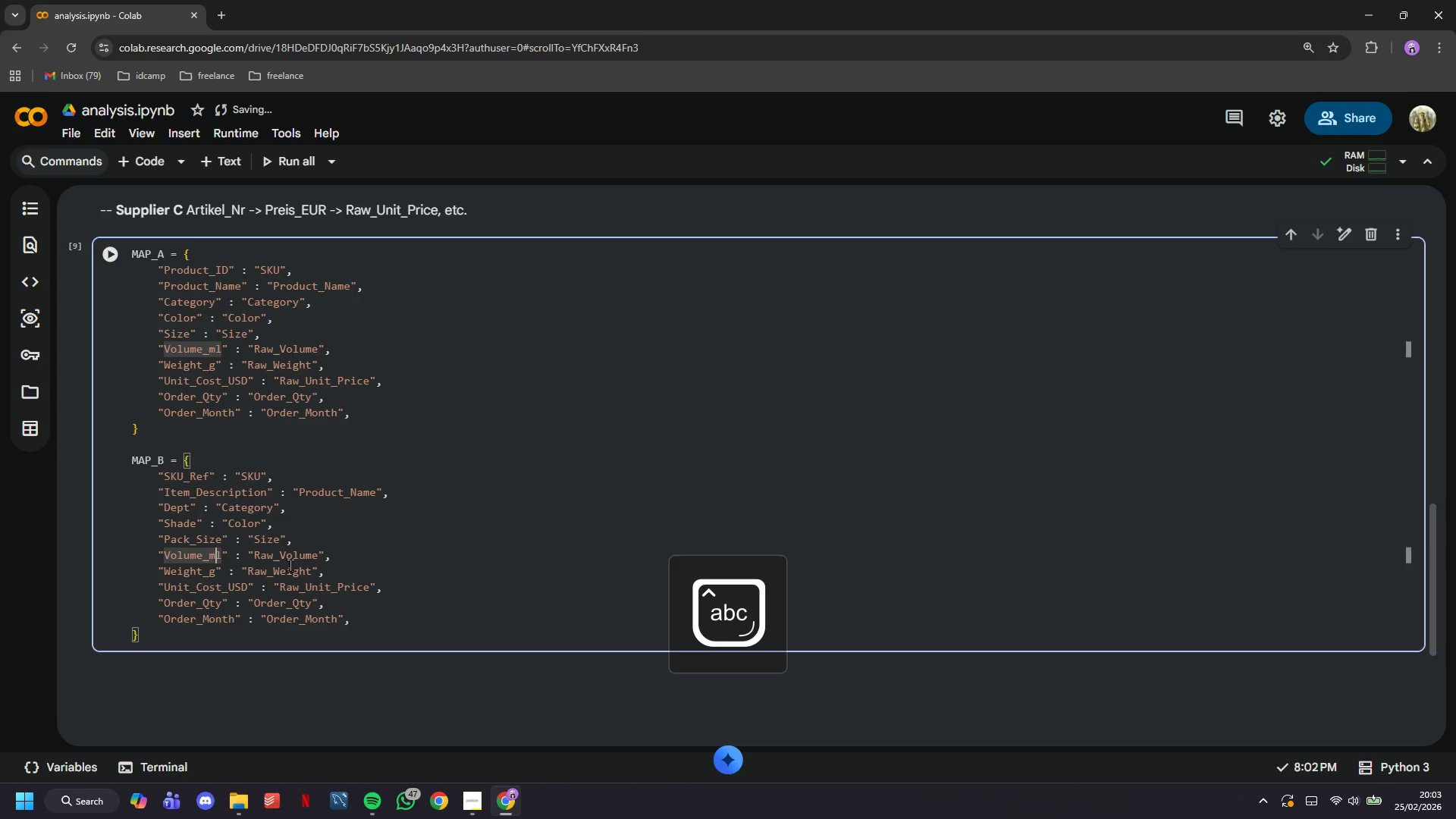 
key(ArrowRight)
 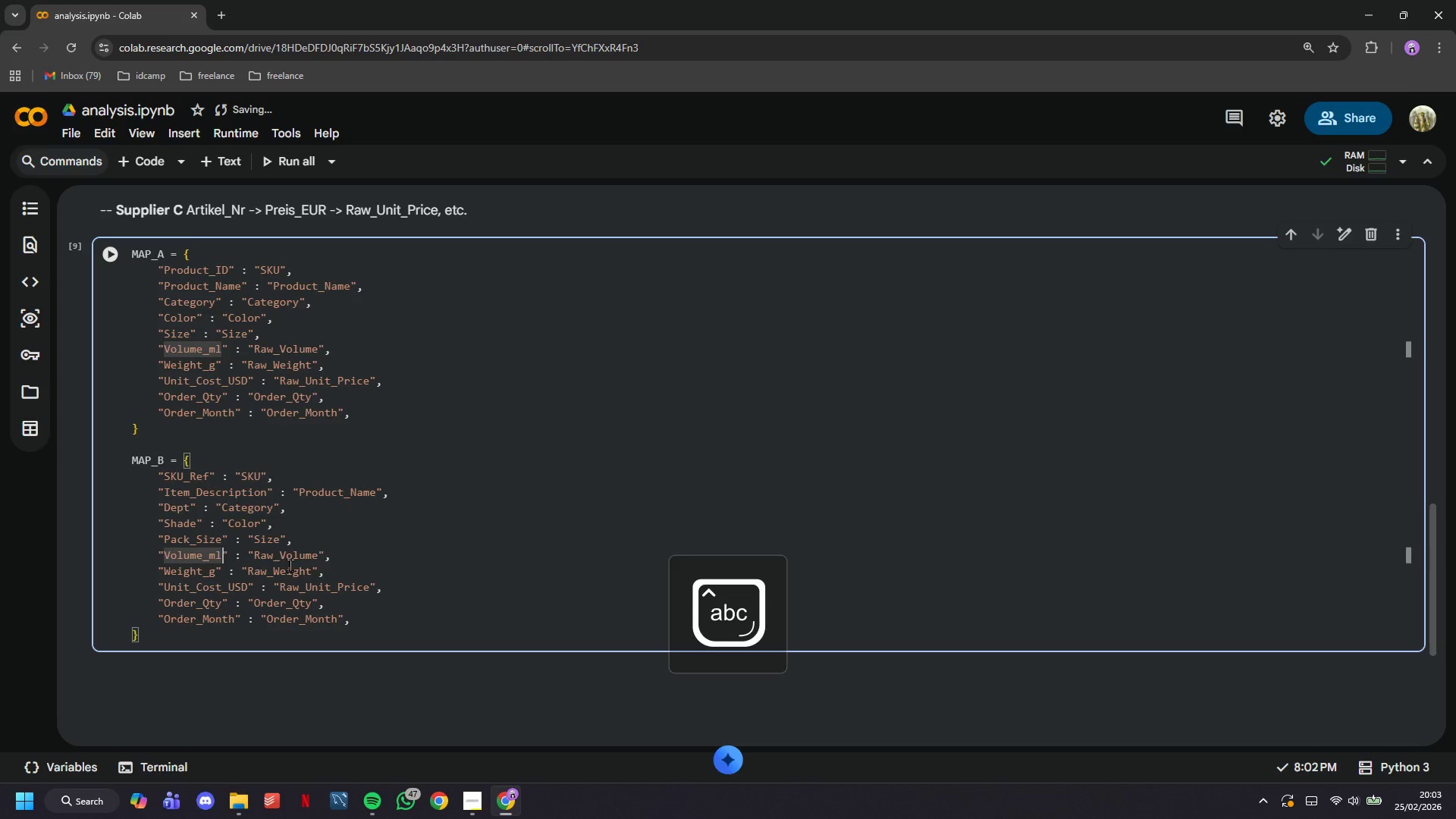 
key(Backspace)
key(Backspace)
key(Backspace)
key(Backspace)
key(Backspace)
key(Backspace)
key(Backspace)
key(Backspace)
key(Backspace)
type(Fluid_oz)
 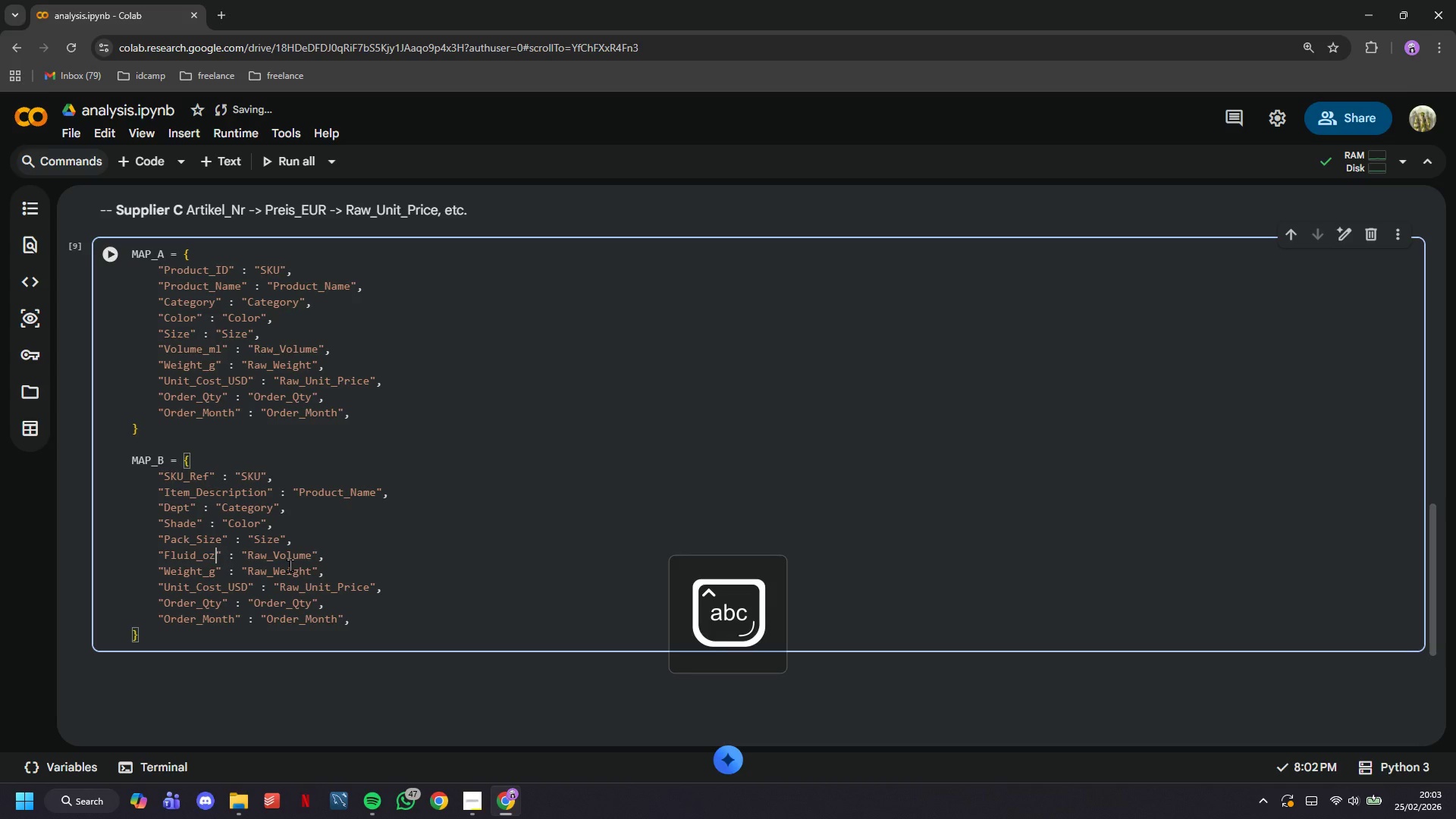 
key(ArrowDown)
 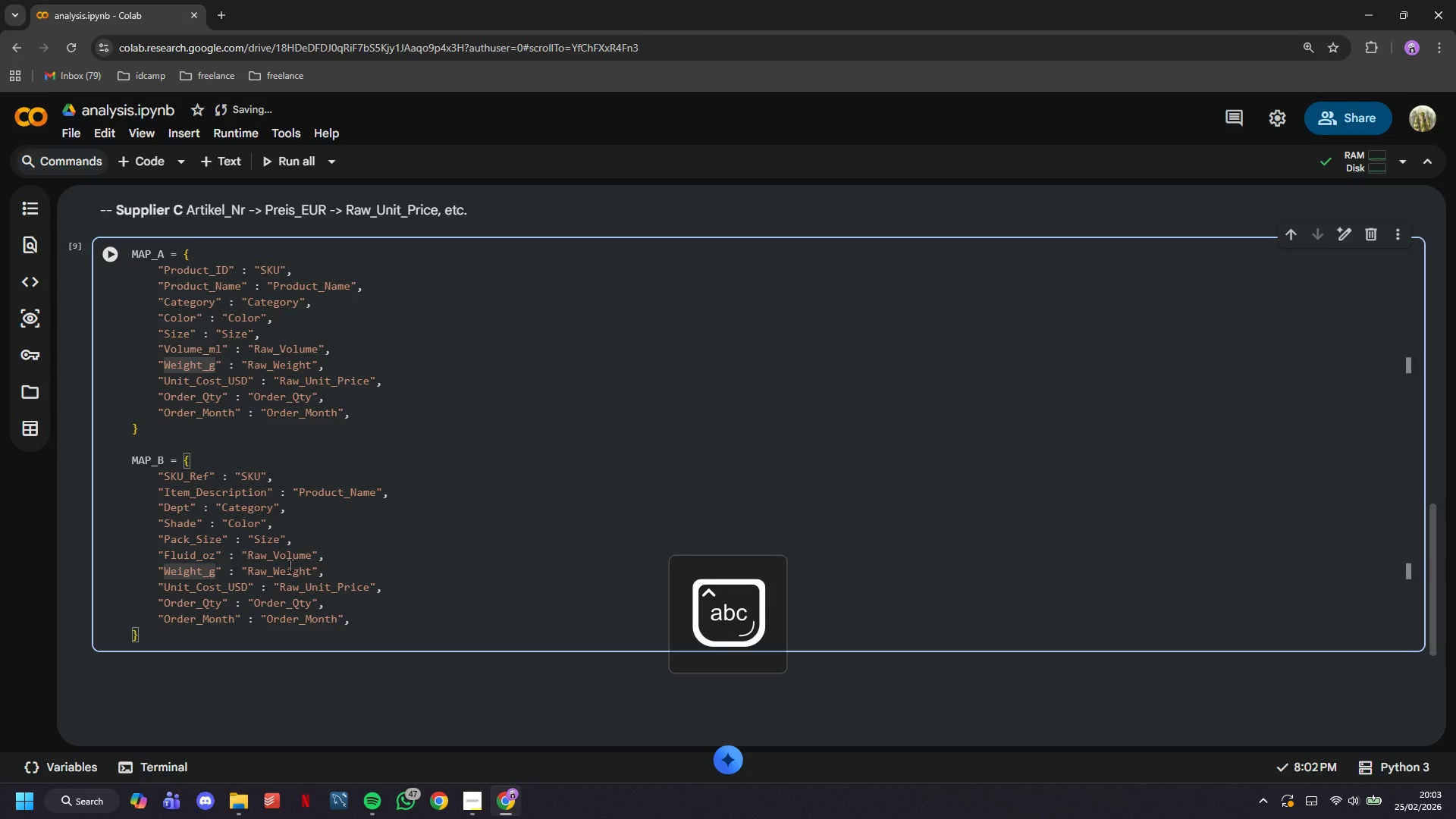 
key(Backspace)
key(Backspace)
key(Backspace)
key(Backspace)
key(Backspace)
type(ght_lbs)
 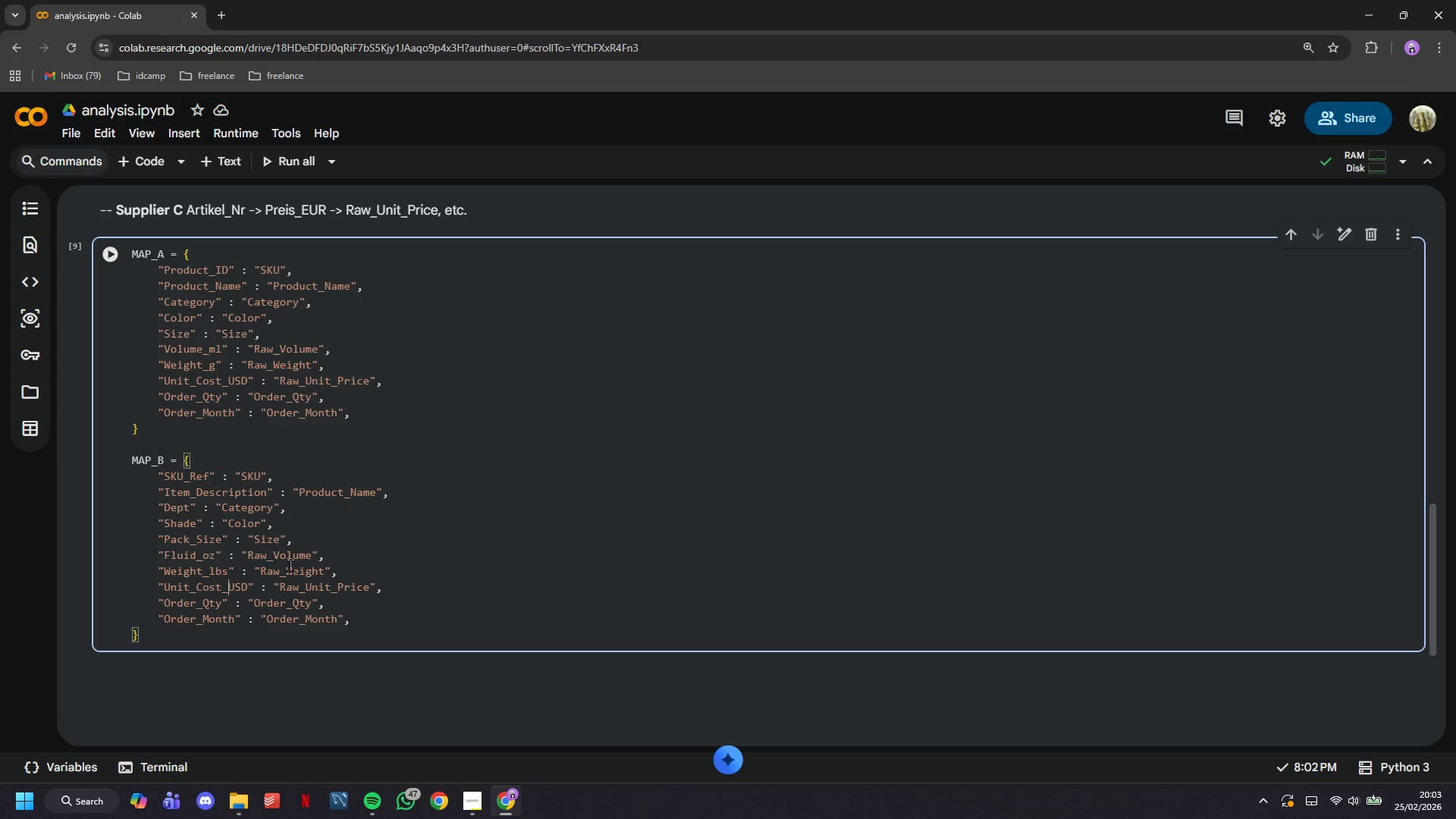 
 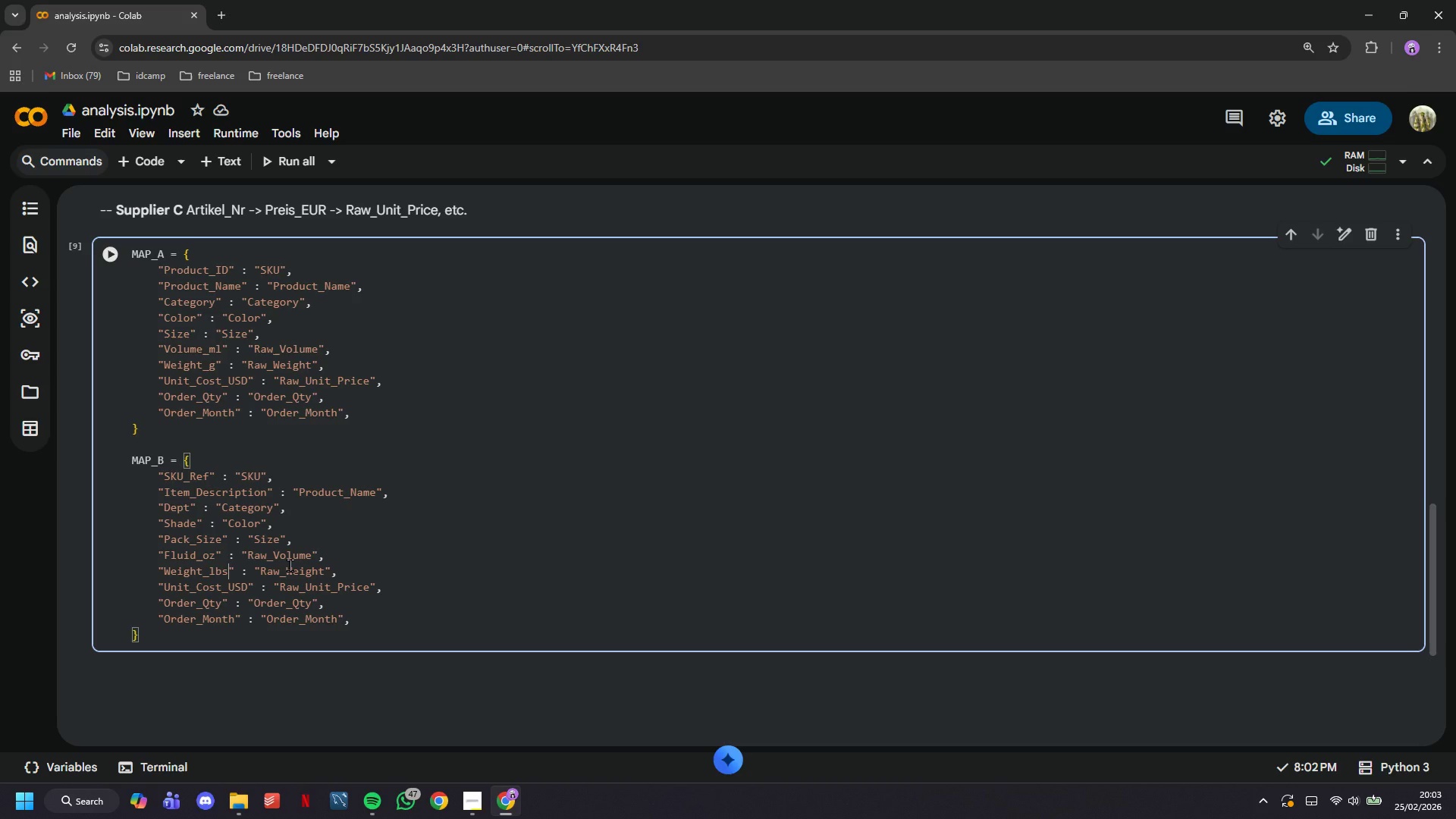 
key(ArrowDown)
 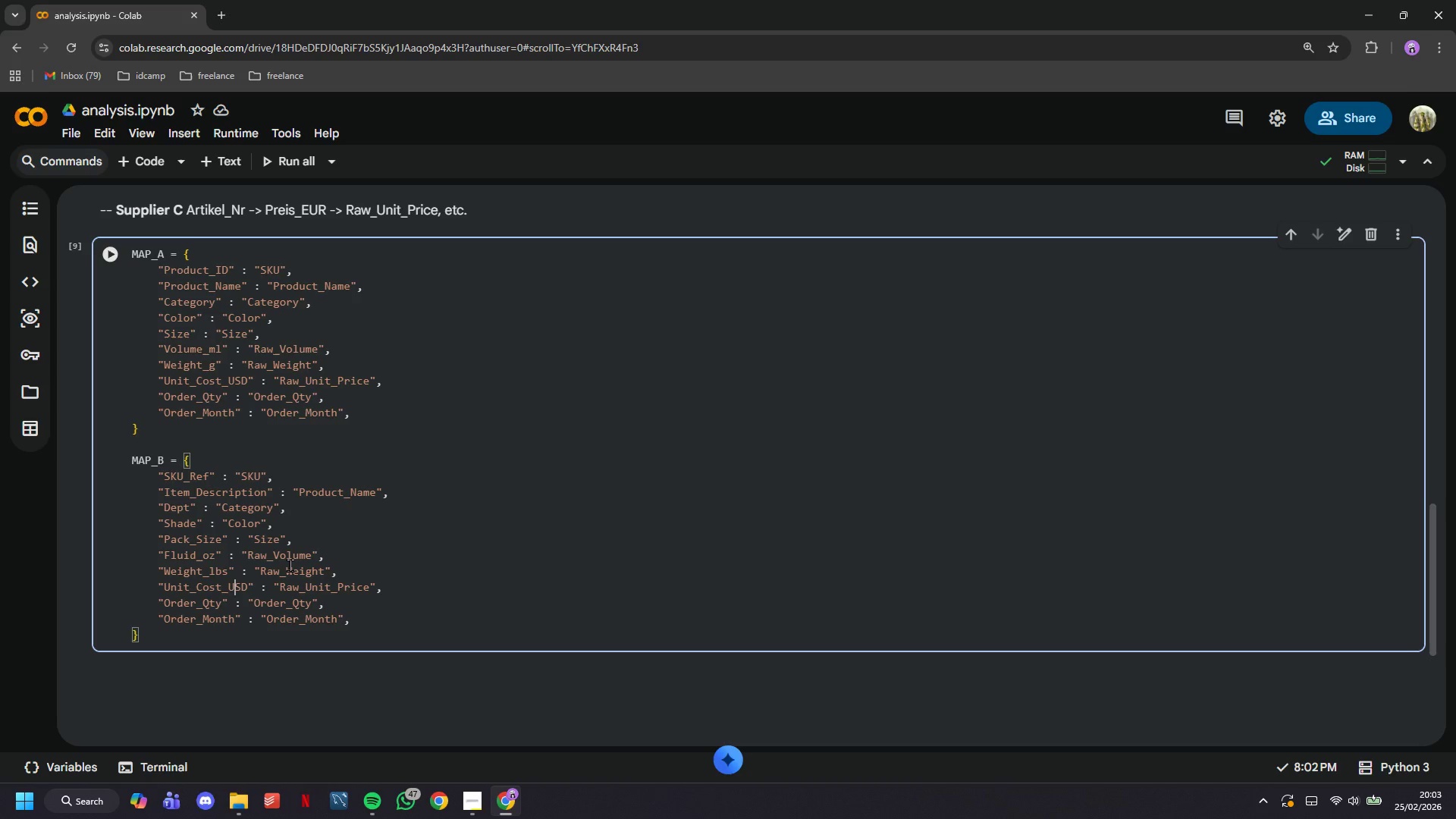 
key(ArrowRight)
 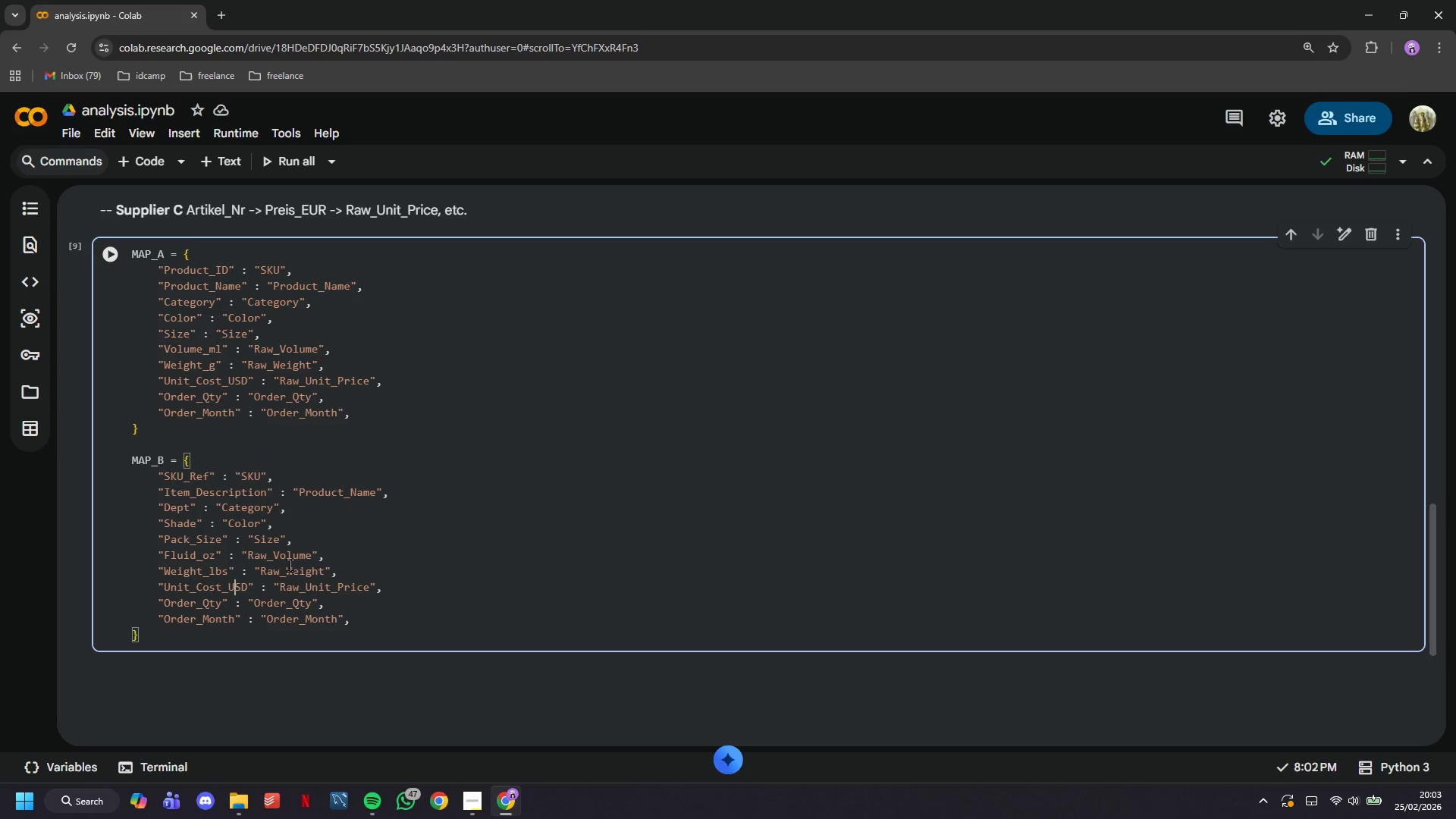 
key(ArrowRight)
 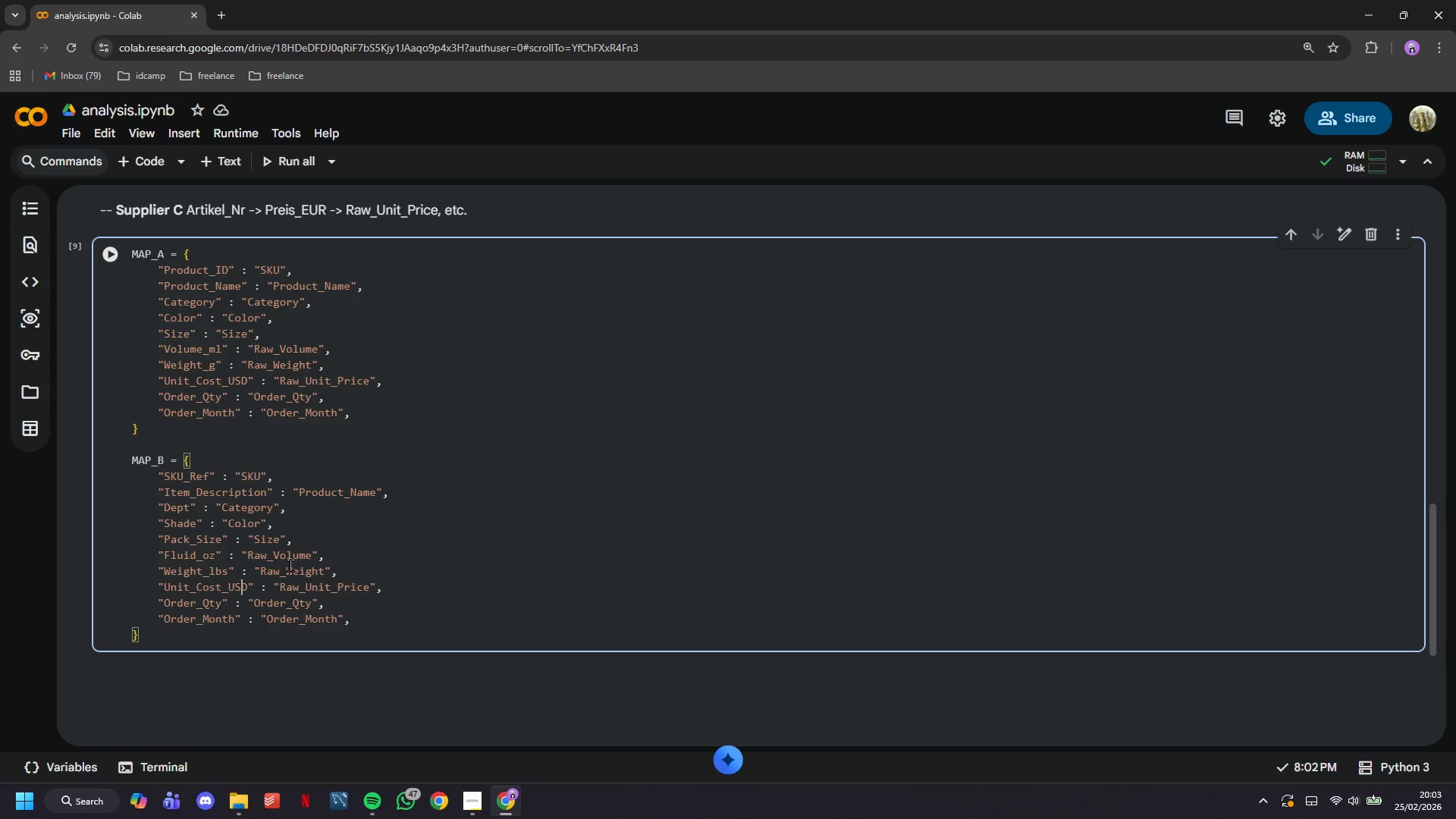 
key(ArrowRight)
 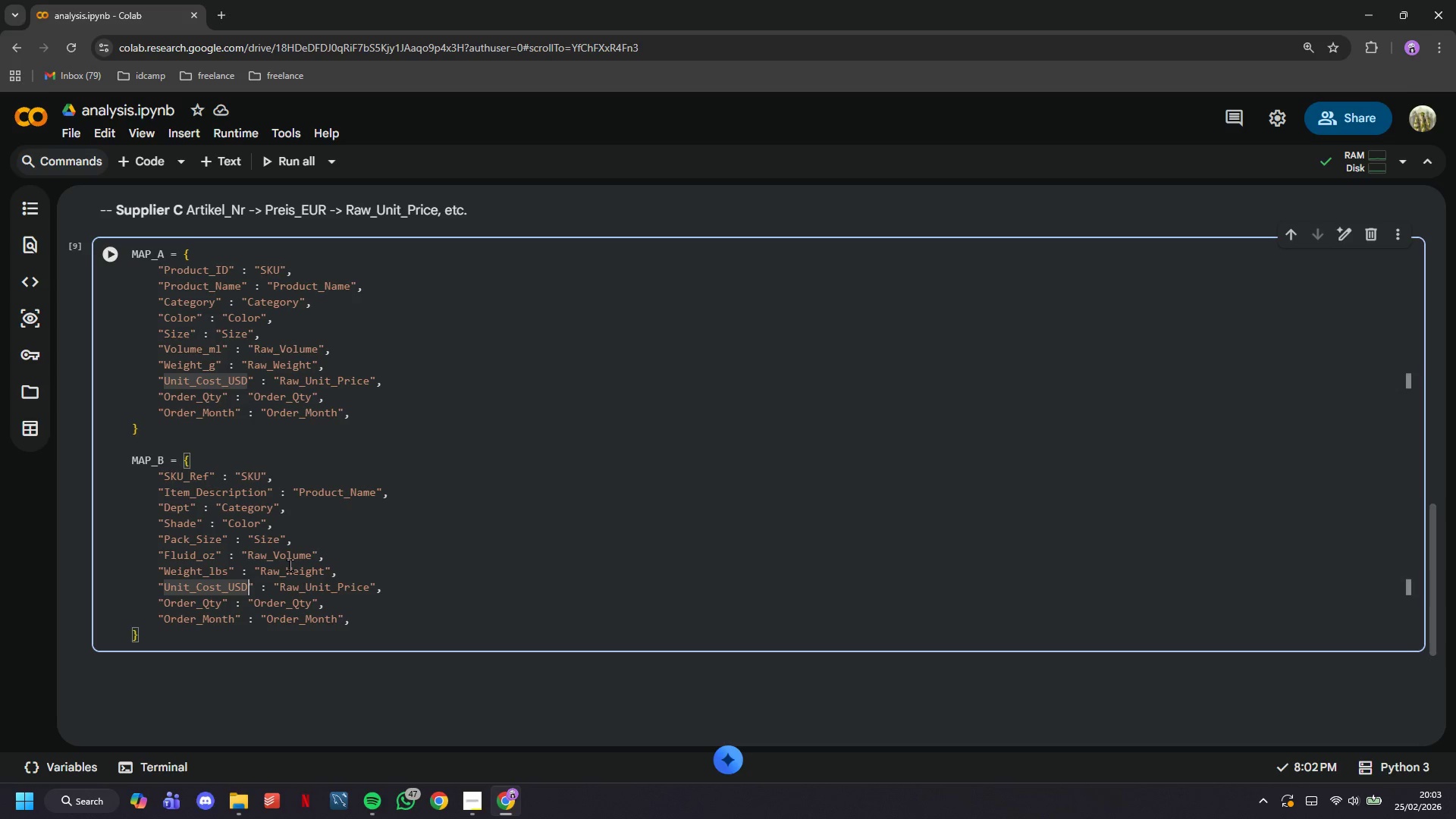 
hold_key(key=Backspace, duration=0.73)
 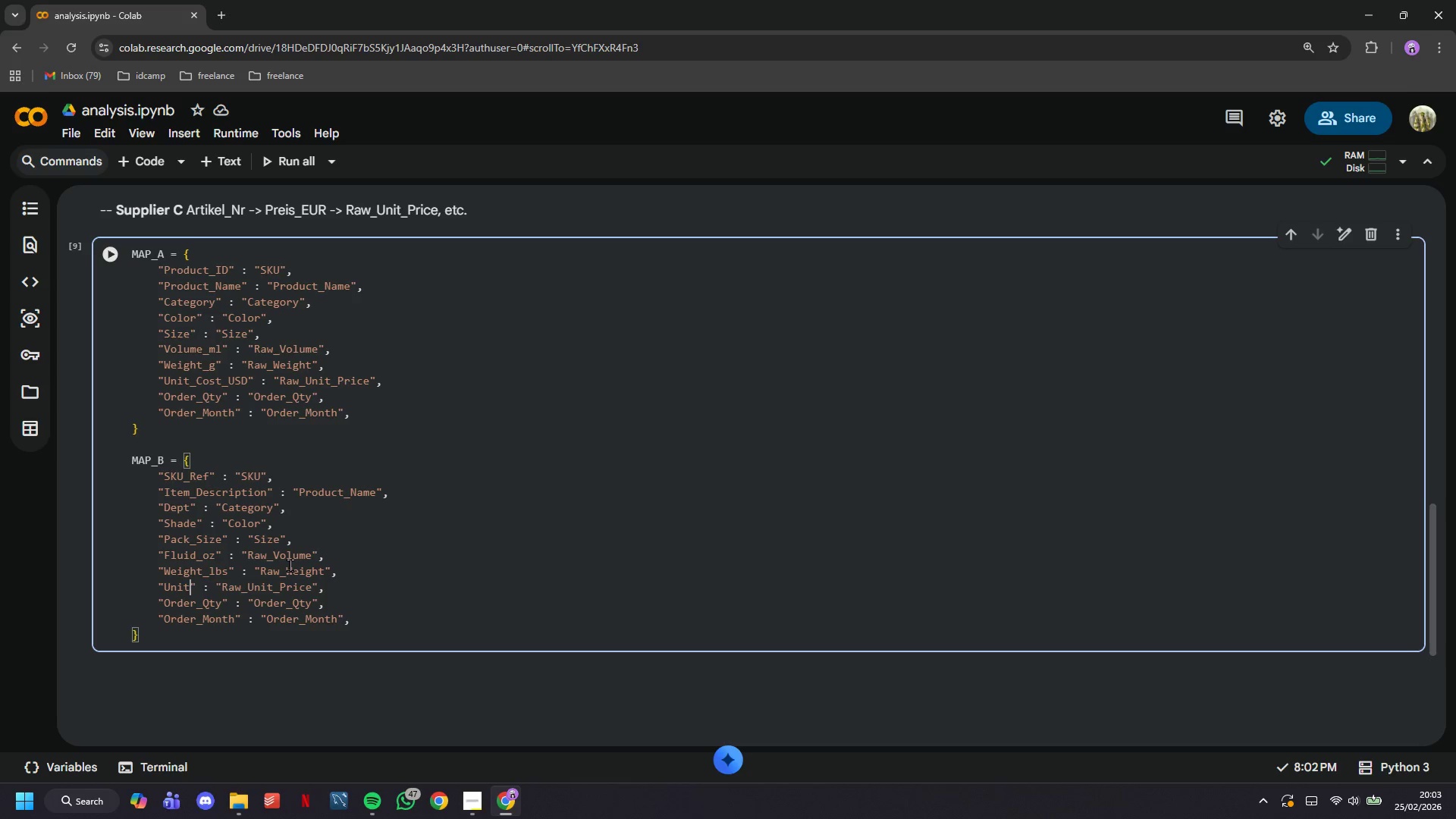 
key(Backspace)
key(Backspace)
key(Backspace)
key(Backspace)
type(Price_CAD)
 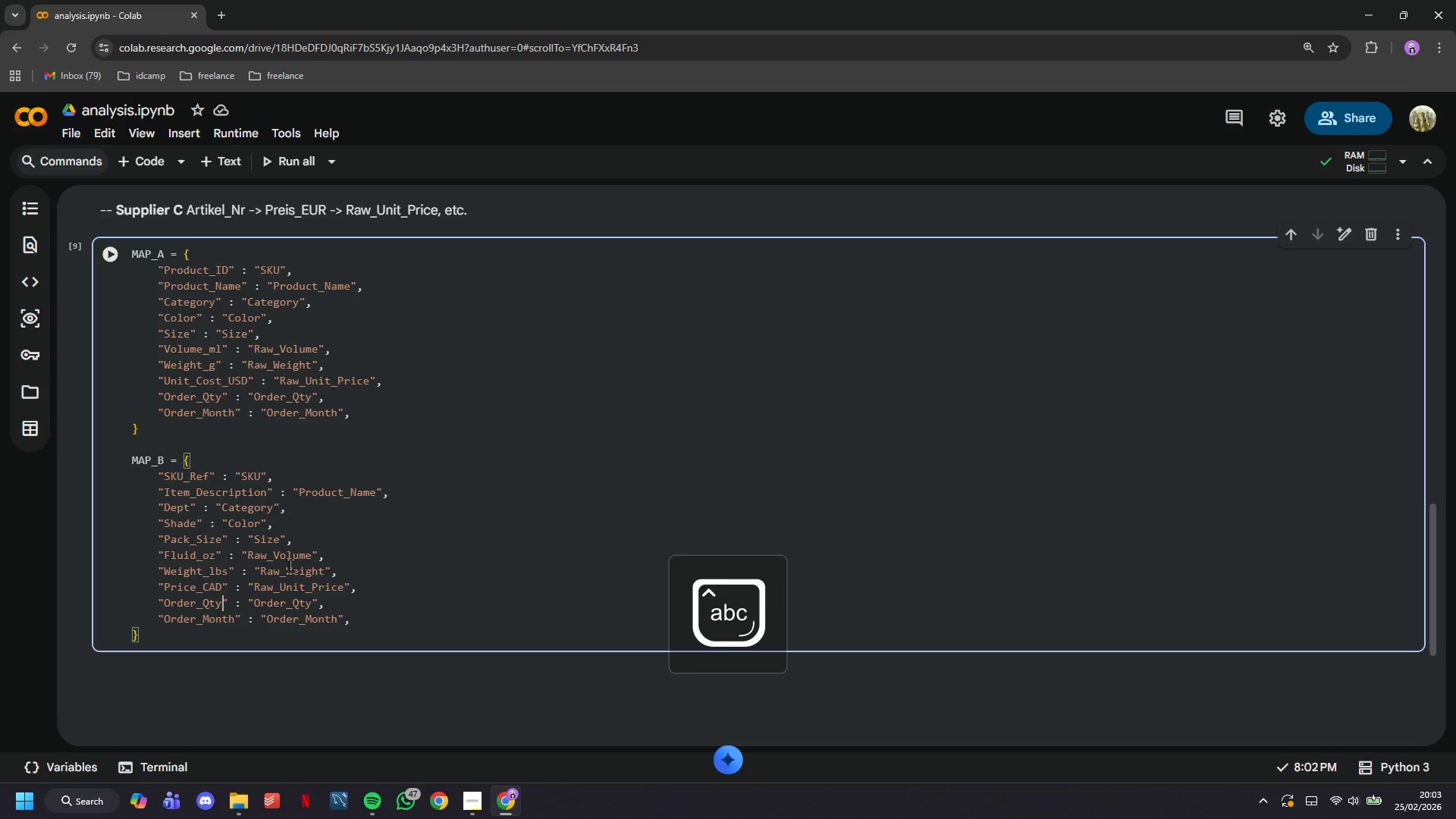 
key(ArrowDown)
 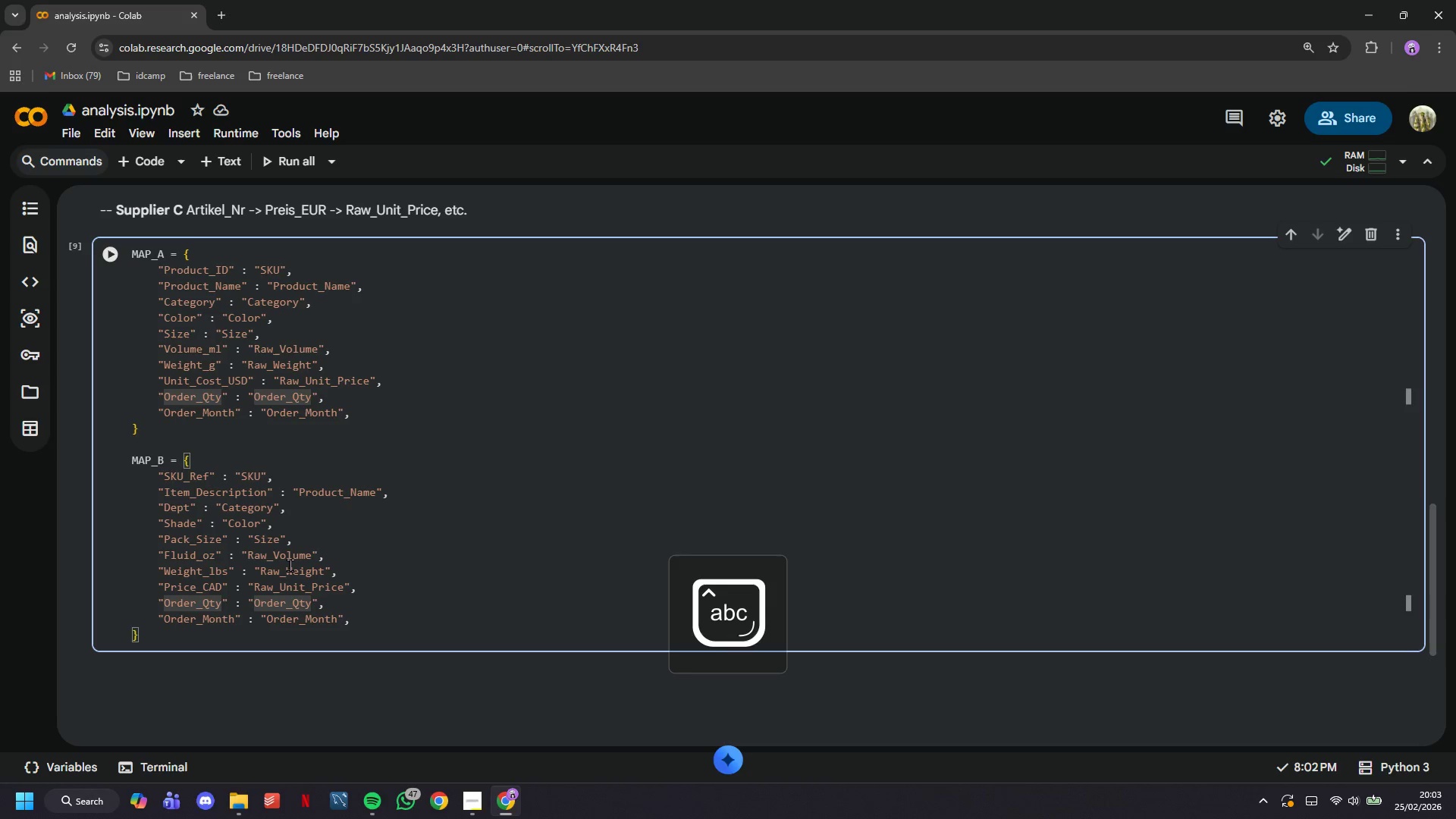 
hold_key(key=Backspace, duration=0.62)
 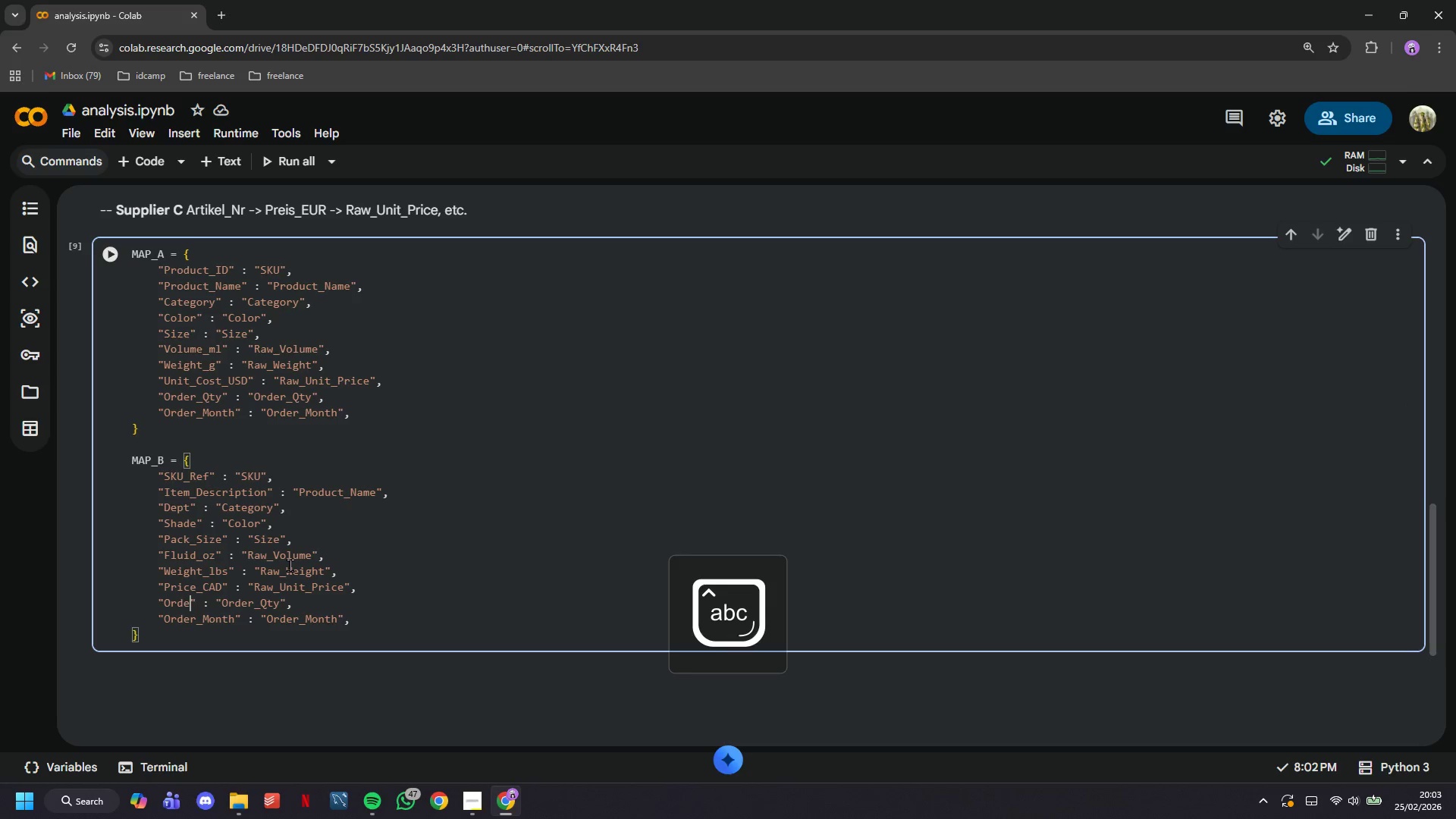 
key(Backspace)
key(Backspace)
key(Backspace)
key(Backspace)
type(Qty_Ordered)
 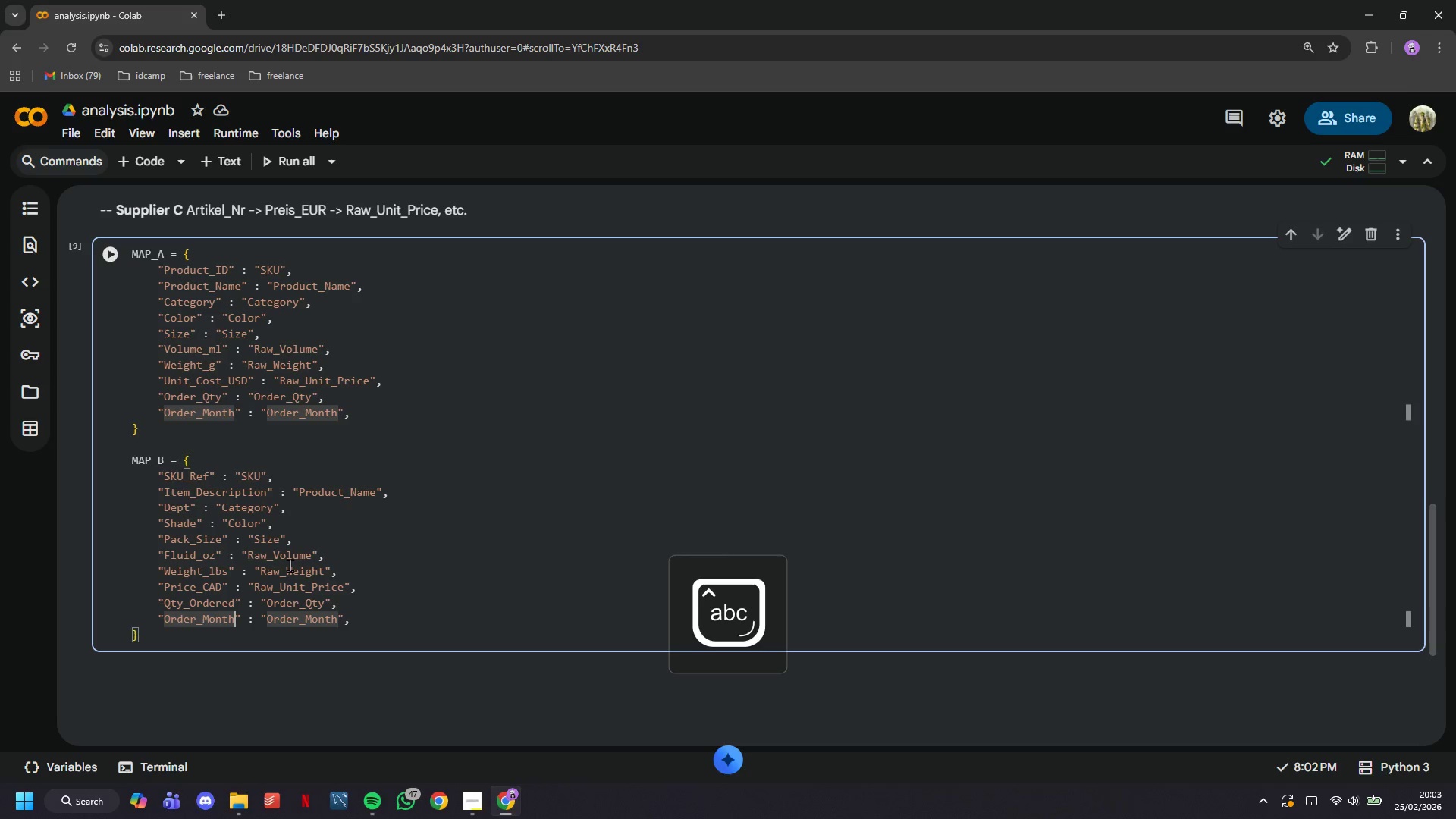 
 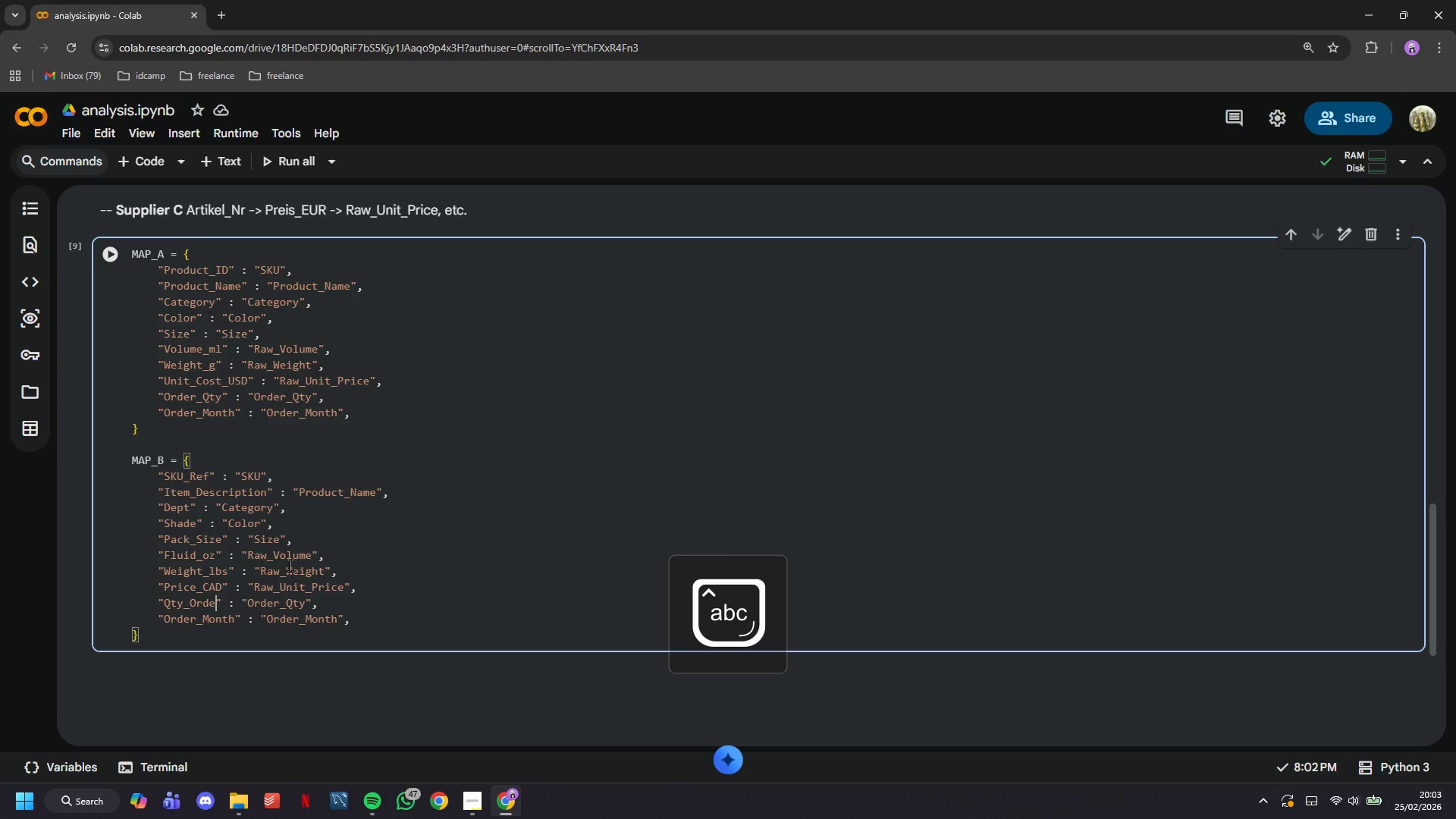 
key(ArrowDown)
 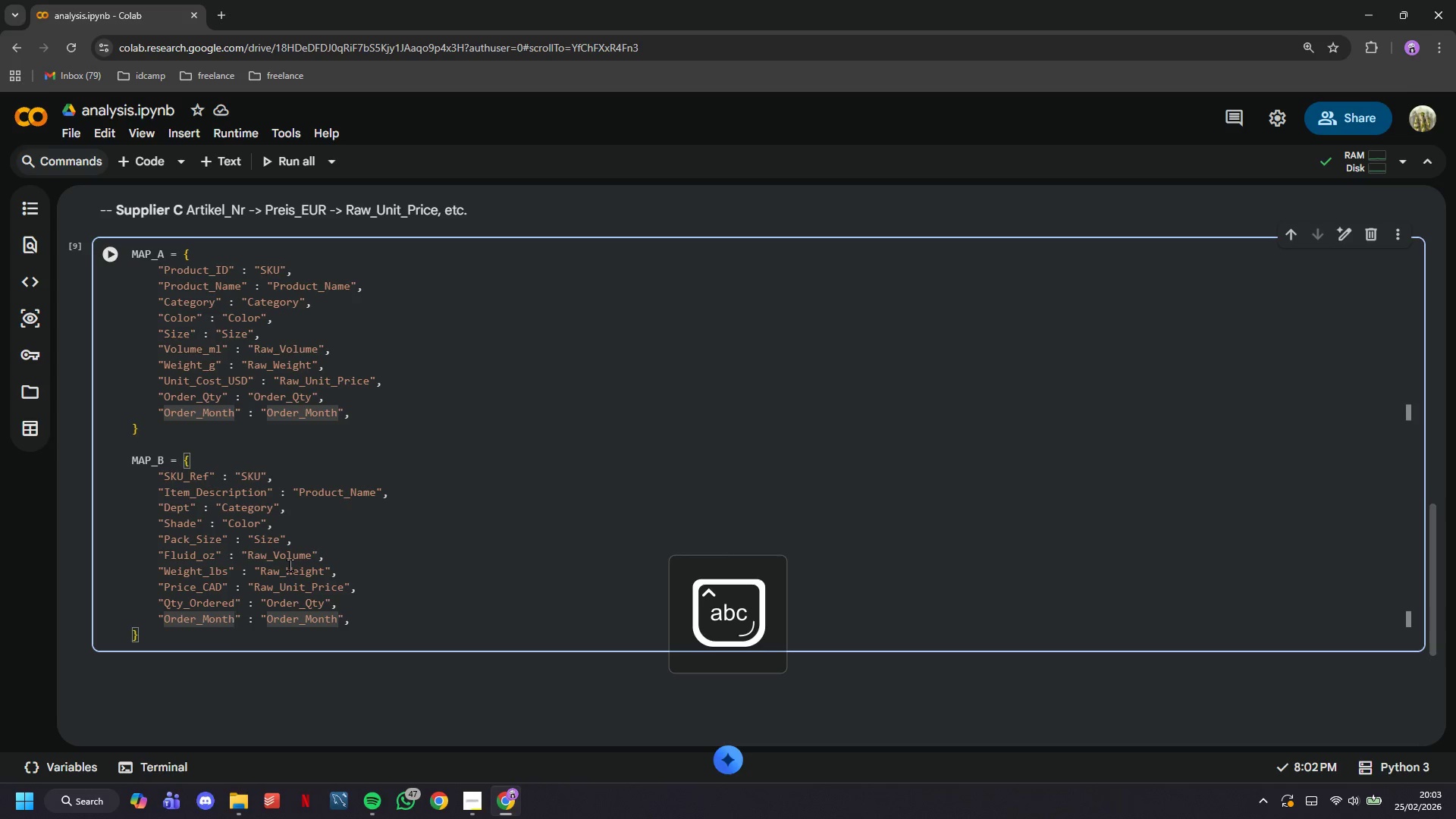 
key(Backspace)
 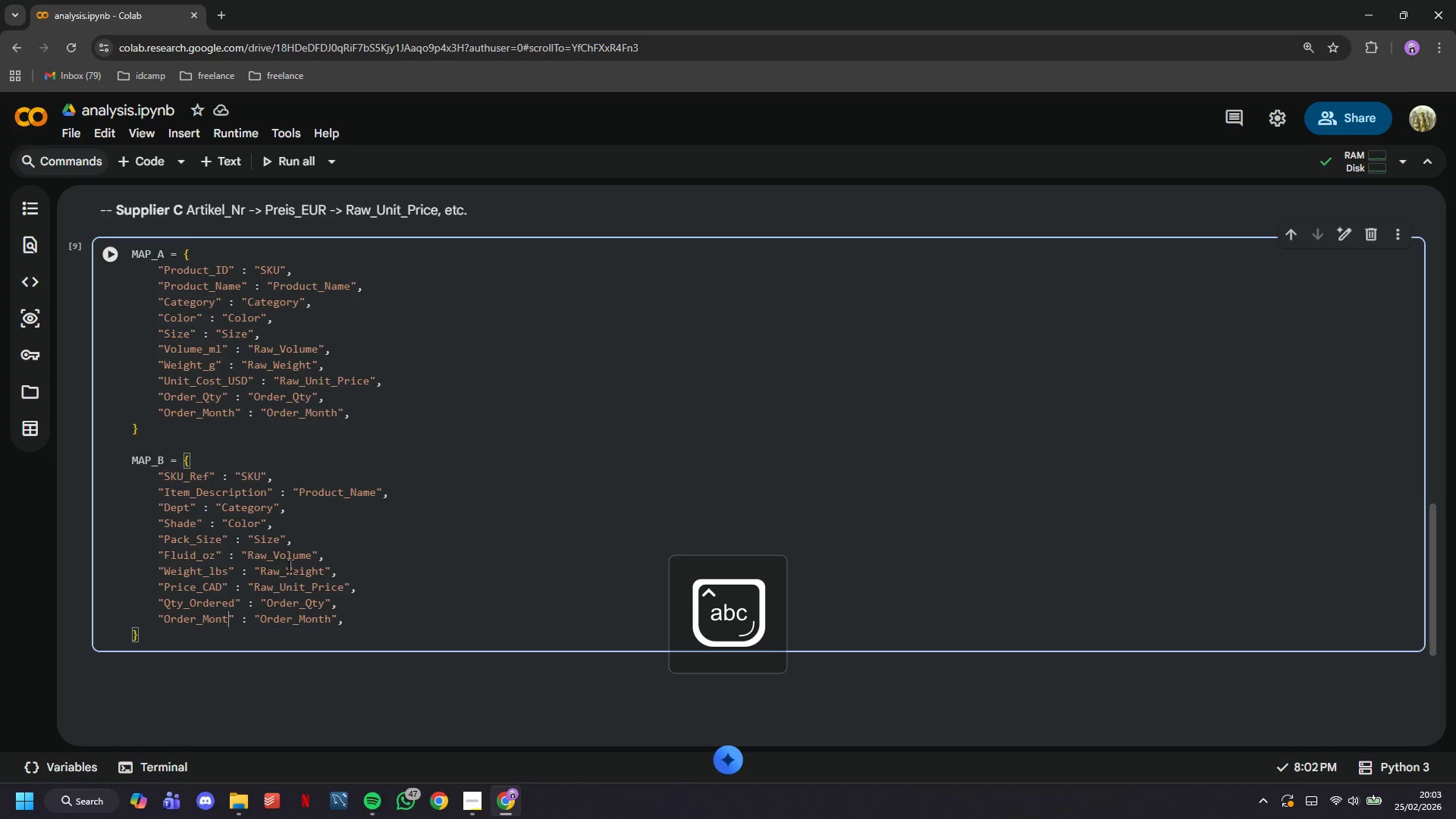 
key(Backspace)
 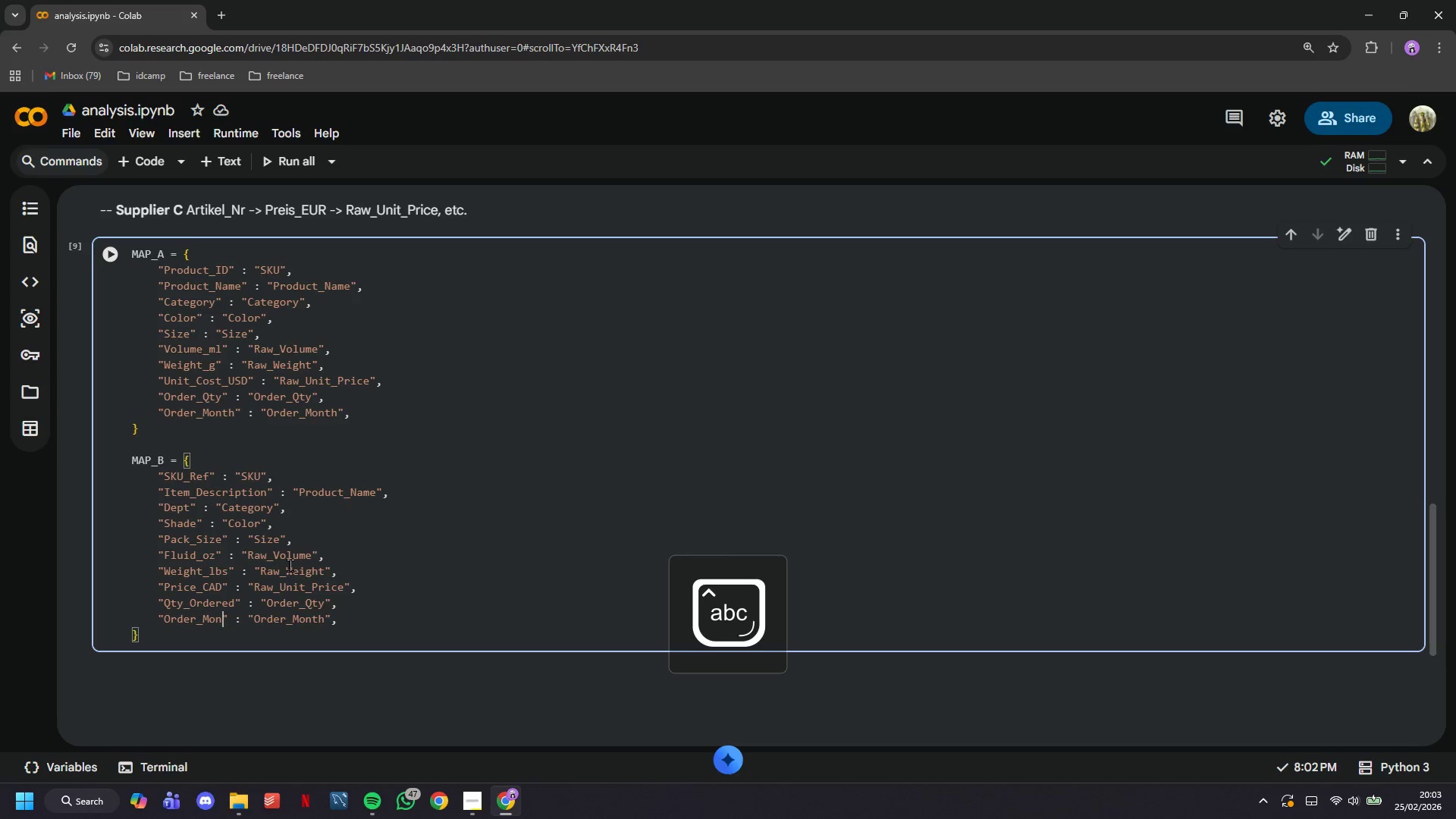 
key(Backspace)
 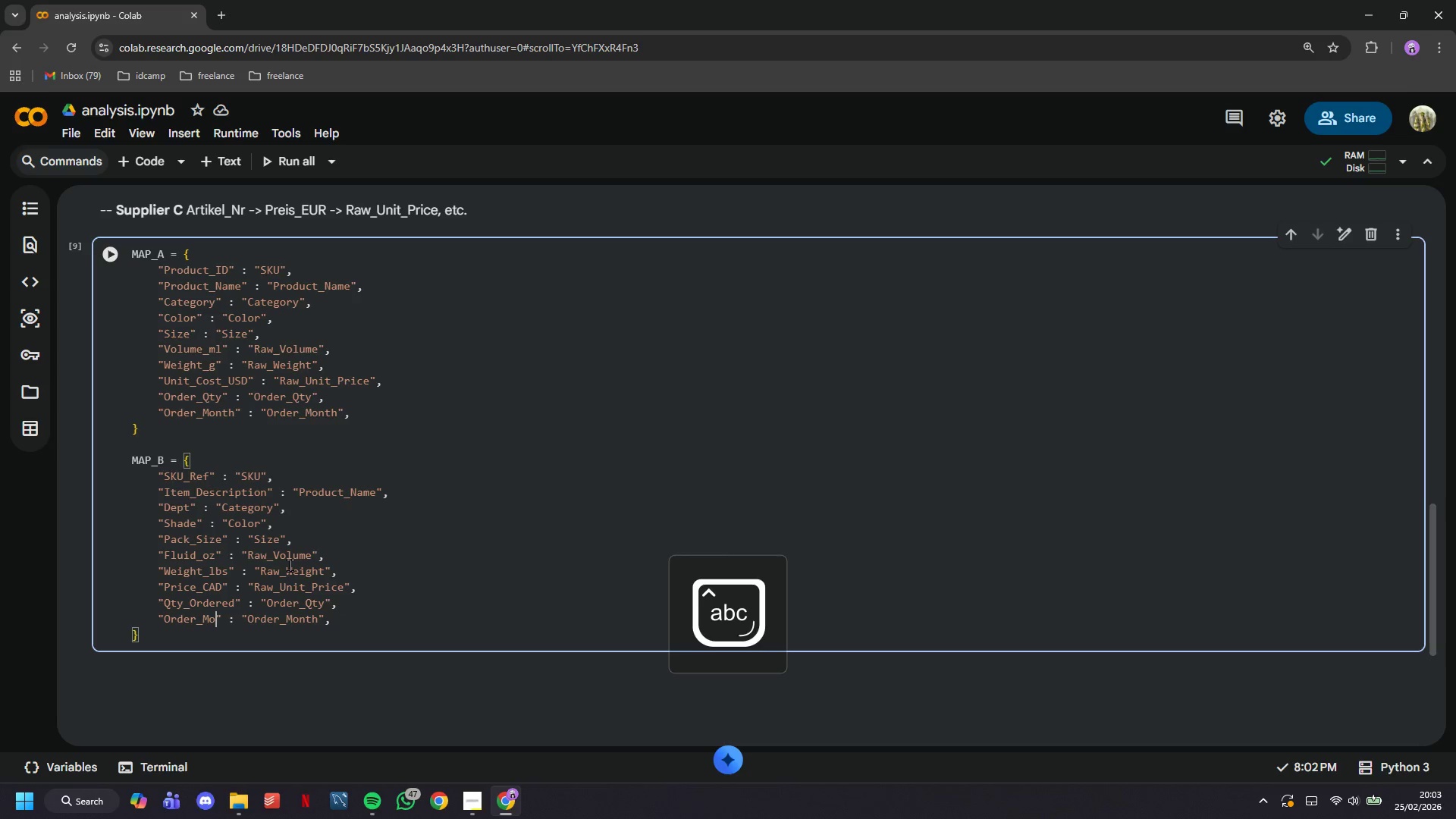 
key(Backspace)
 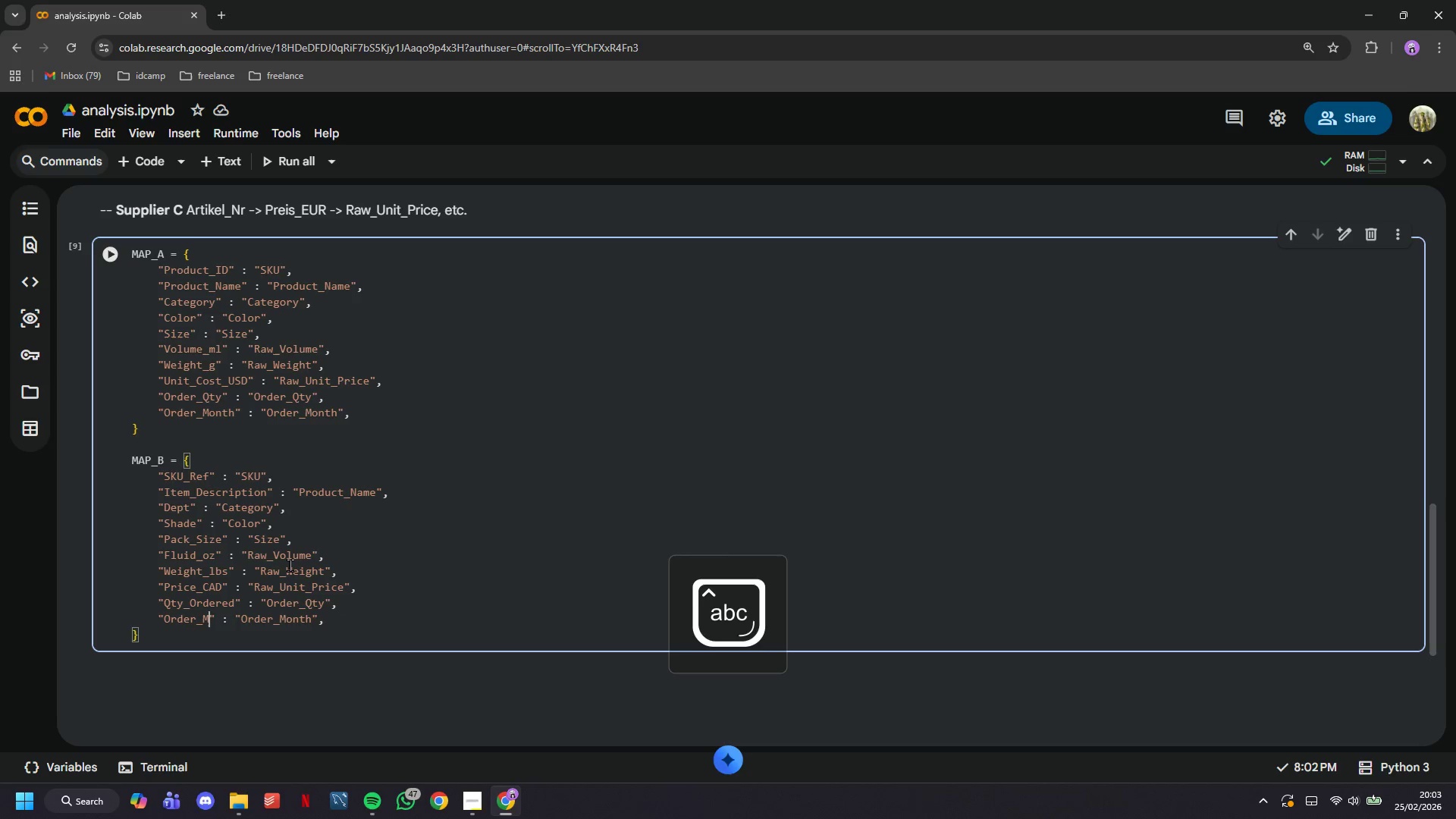 
key(Backspace)
 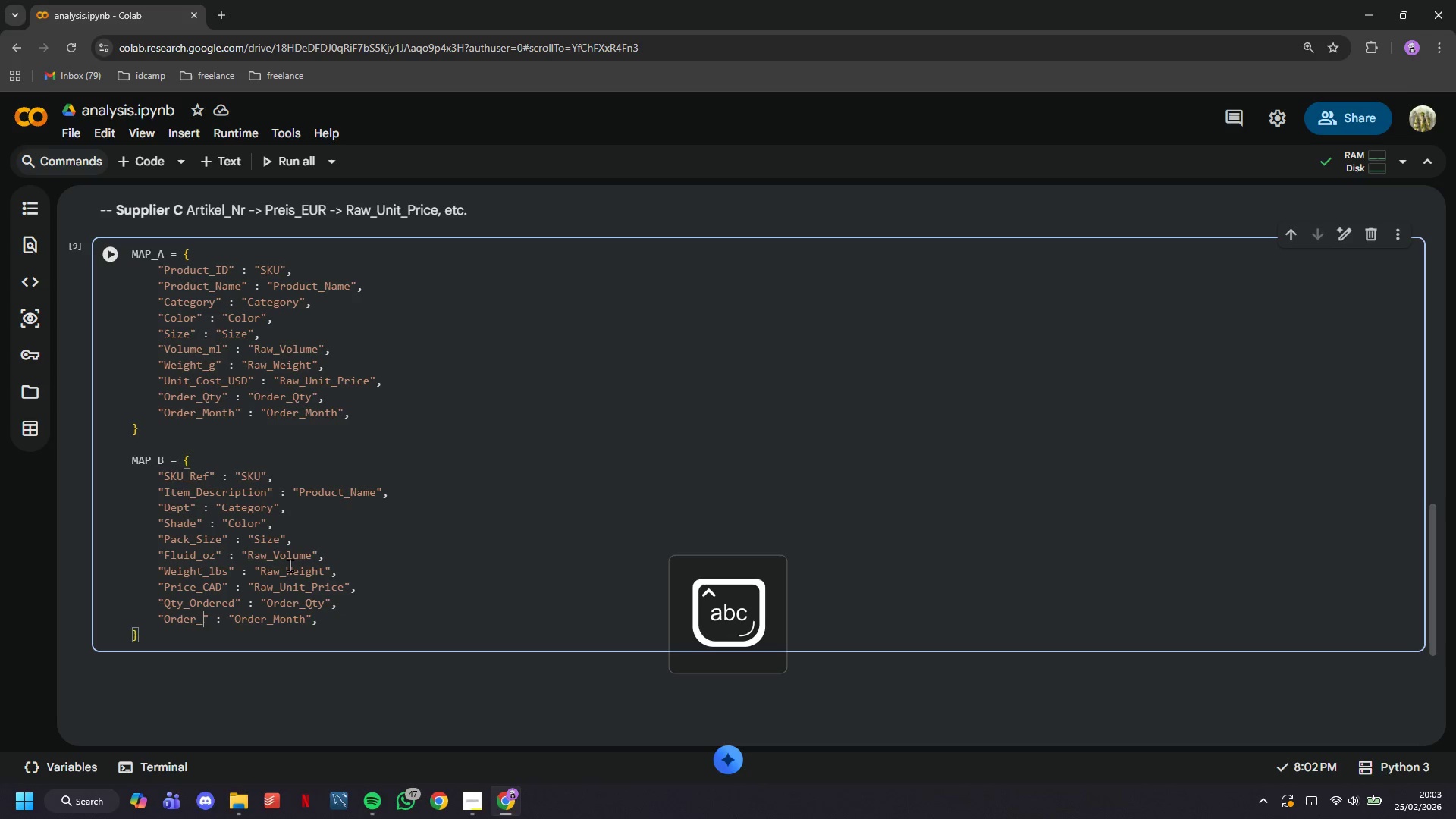 
key(Backspace)
 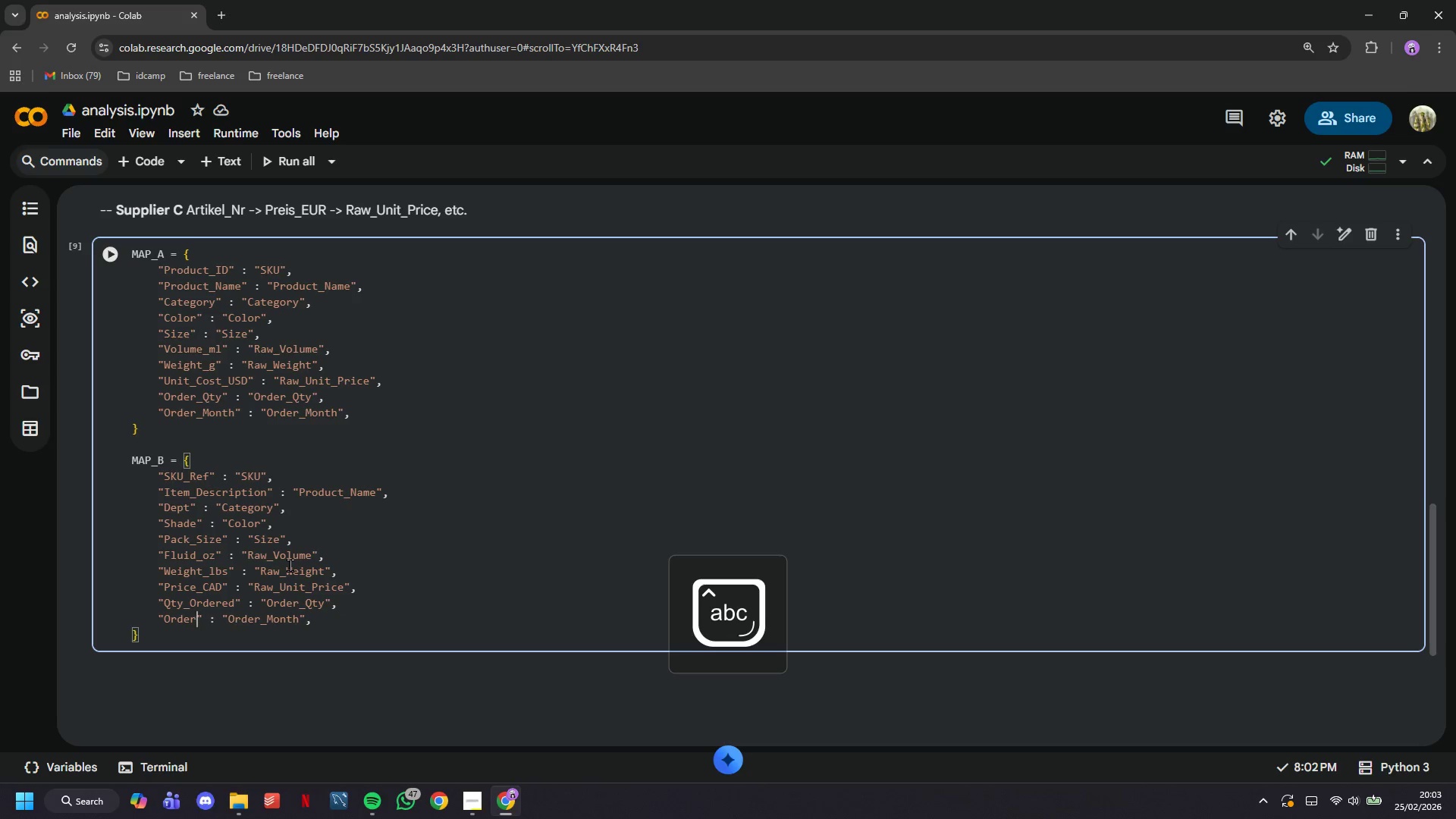 
key(Backspace)
 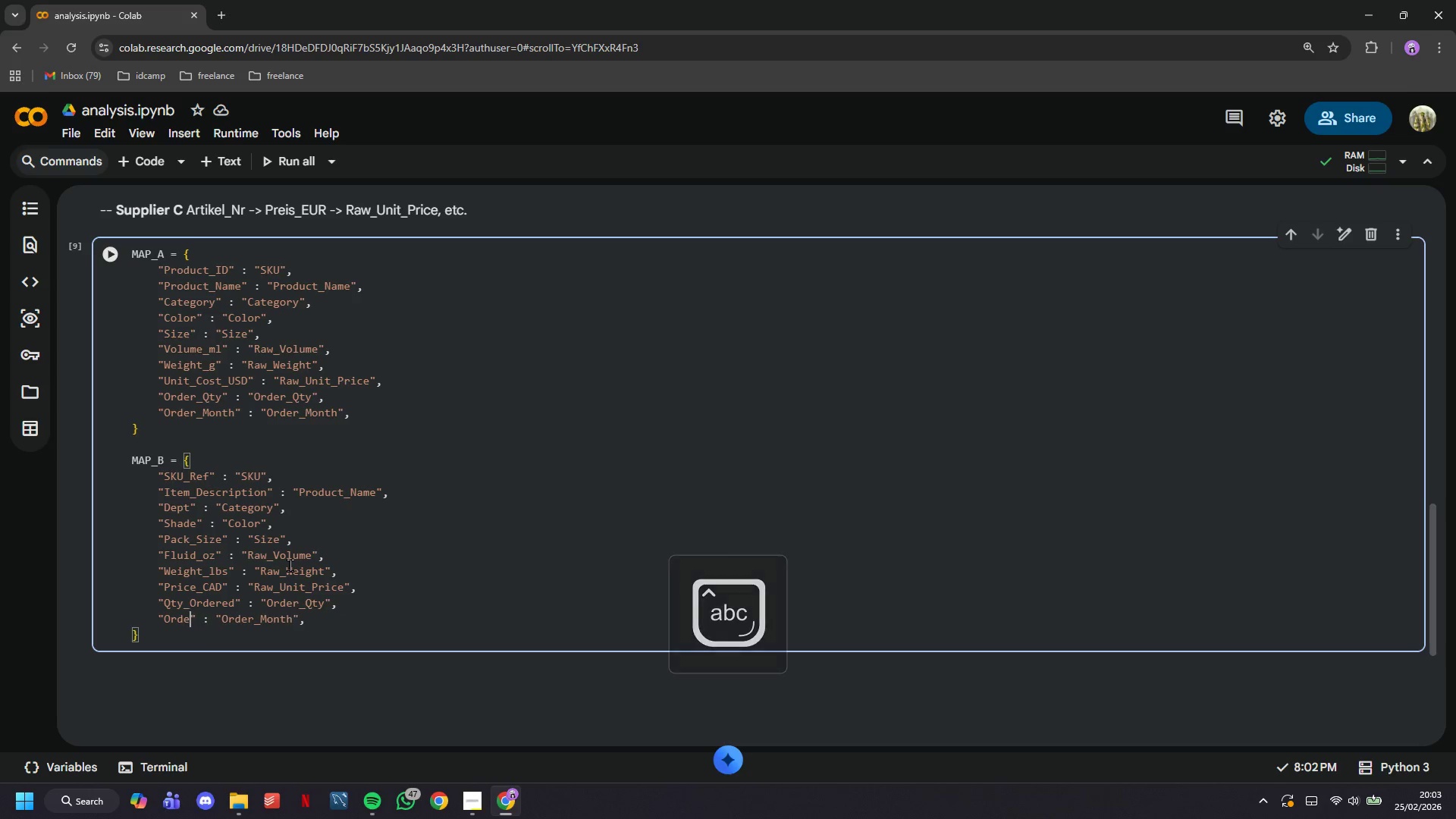 
key(Backspace)
 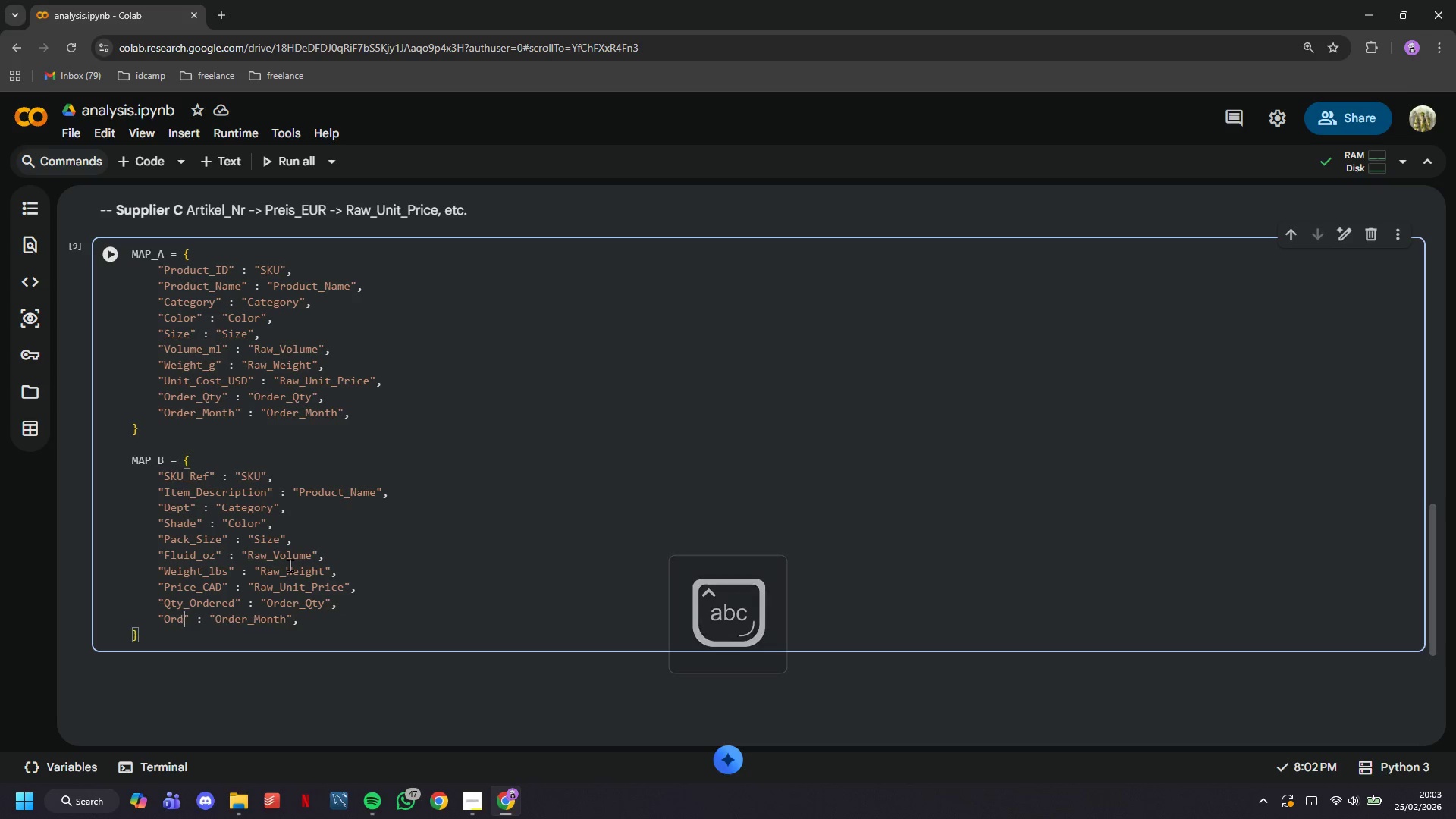 
key(Backspace)
 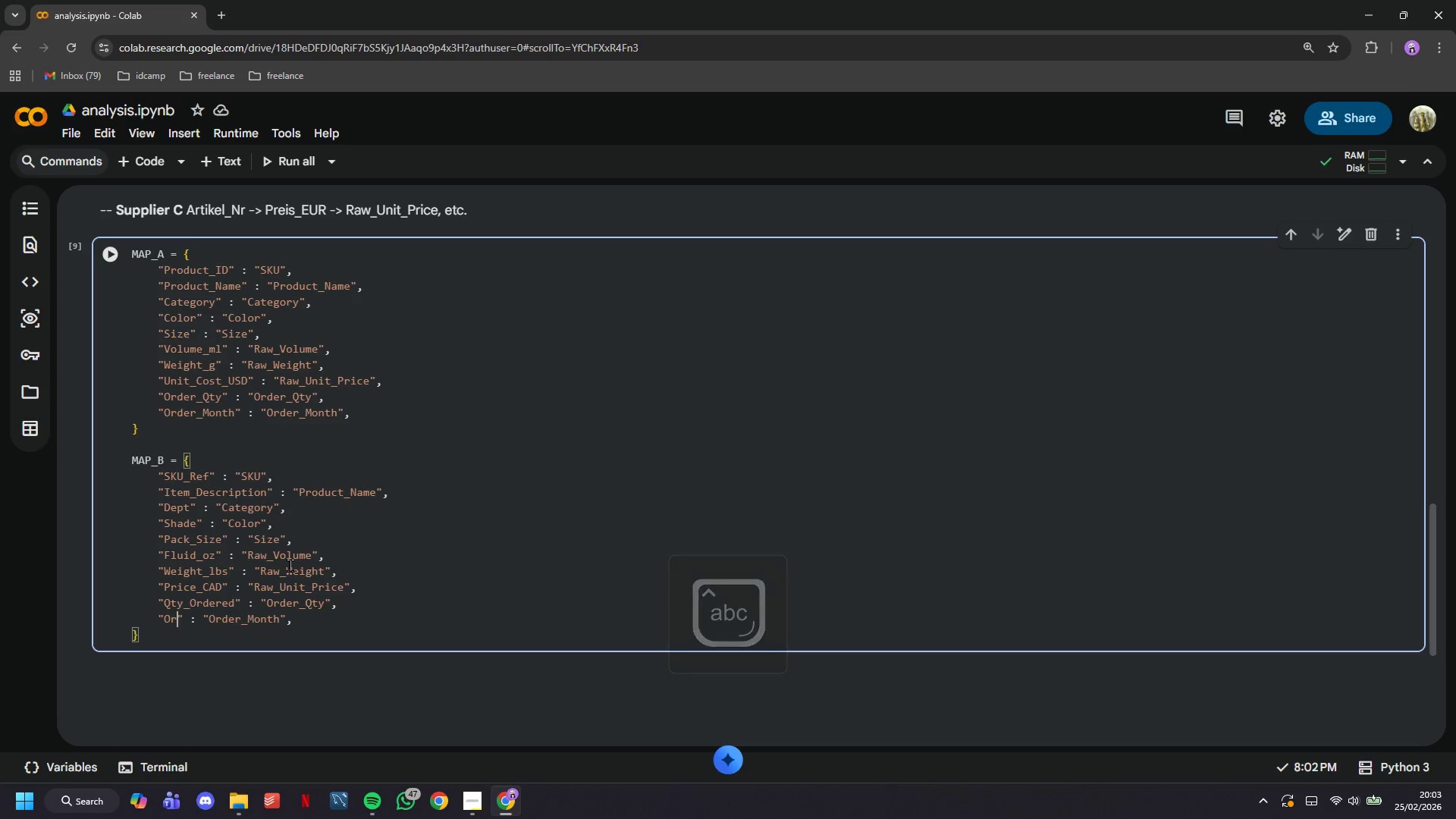 
key(Backspace)
 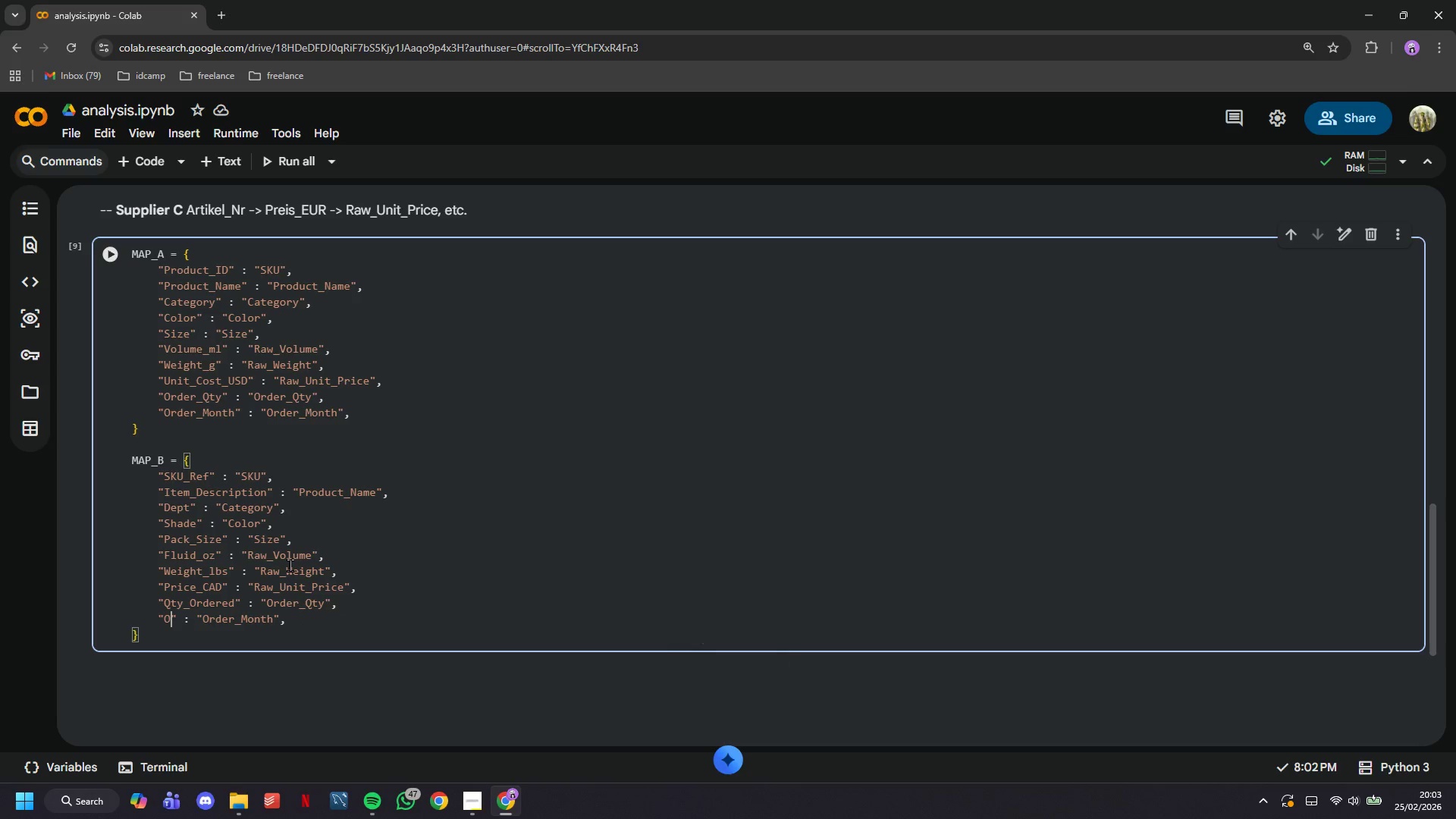 
key(Backspace)
 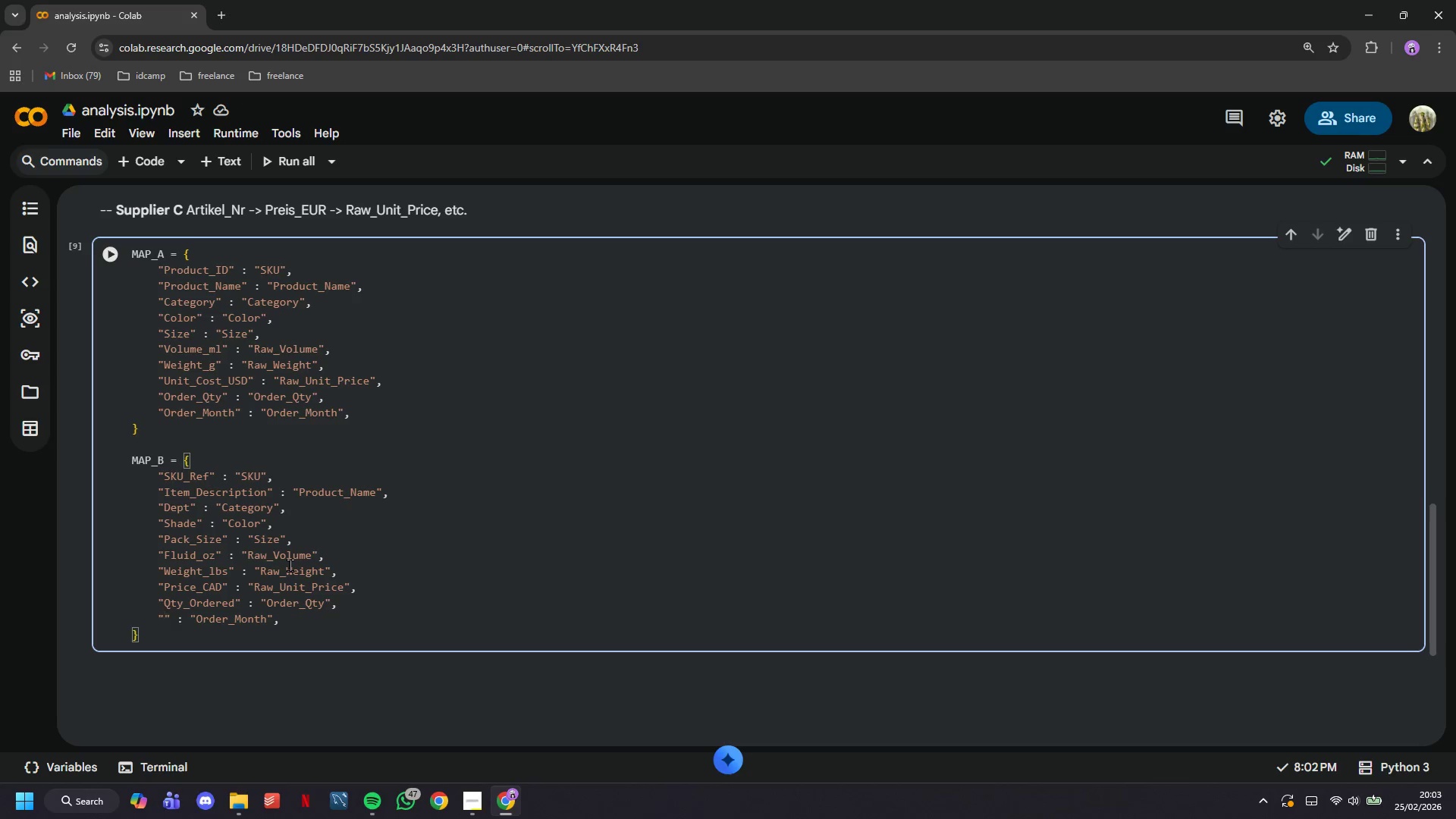 
type(Repro)
key(Backspace)
key(Backspace)
type(ort_Period)
 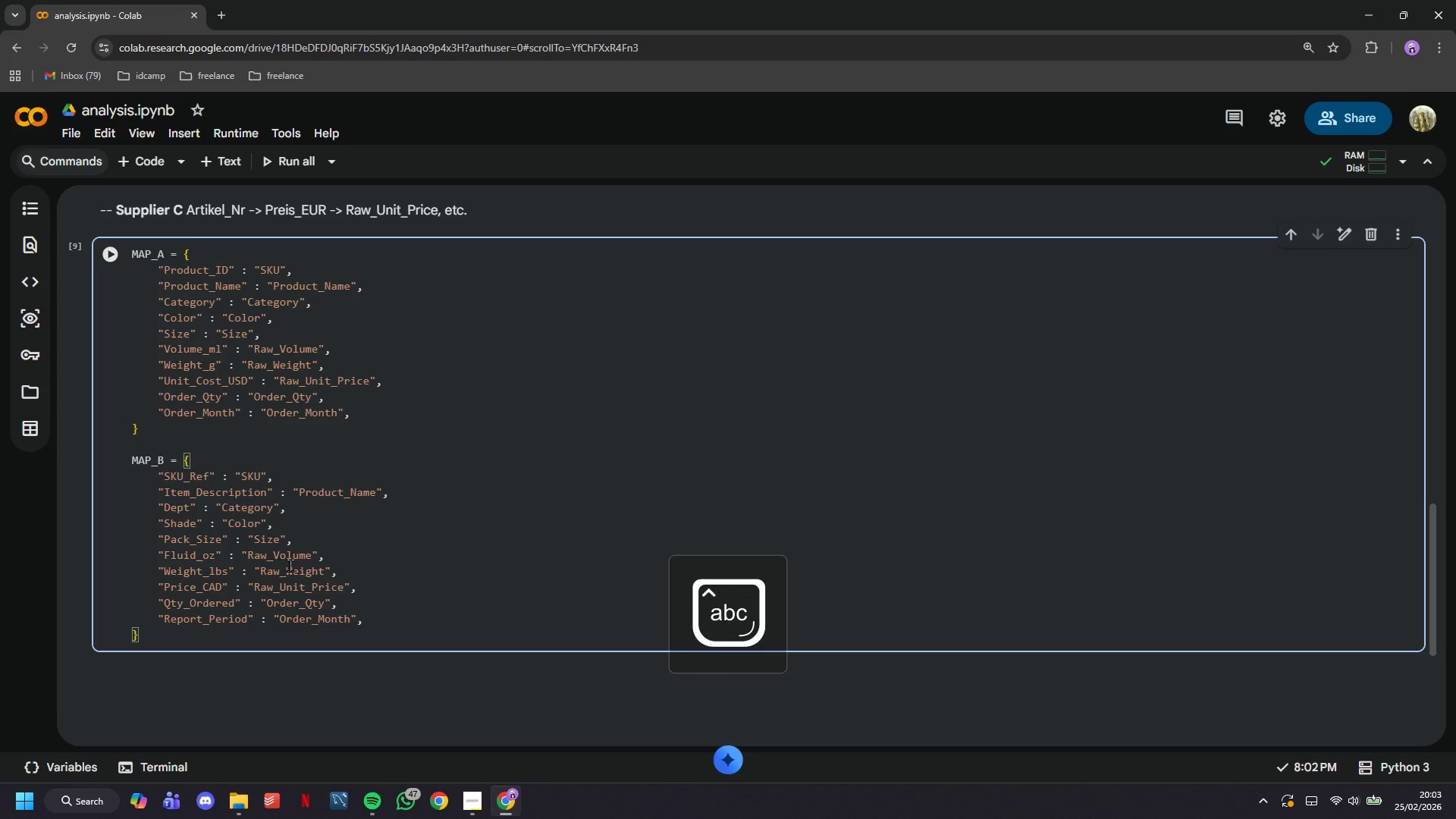 
key(ArrowDown)
 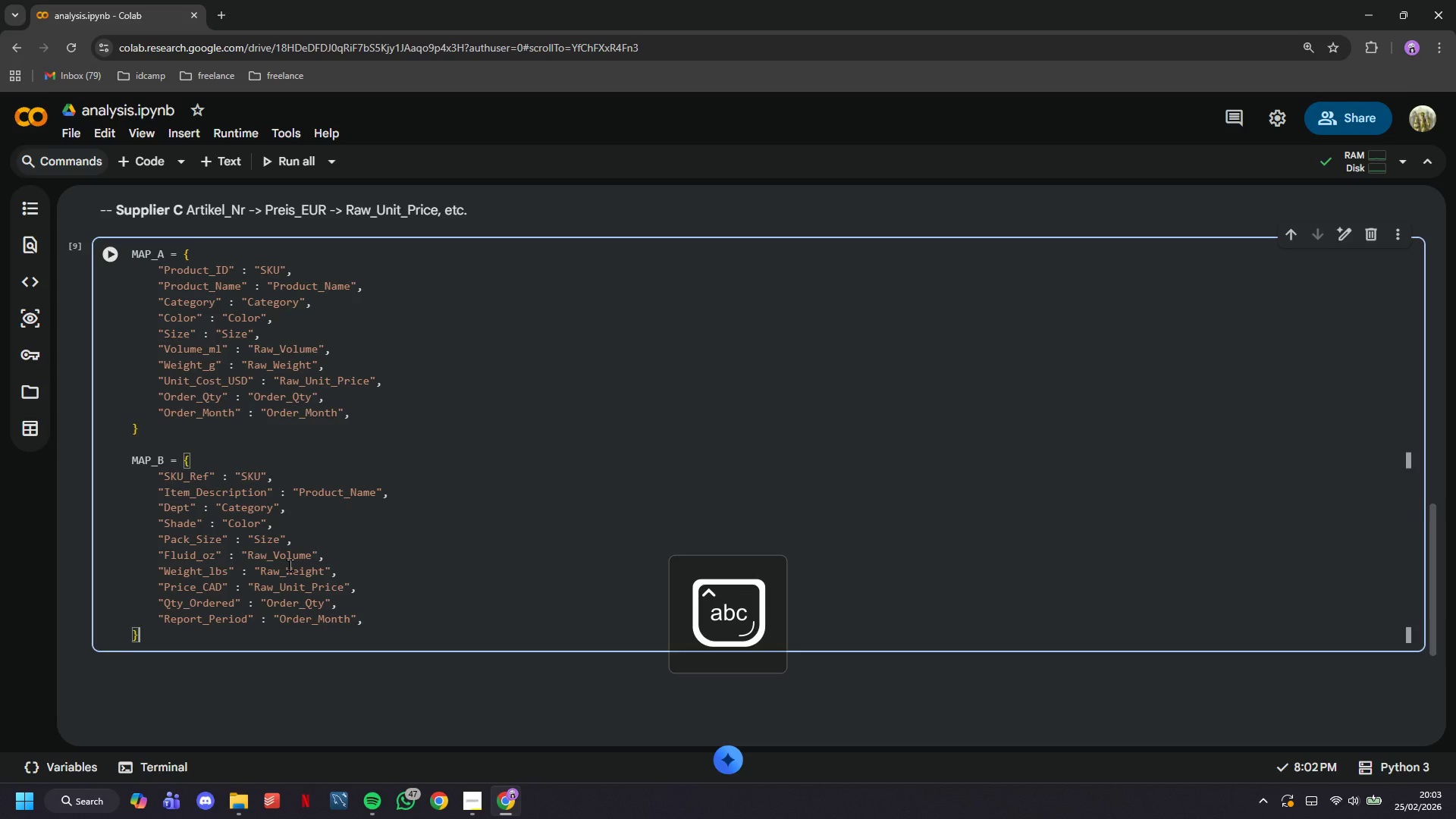 
key(Enter)
 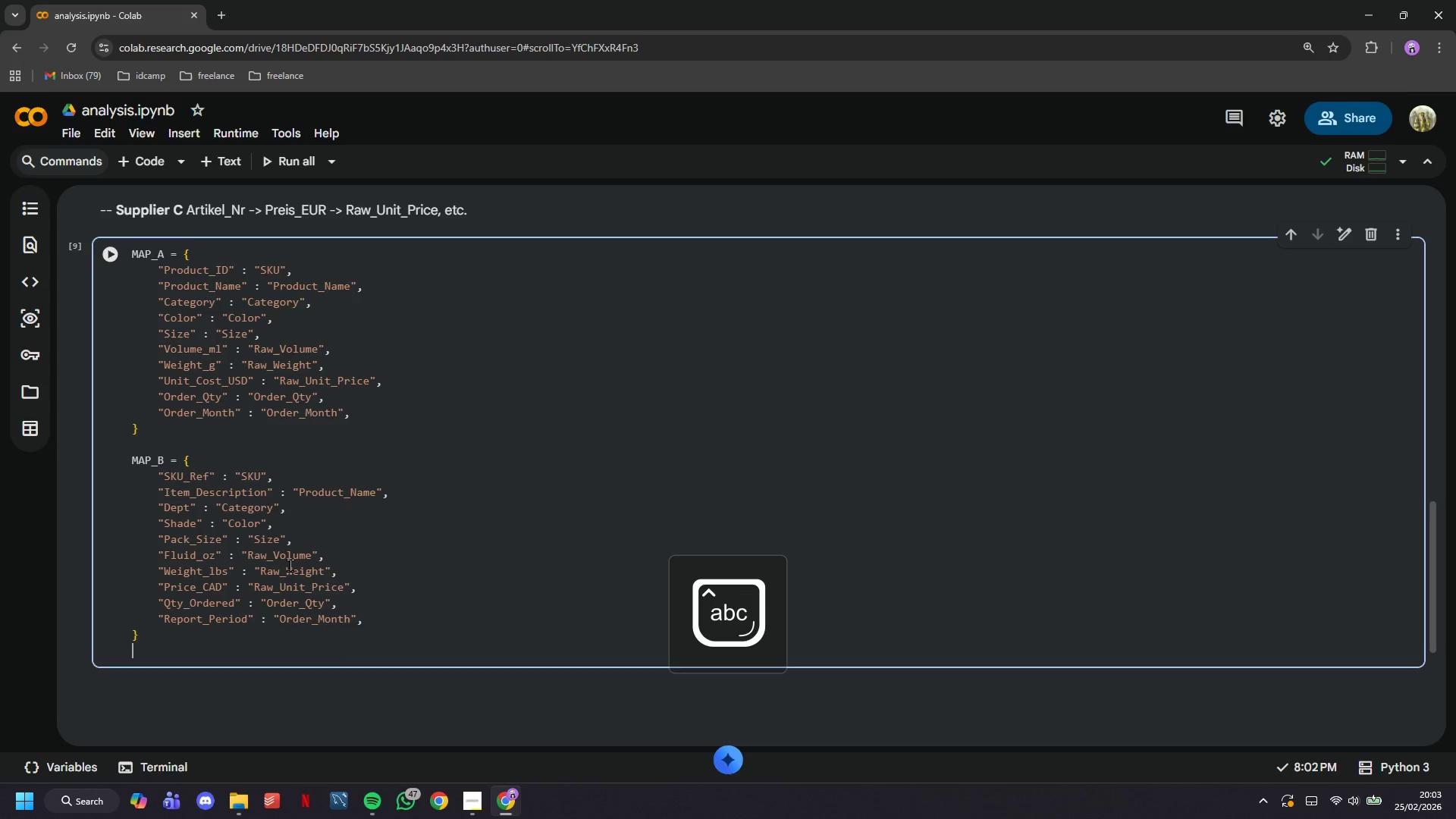 
key(Enter)
 